 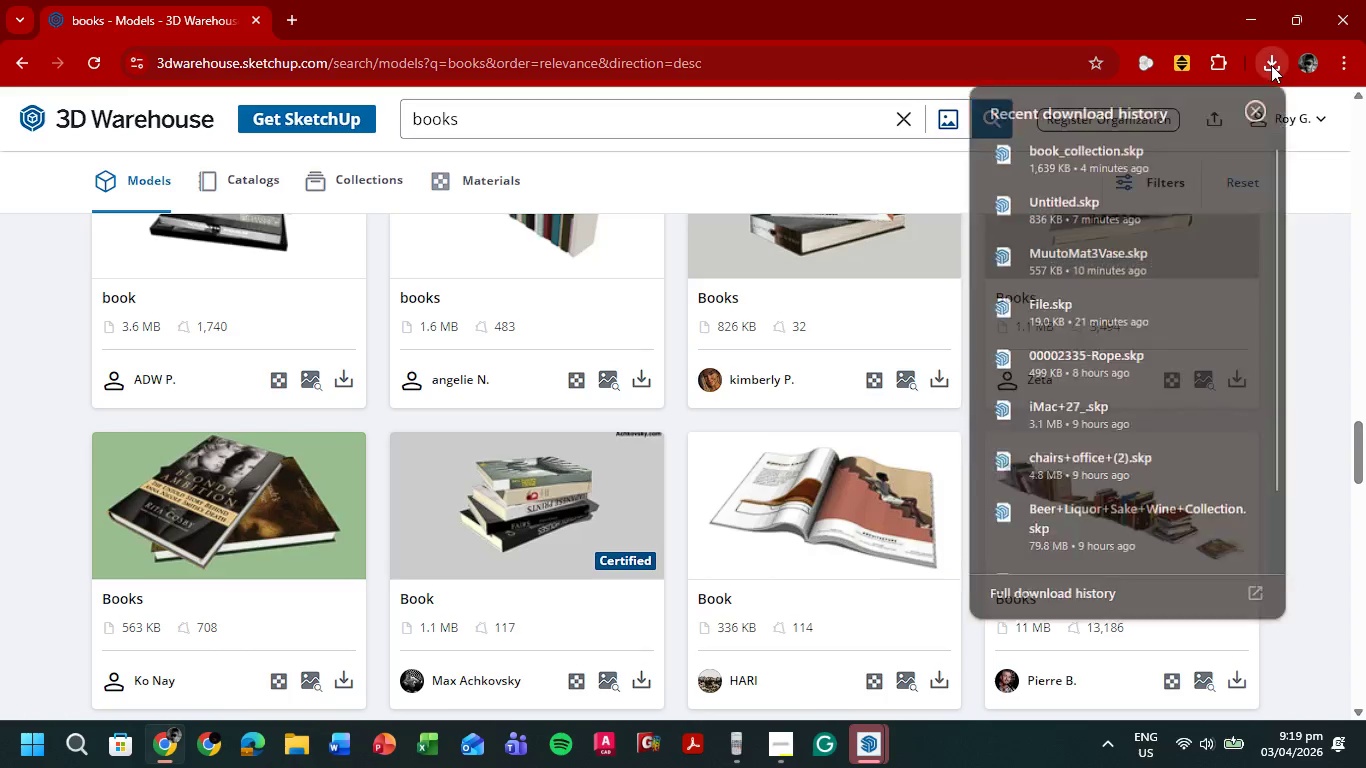 
left_click([872, 733])
 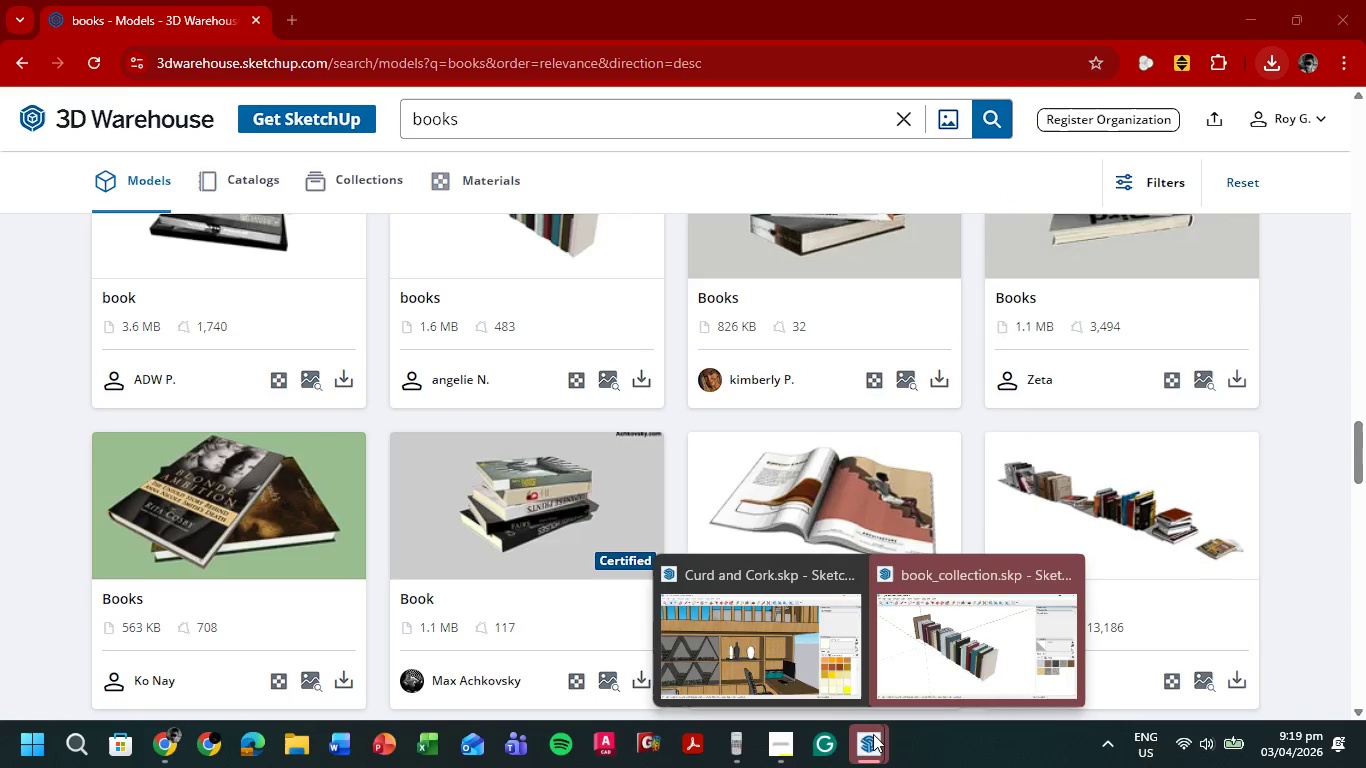 
left_click([959, 641])
 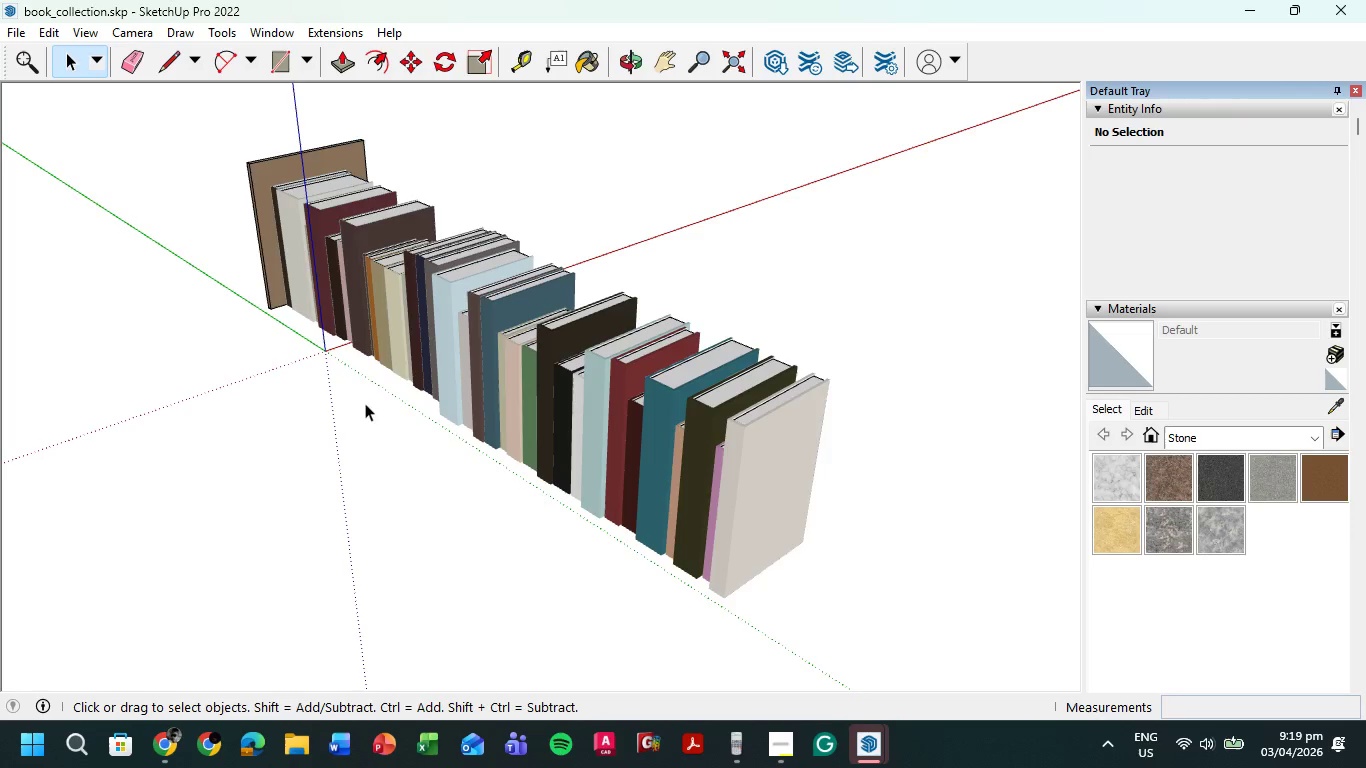 
scroll: coordinate [478, 356], scroll_direction: down, amount: 3.0
 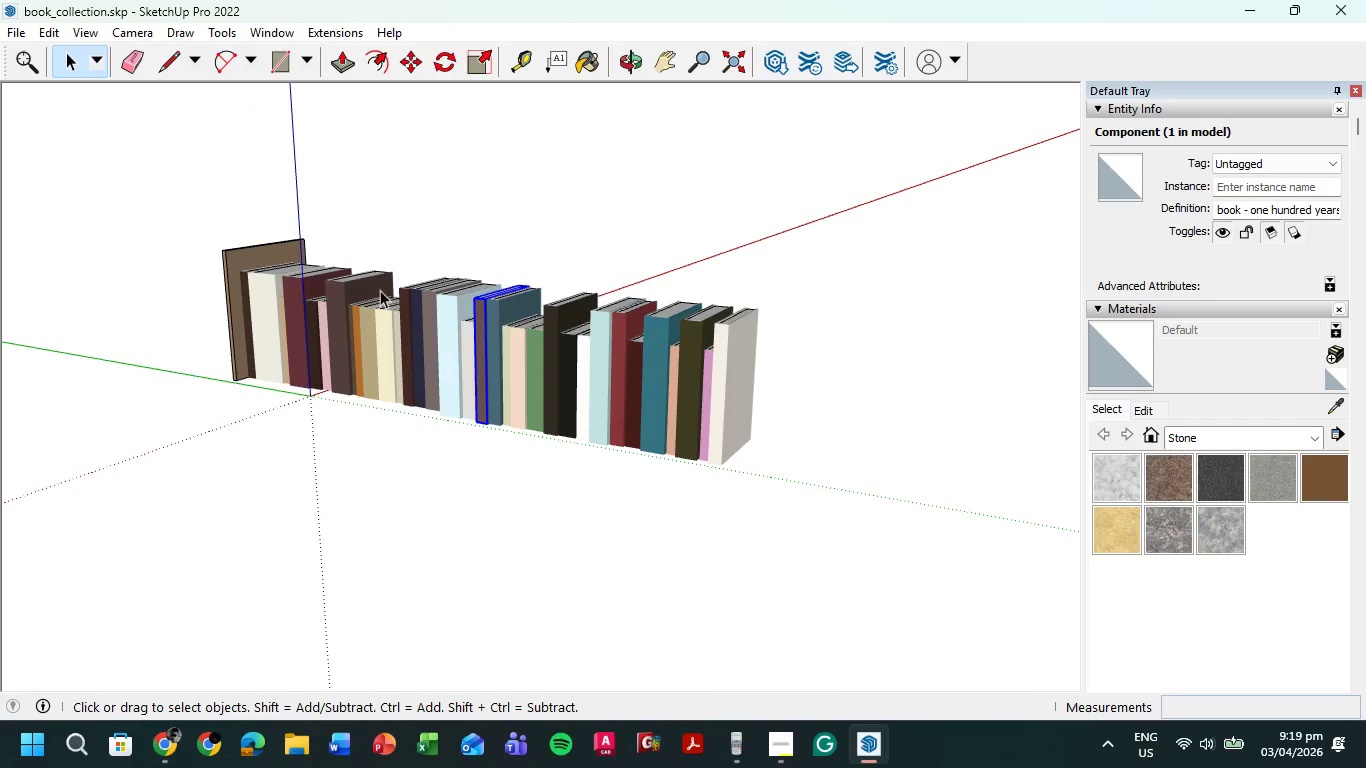 
left_click_drag(start_coordinate=[188, 229], to_coordinate=[798, 503])
 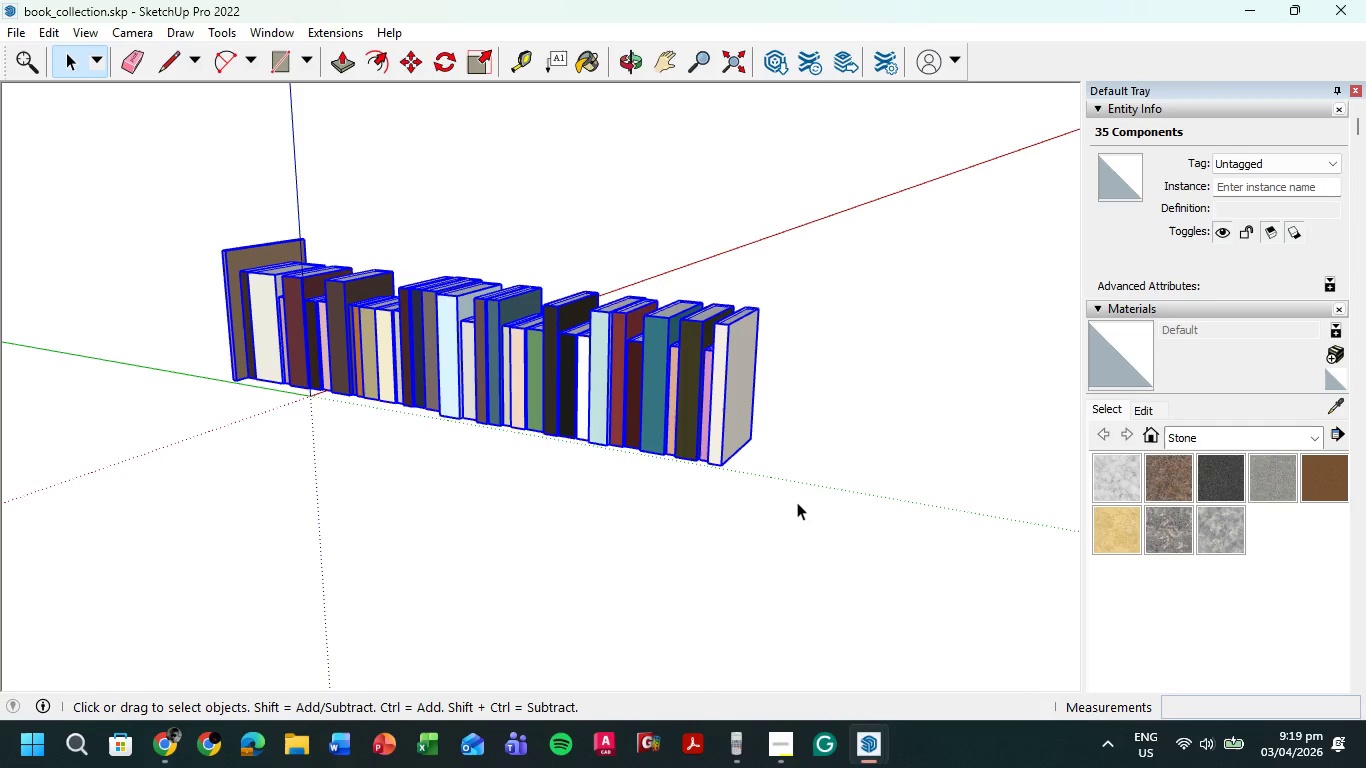 
key(Control+ControlLeft)
 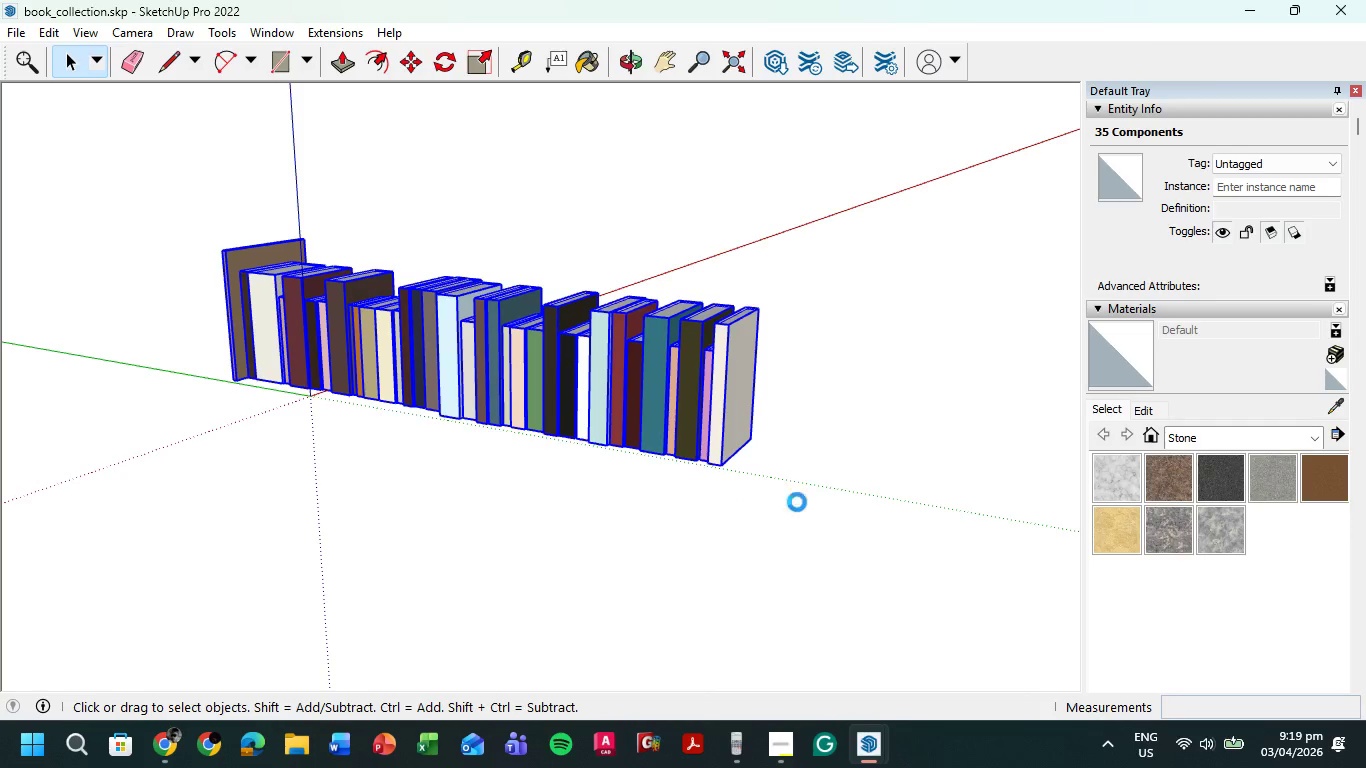 
key(Control+C)
 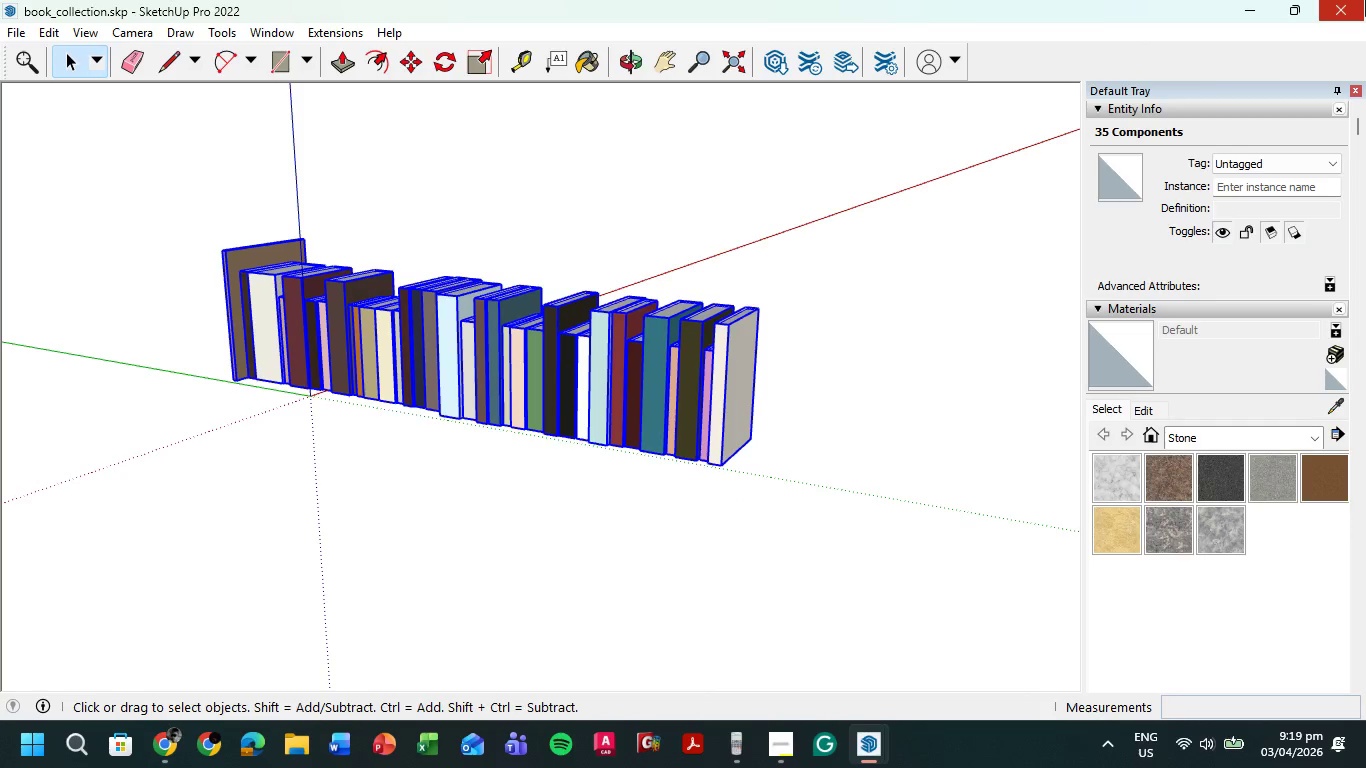 
left_click([1365, 0])
 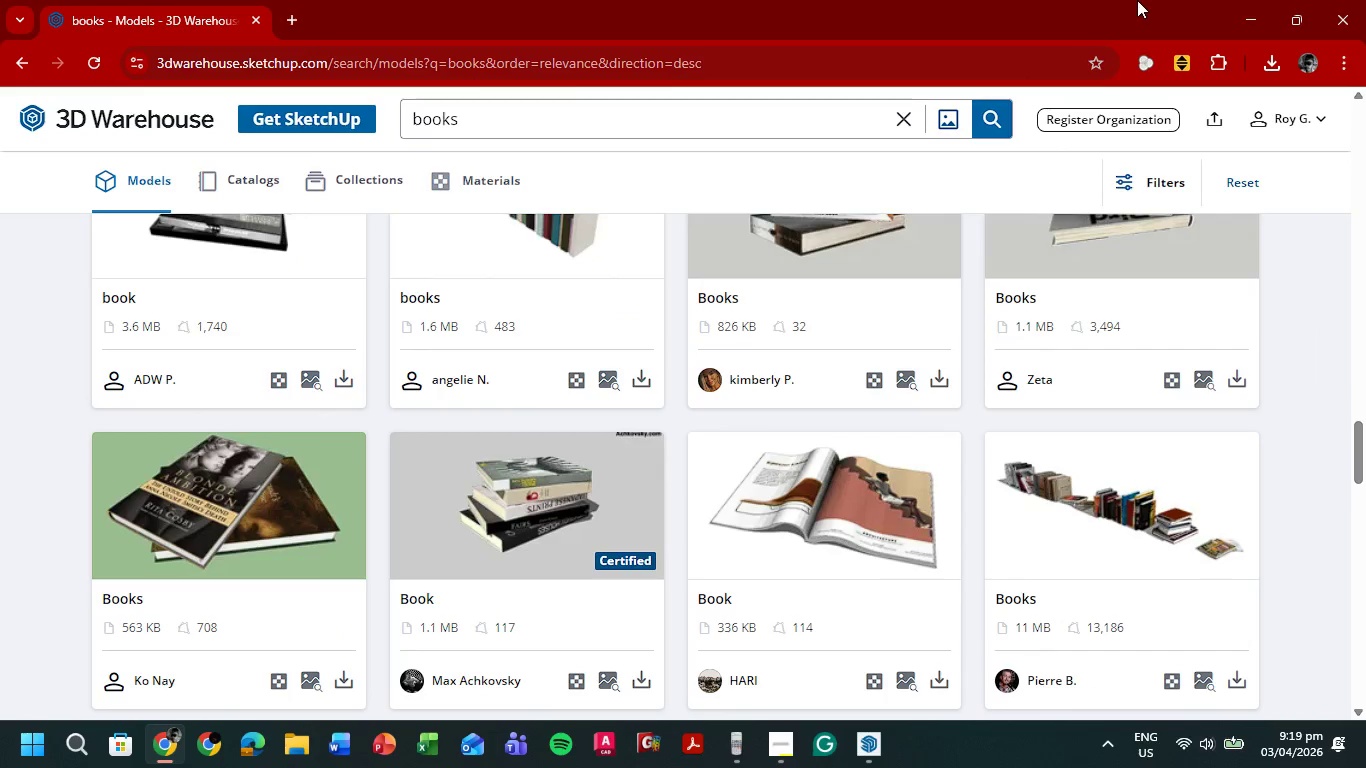 
left_click([1242, 9])
 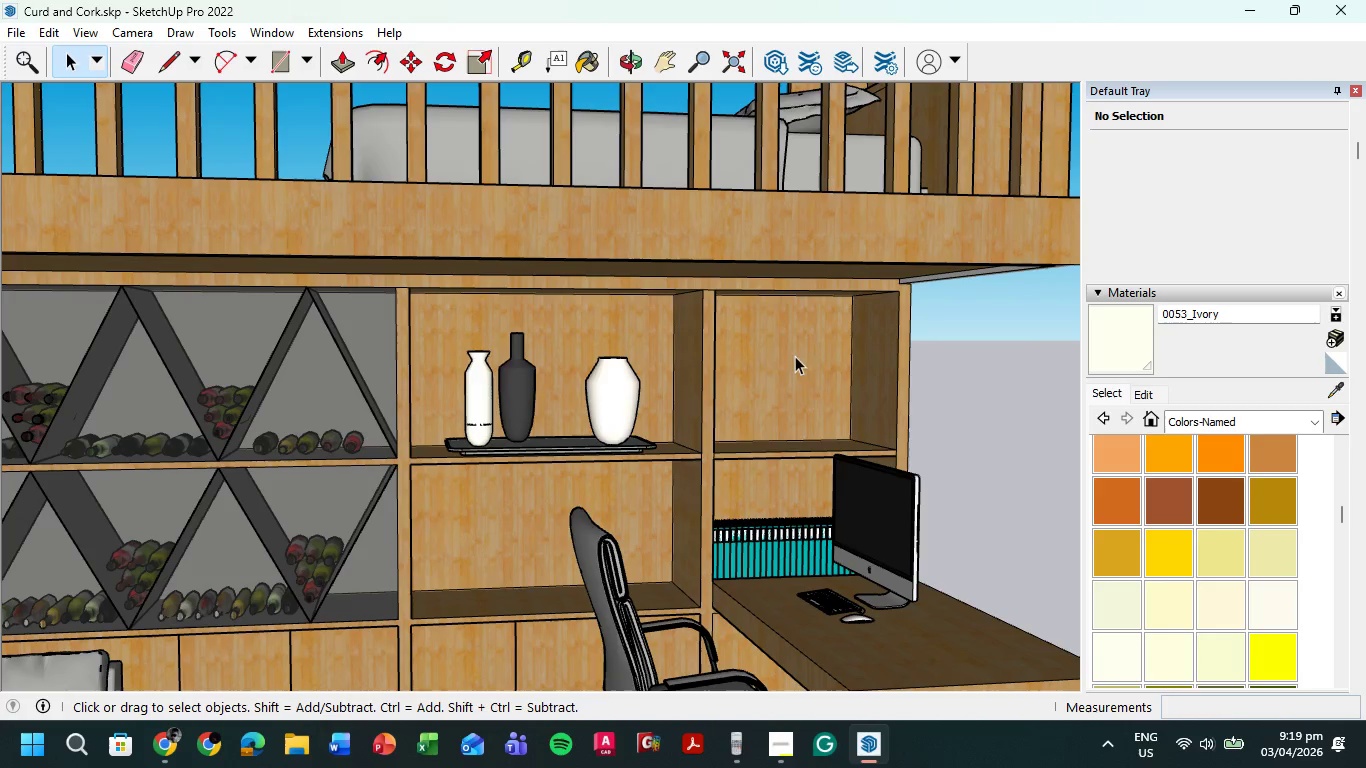 
key(Control+ControlLeft)
 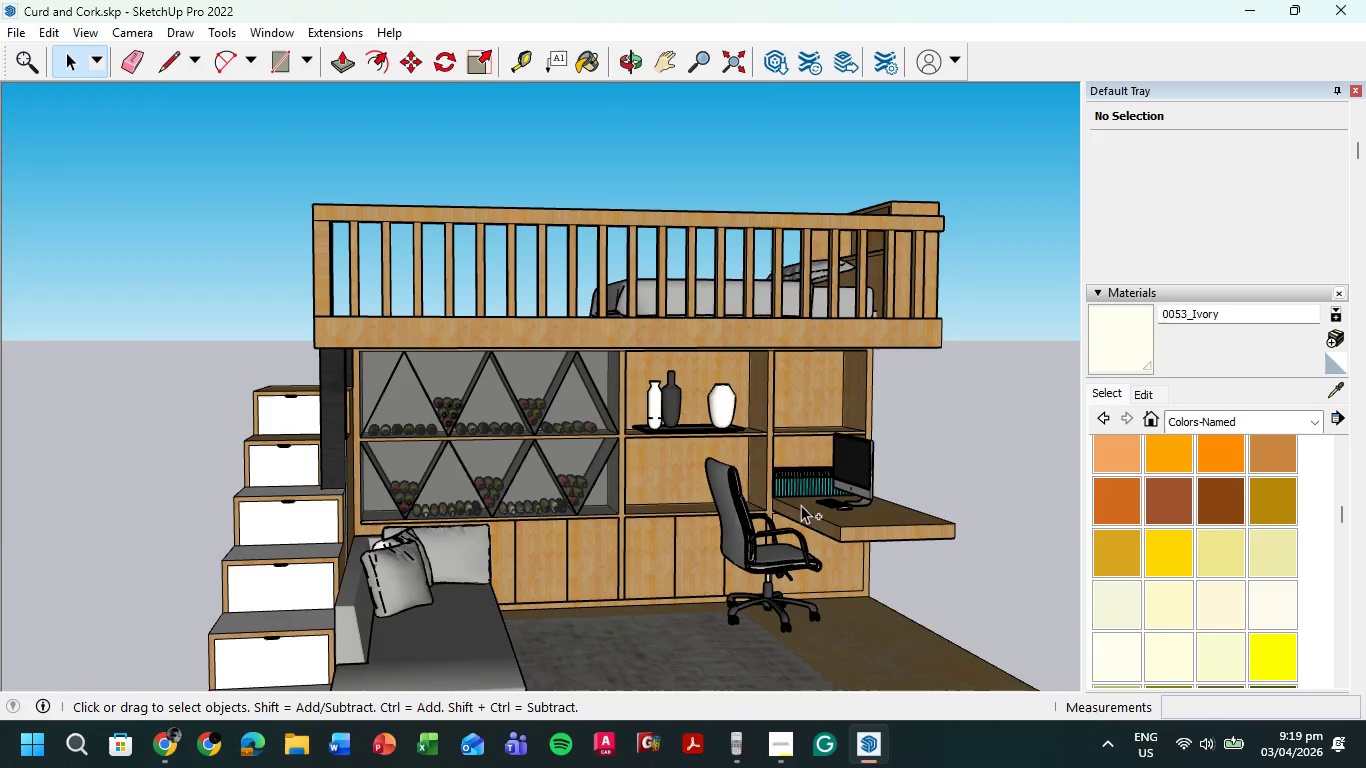 
key(Control+V)
 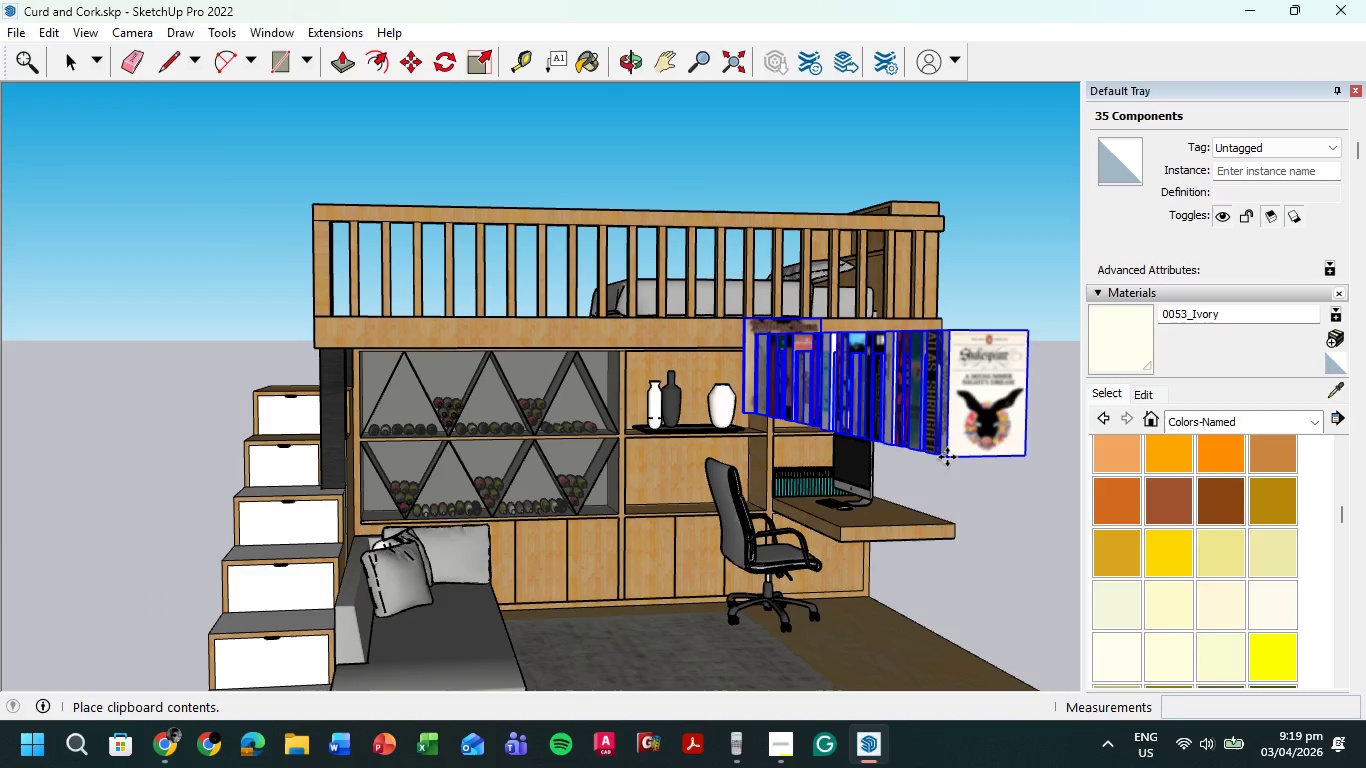 
scroll: coordinate [957, 448], scroll_direction: down, amount: 11.0
 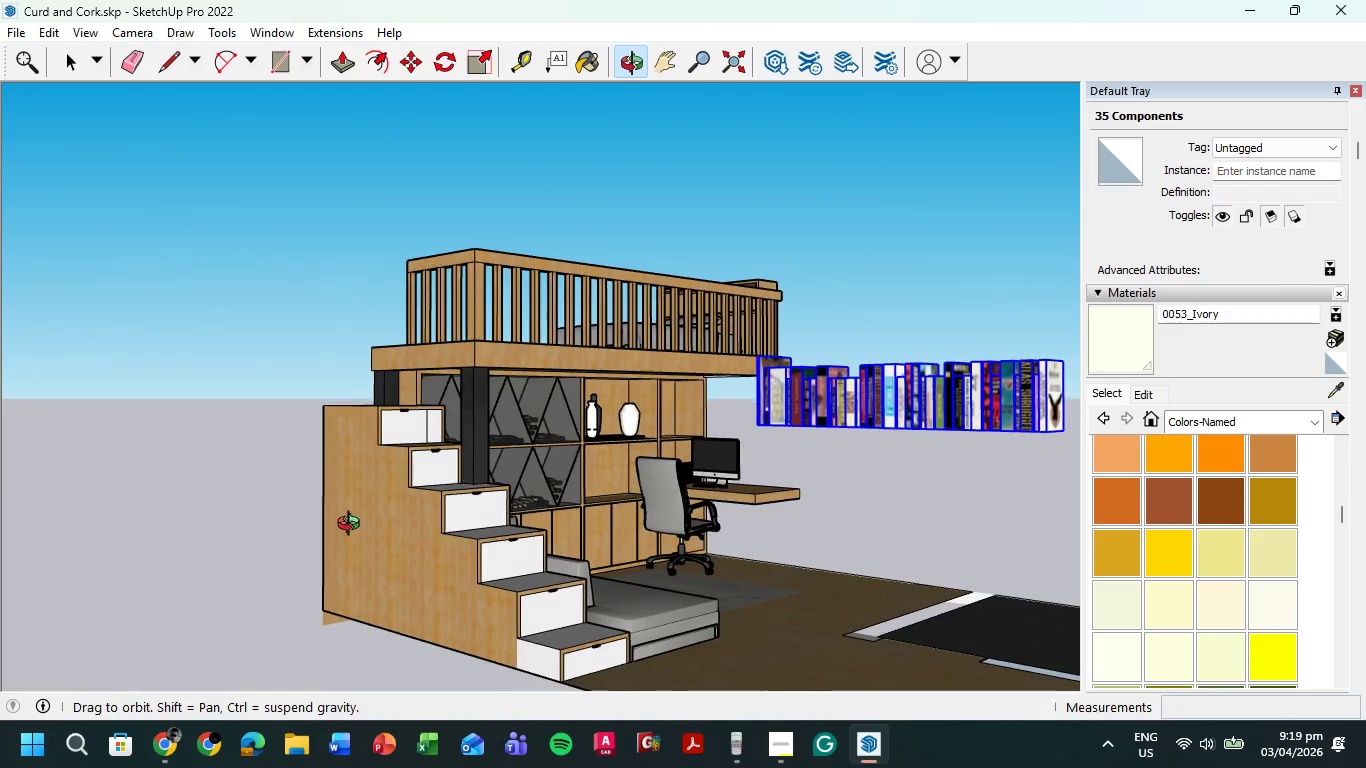 
scroll: coordinate [995, 367], scroll_direction: up, amount: 4.0
 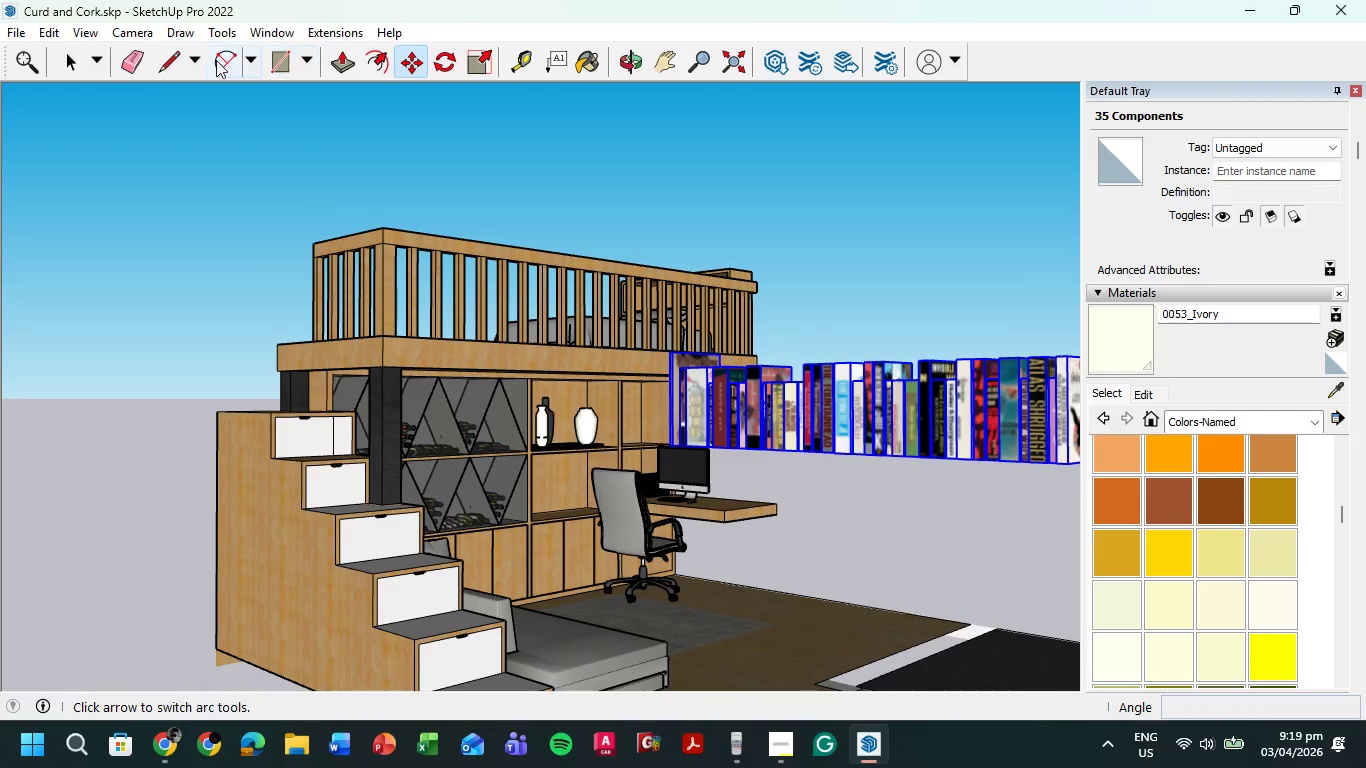 
left_click([67, 65])
 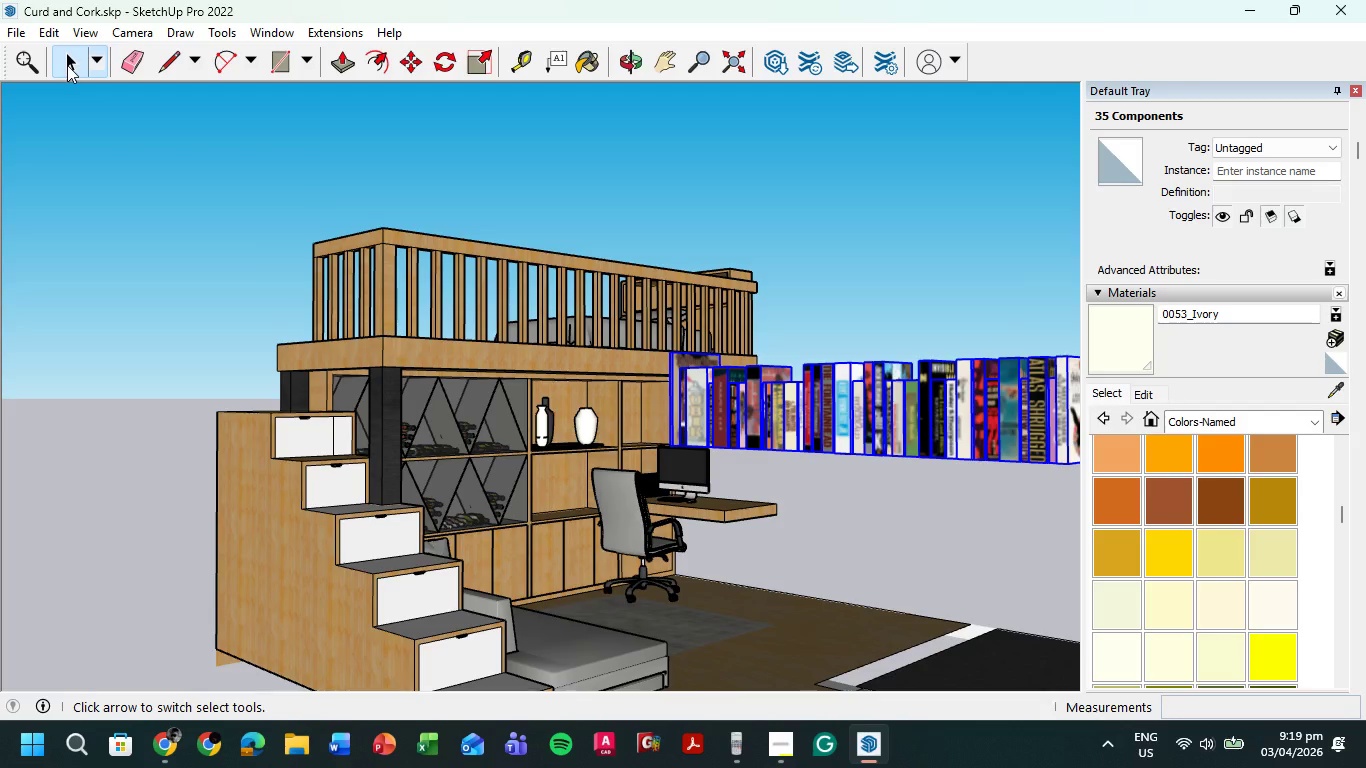 
wait(33.66)
 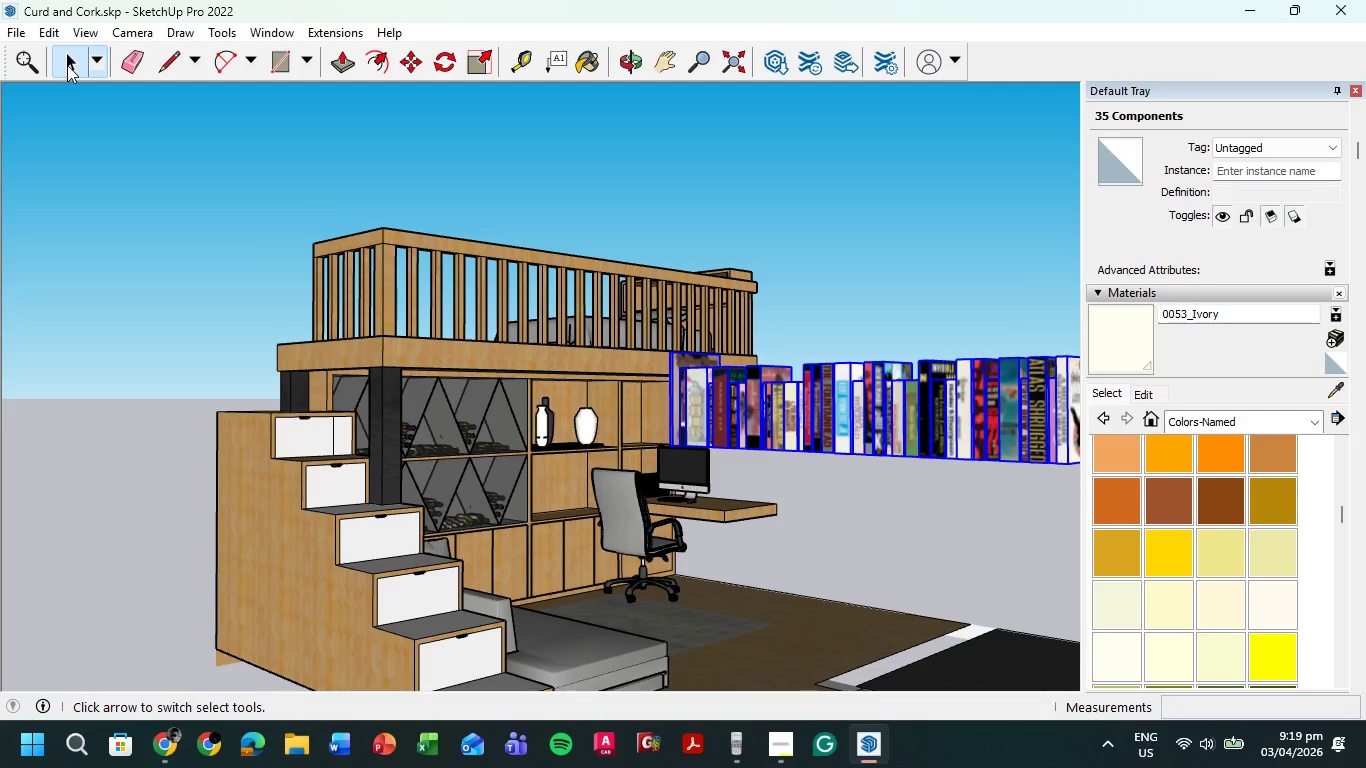 
left_click([865, 418])
 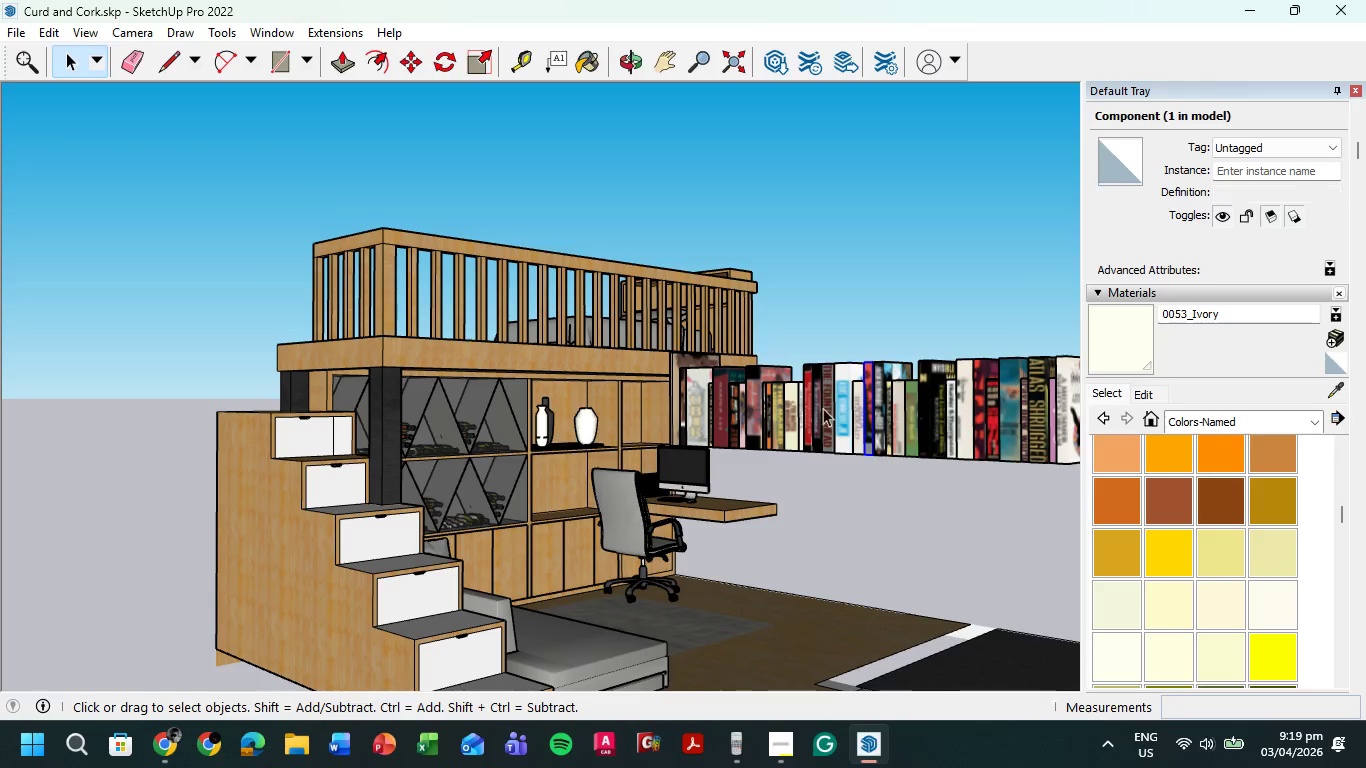 
left_click_drag(start_coordinate=[852, 416], to_coordinate=[859, 418])
 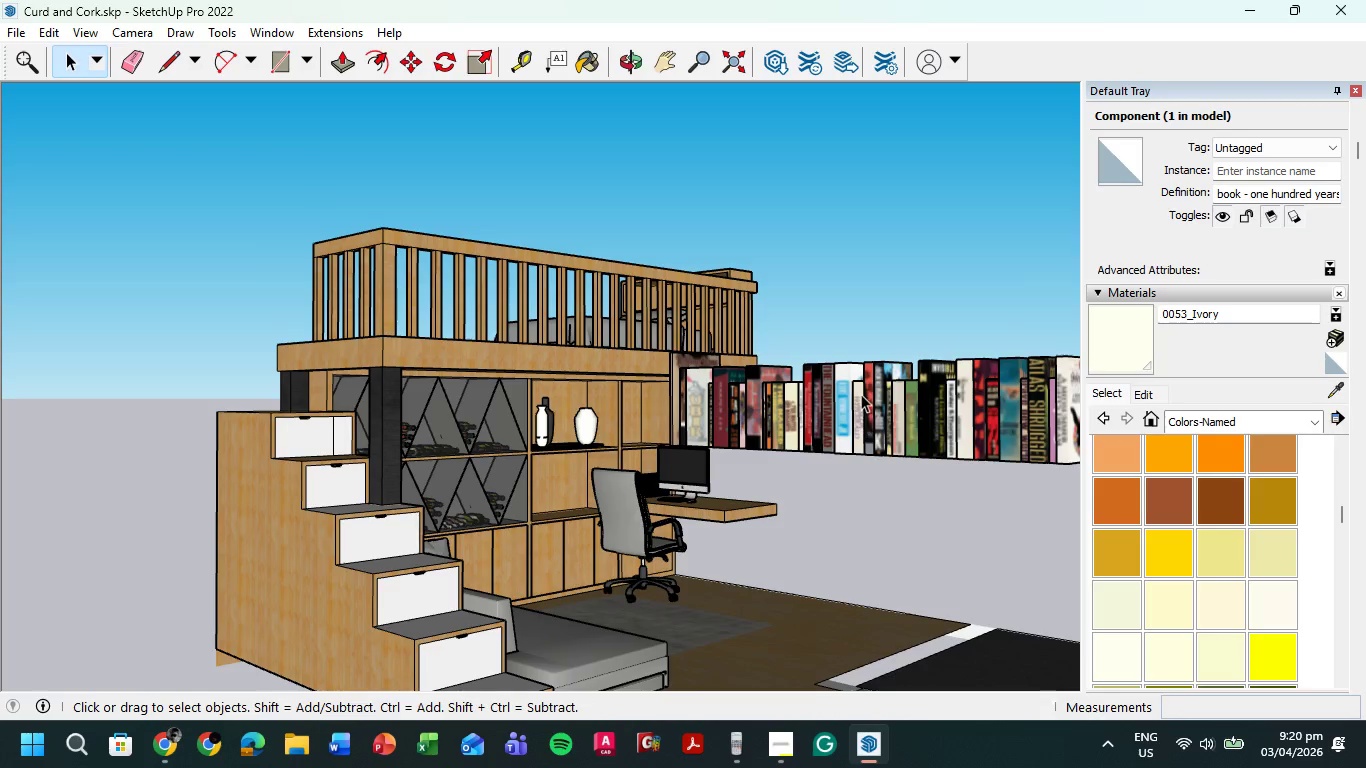 
scroll: coordinate [851, 395], scroll_direction: down, amount: 5.0
 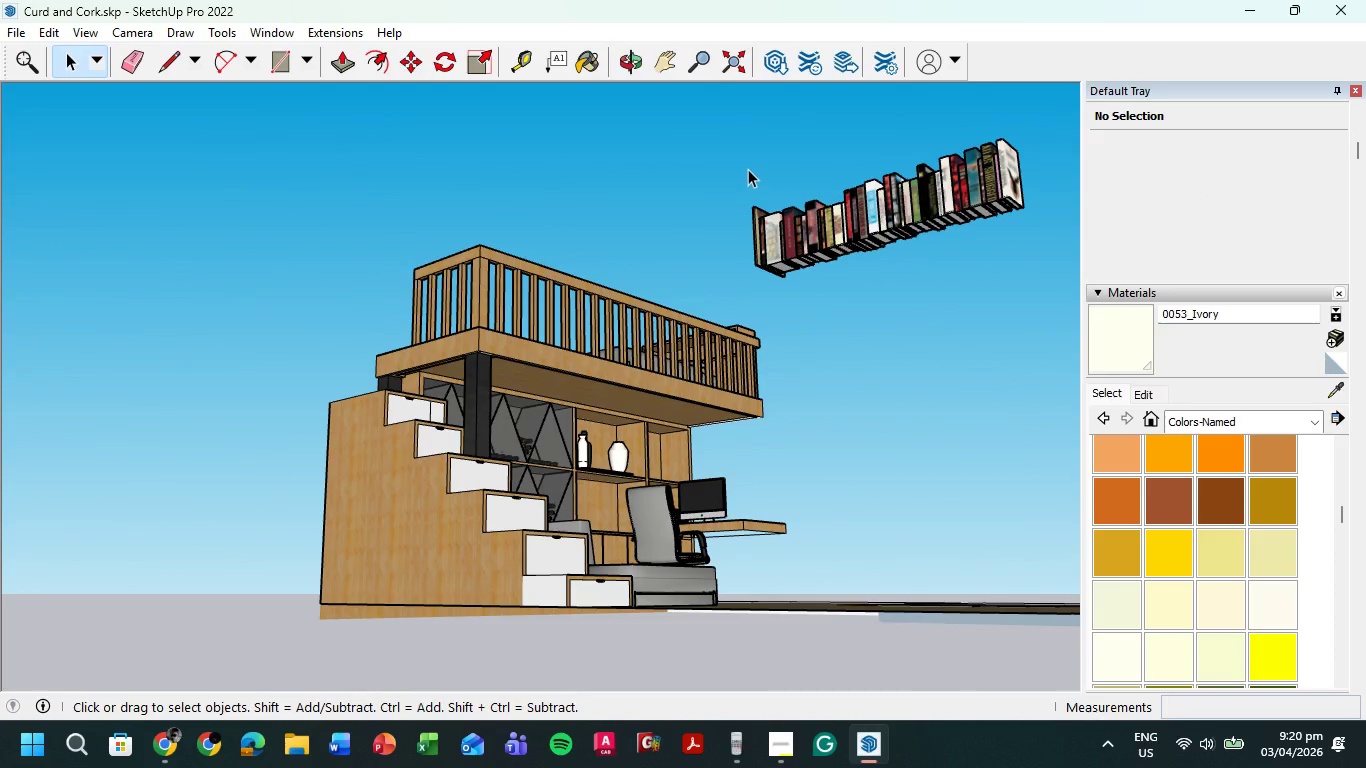 
left_click_drag(start_coordinate=[1014, 259], to_coordinate=[745, 148])
 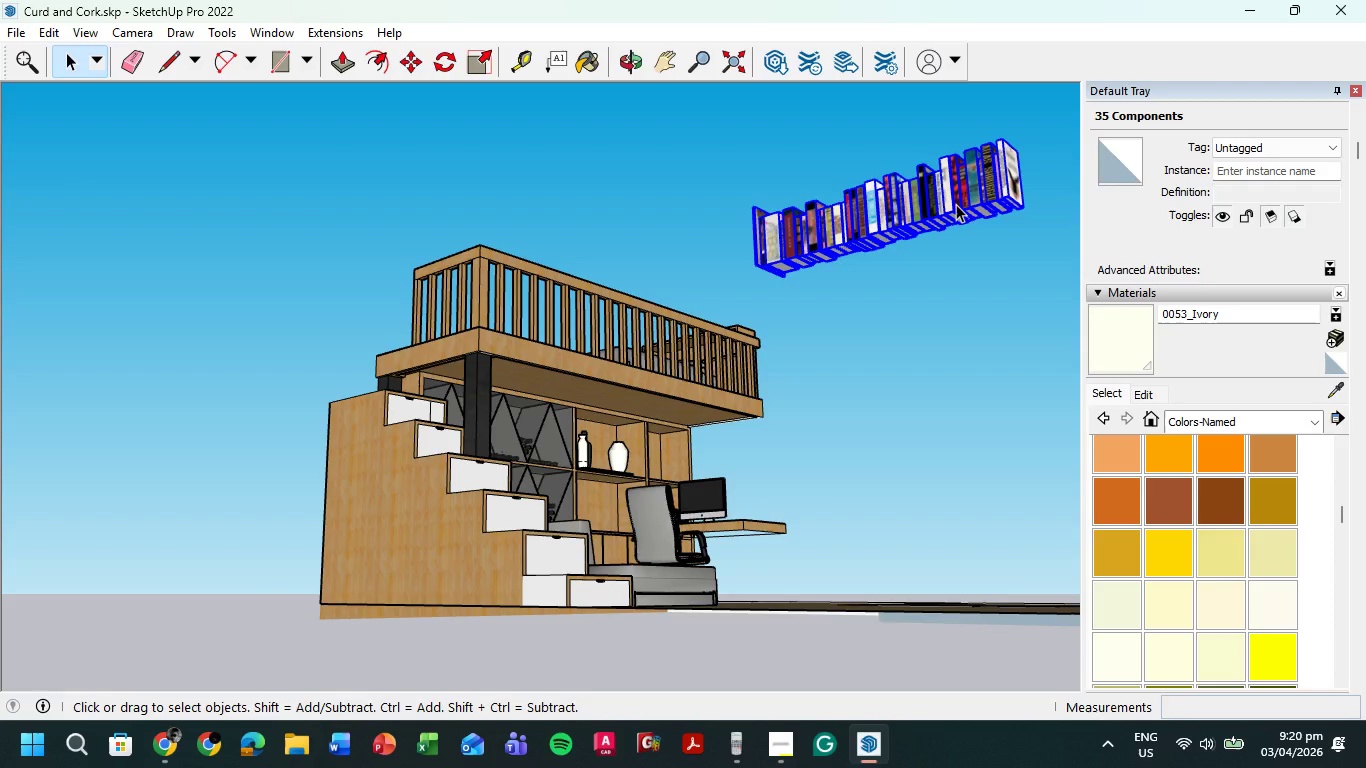 
key(M)
 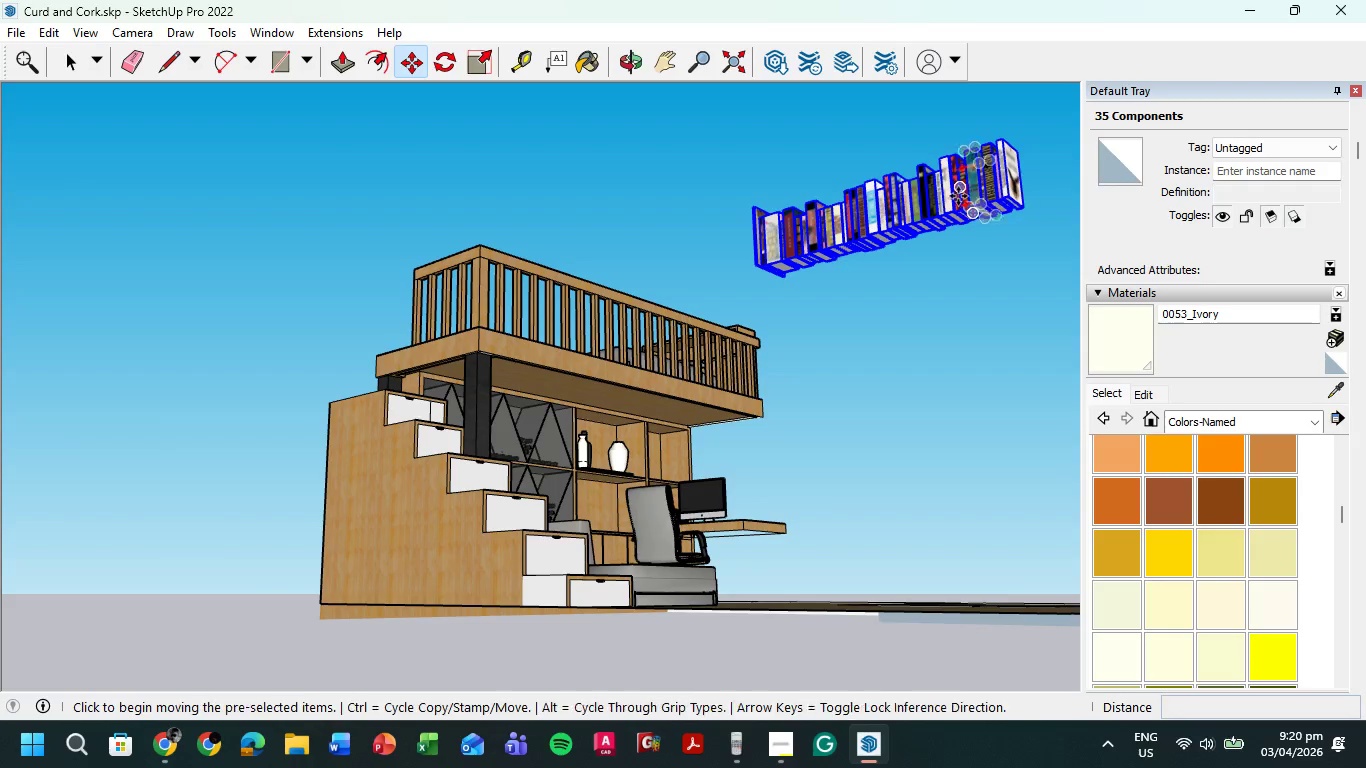 
left_click([946, 196])
 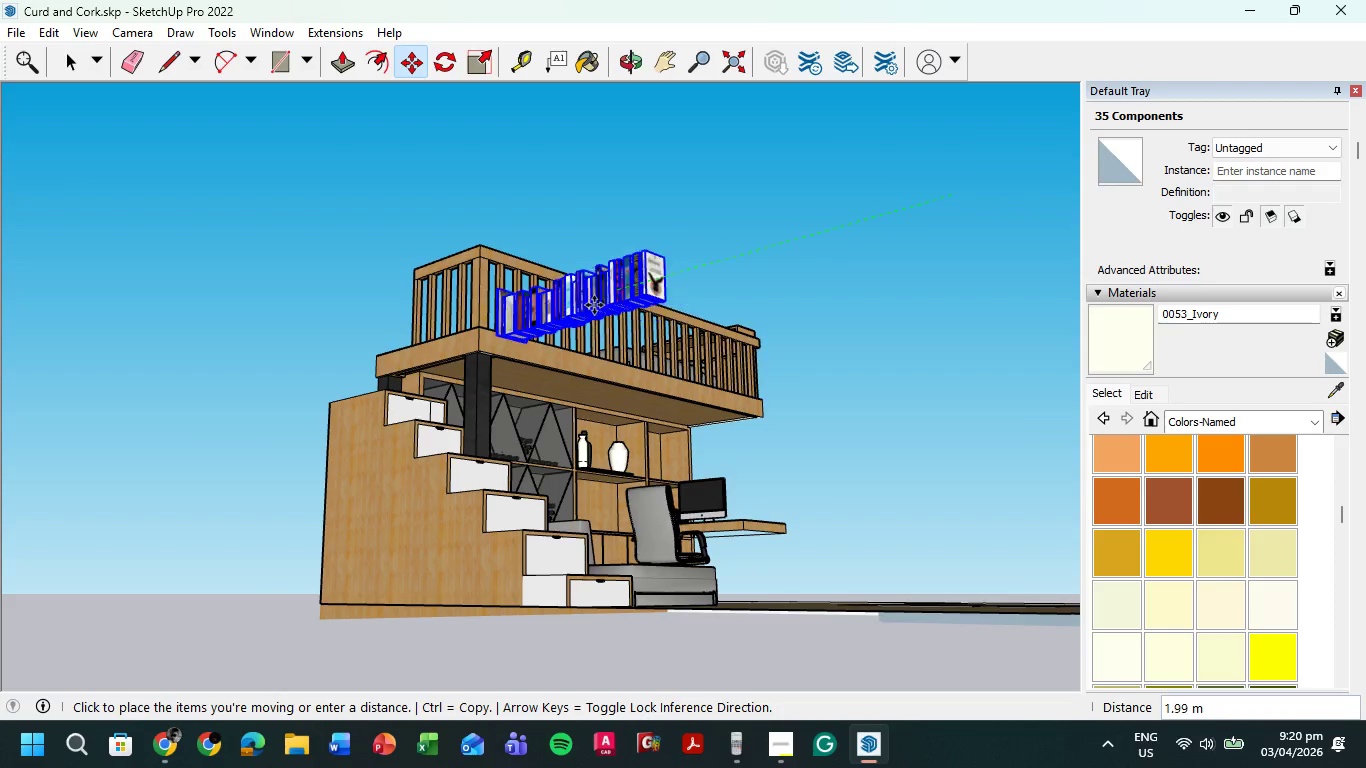 
scroll: coordinate [696, 385], scroll_direction: down, amount: 4.0
 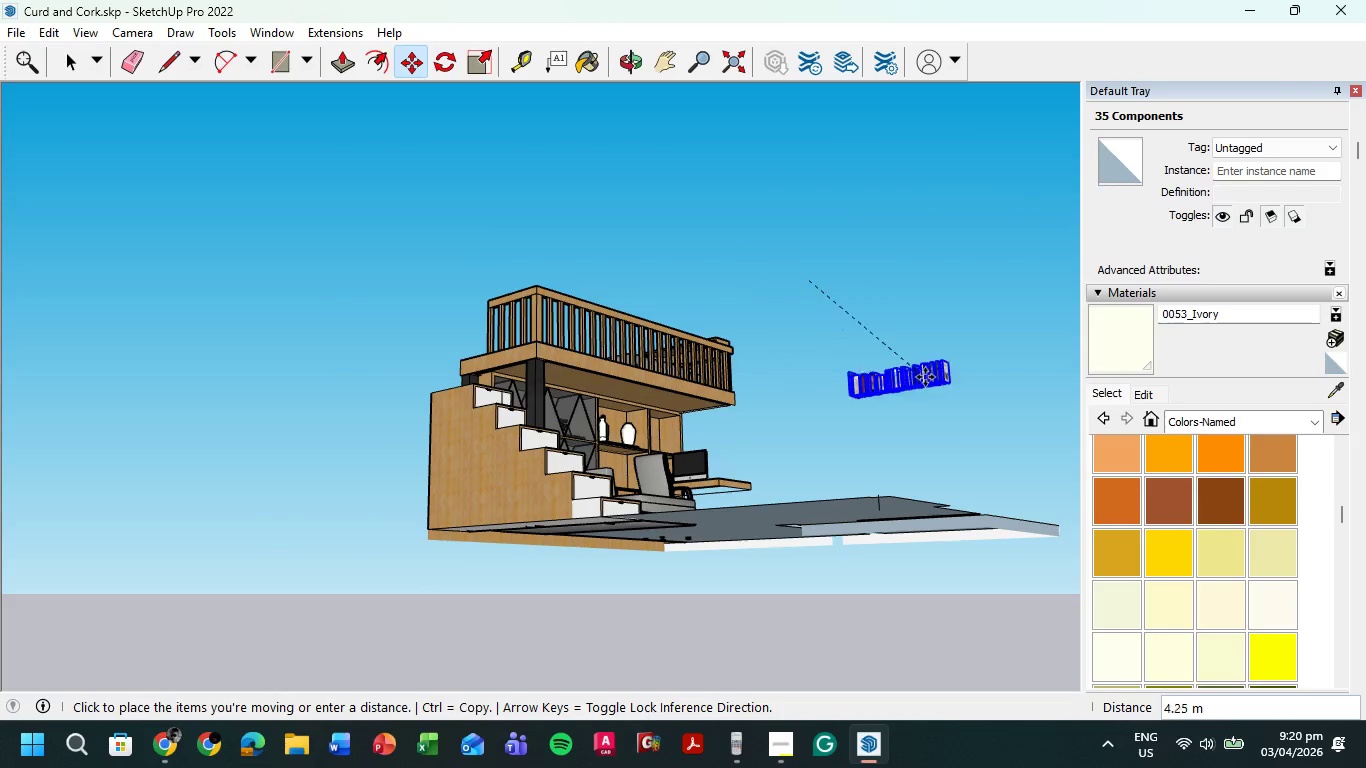 
left_click([929, 359])
 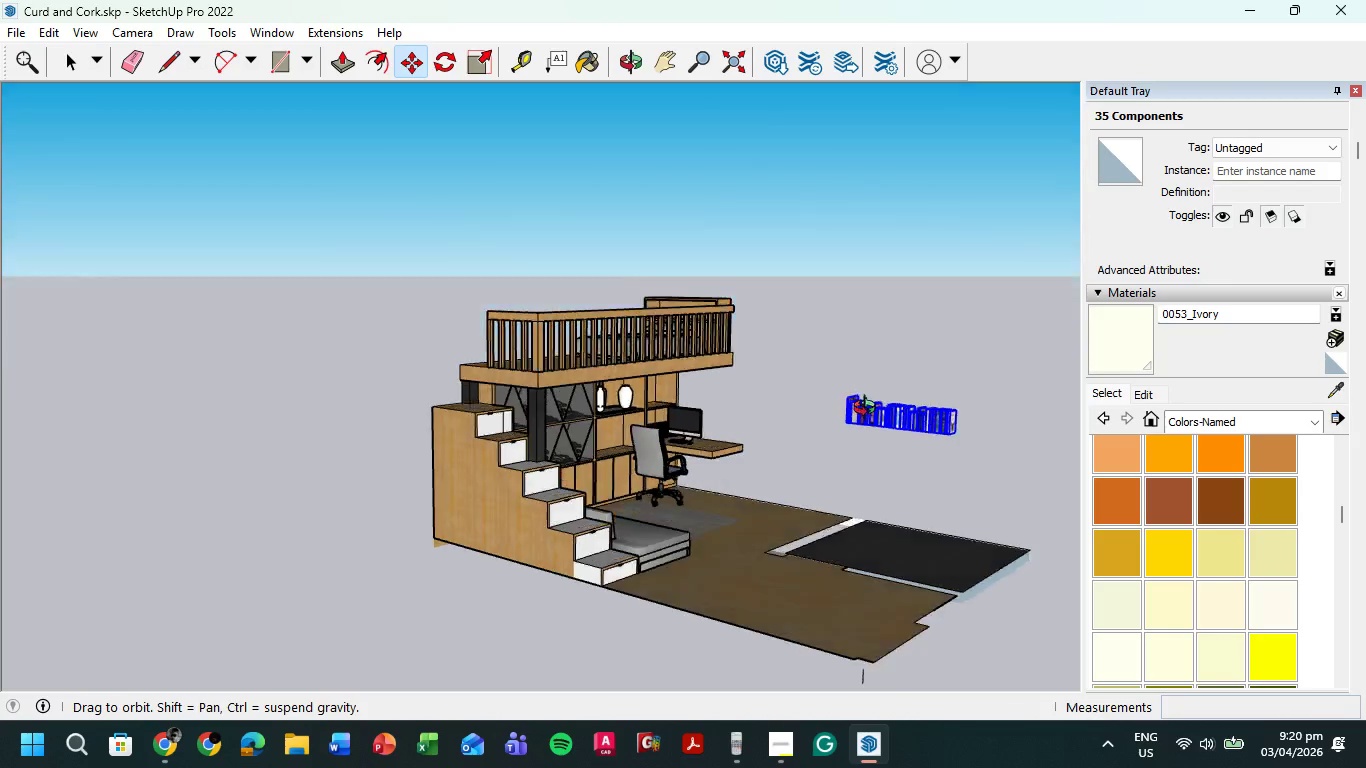 
scroll: coordinate [920, 458], scroll_direction: up, amount: 11.0
 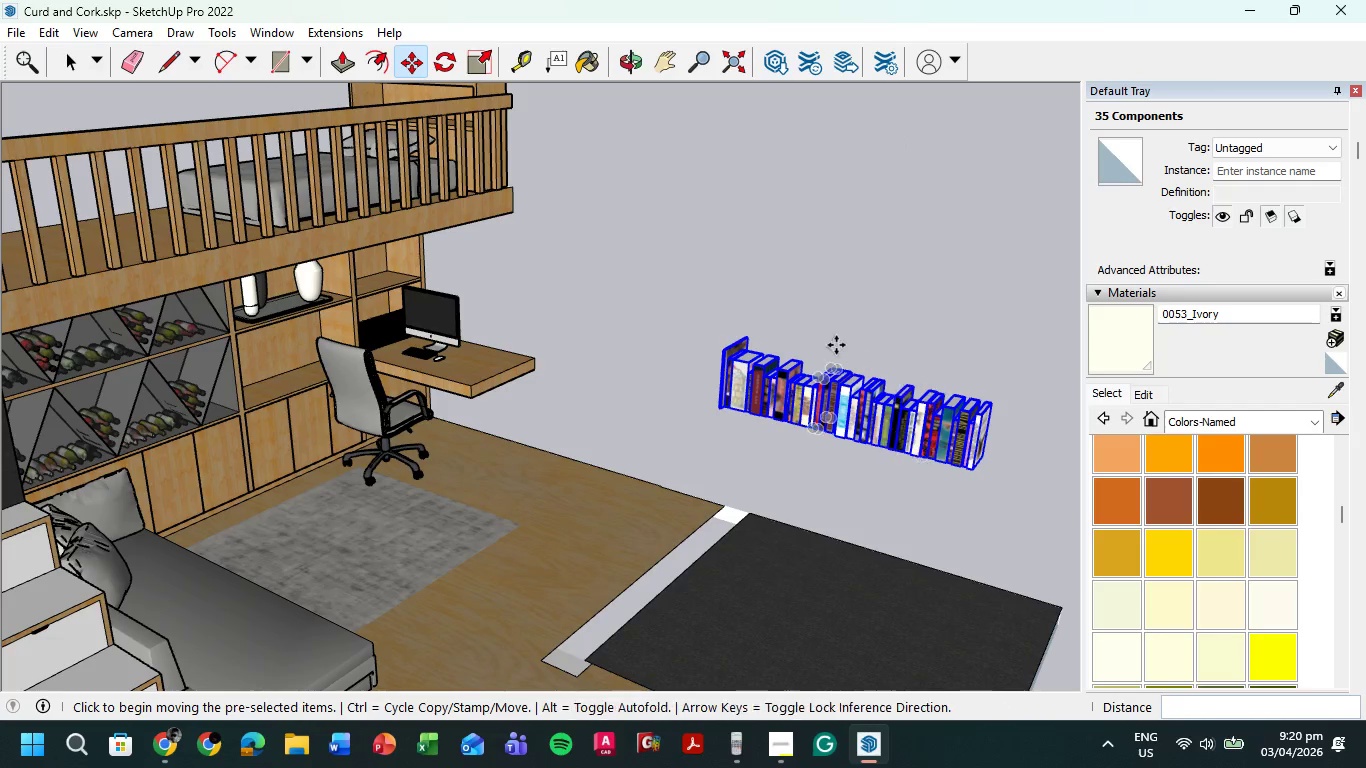 
wait(13.53)
 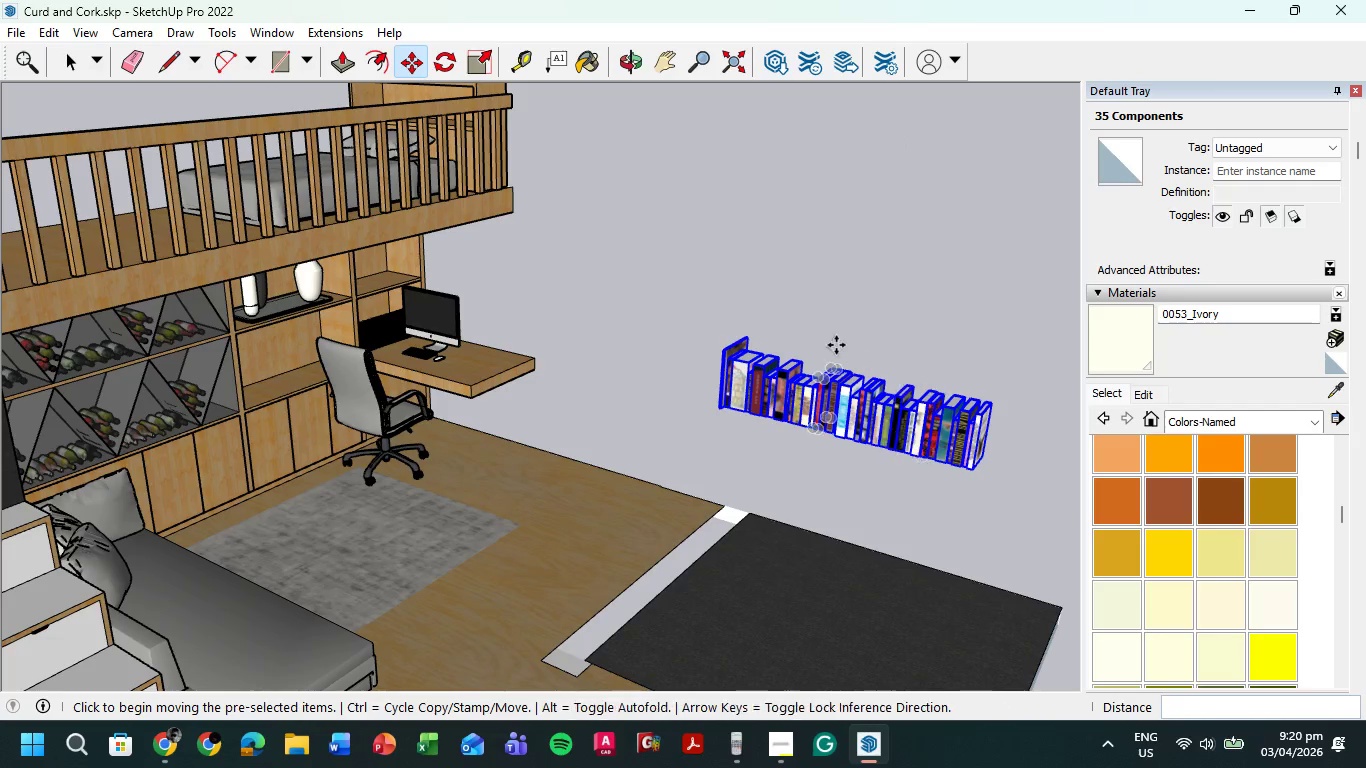 
key(ArrowUp)
 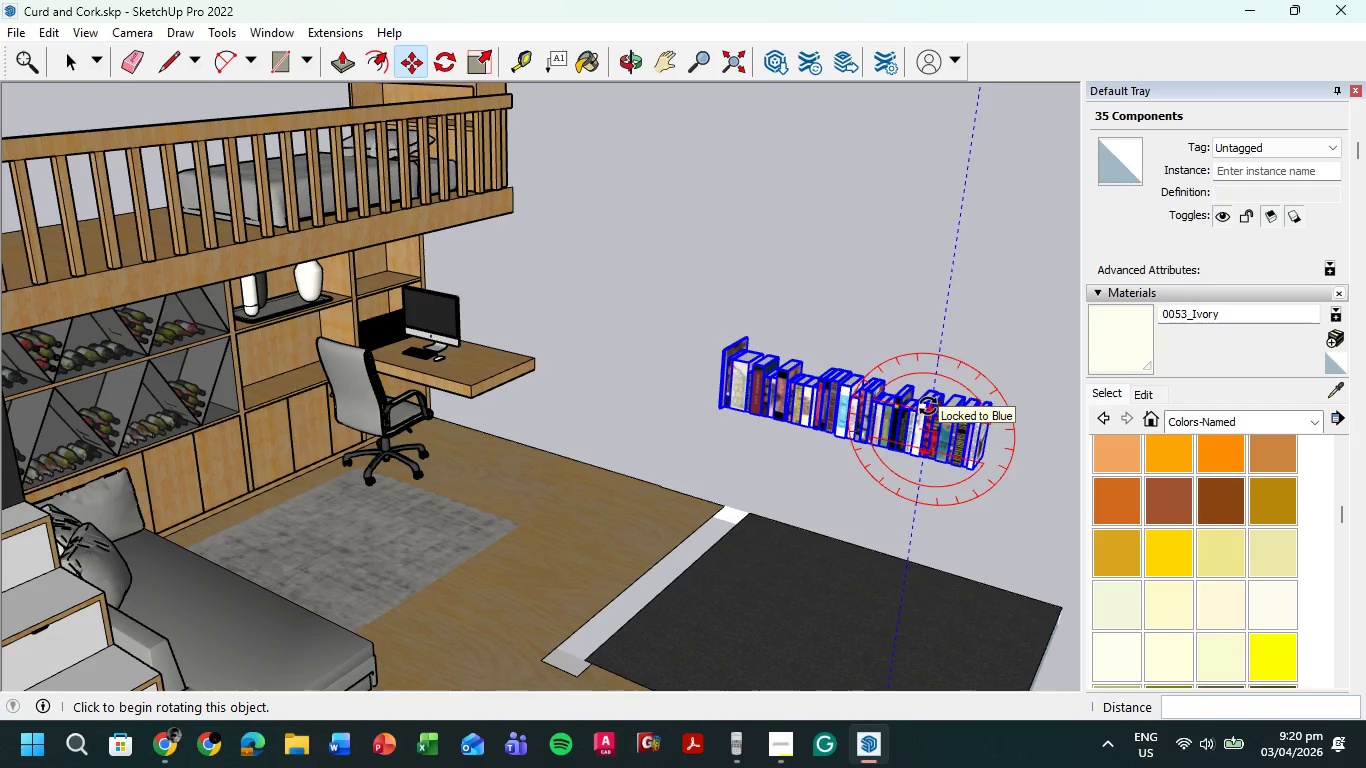 
key(ArrowUp)
 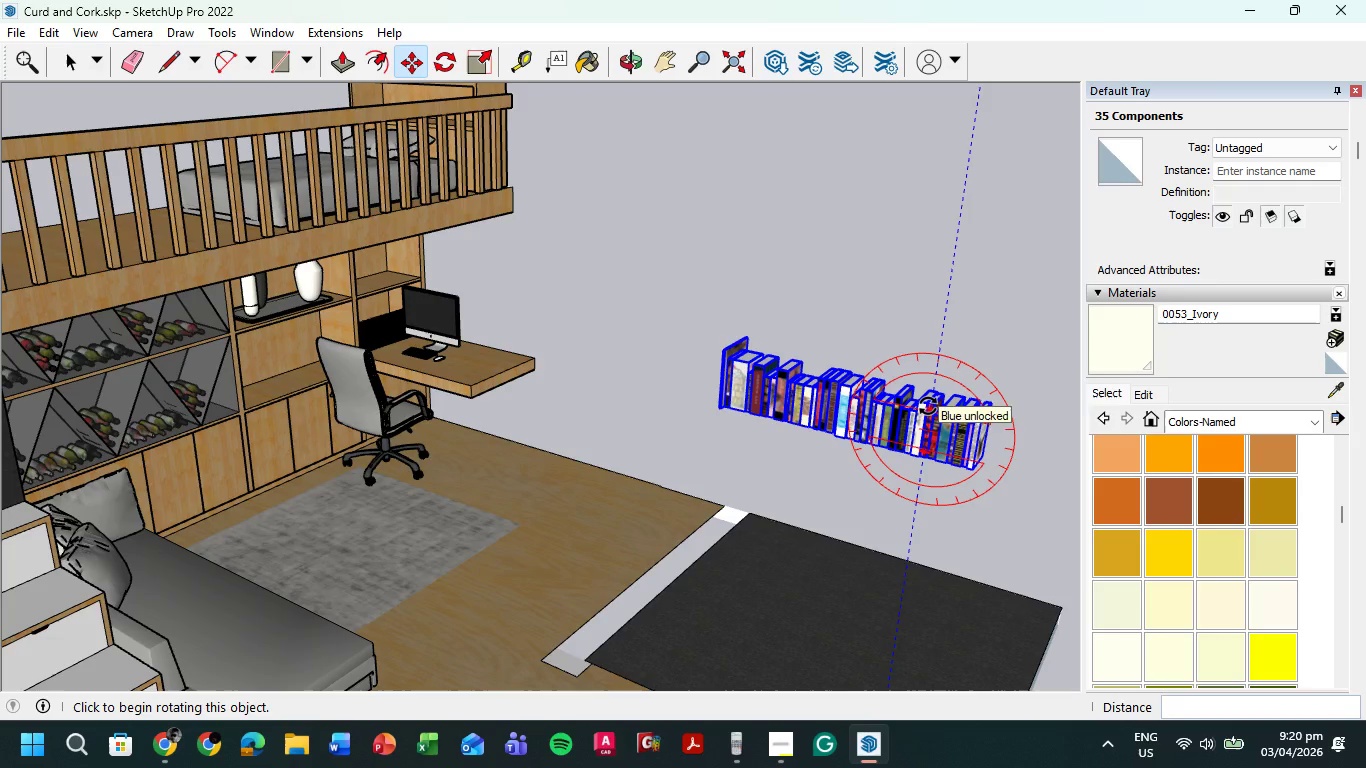 
key(ArrowDown)
 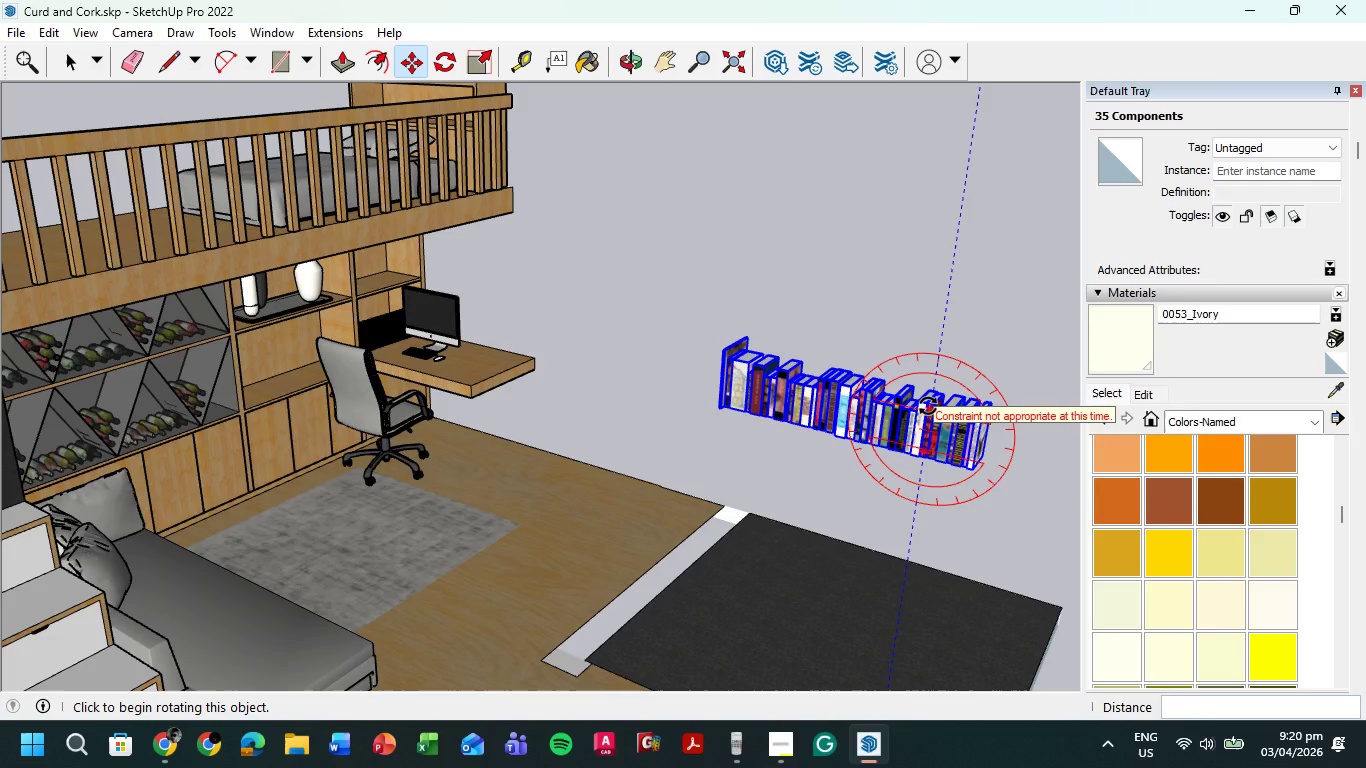 
key(ArrowUp)
 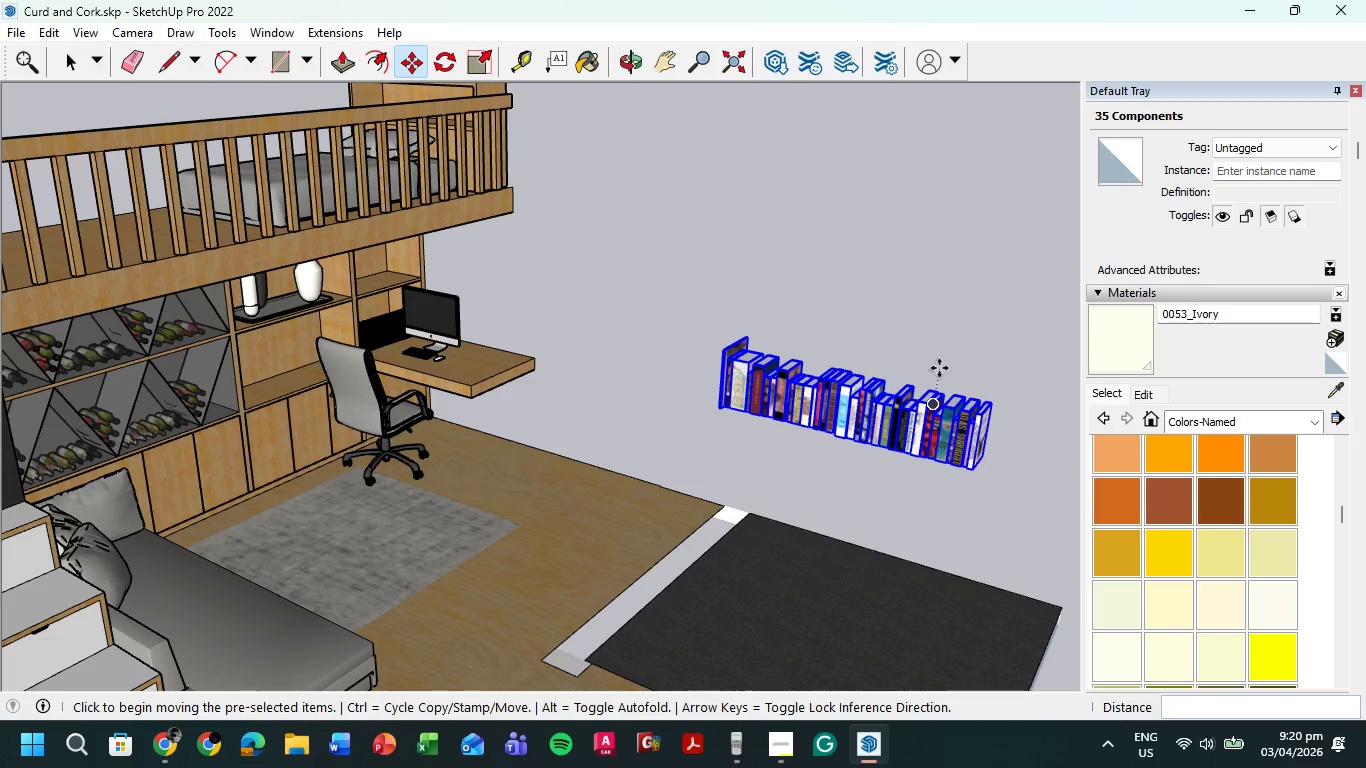 
key(ArrowDown)
 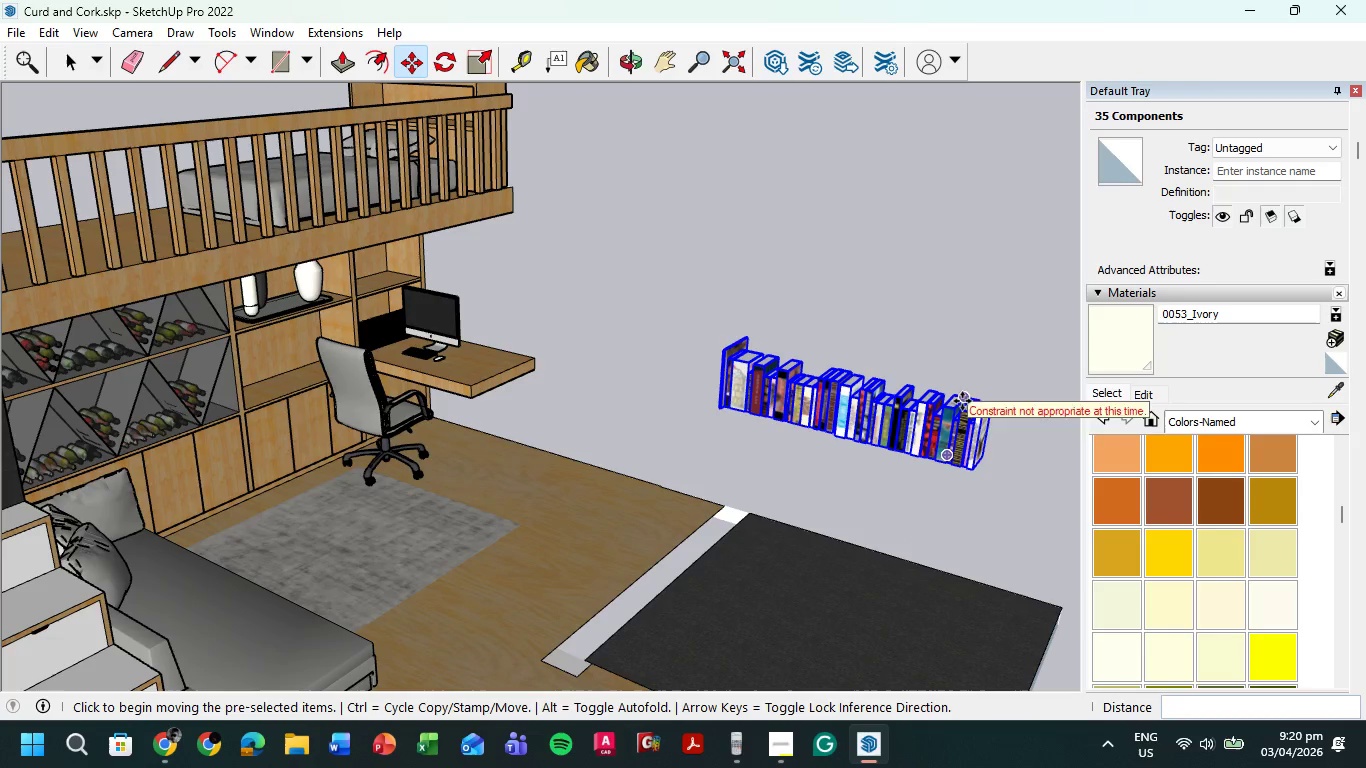 
key(ArrowRight)
 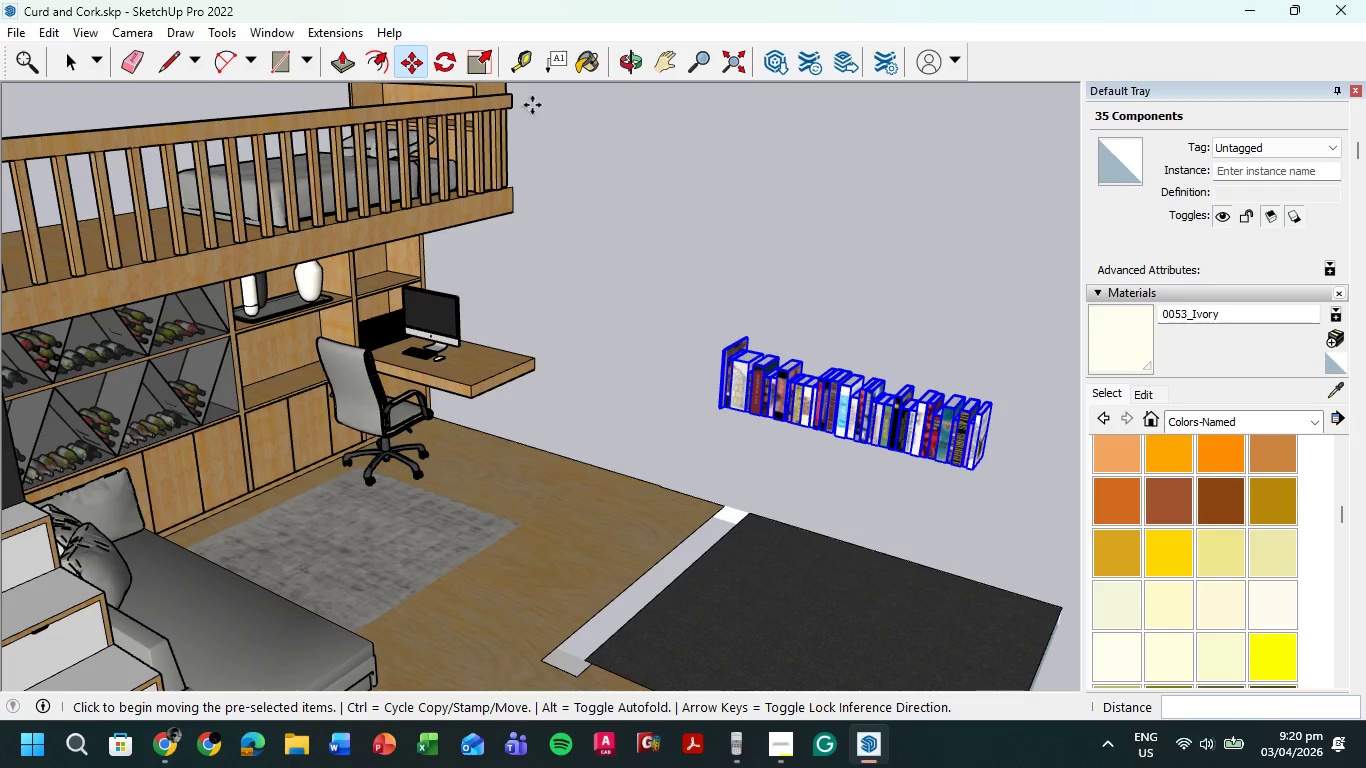 
left_click([448, 62])
 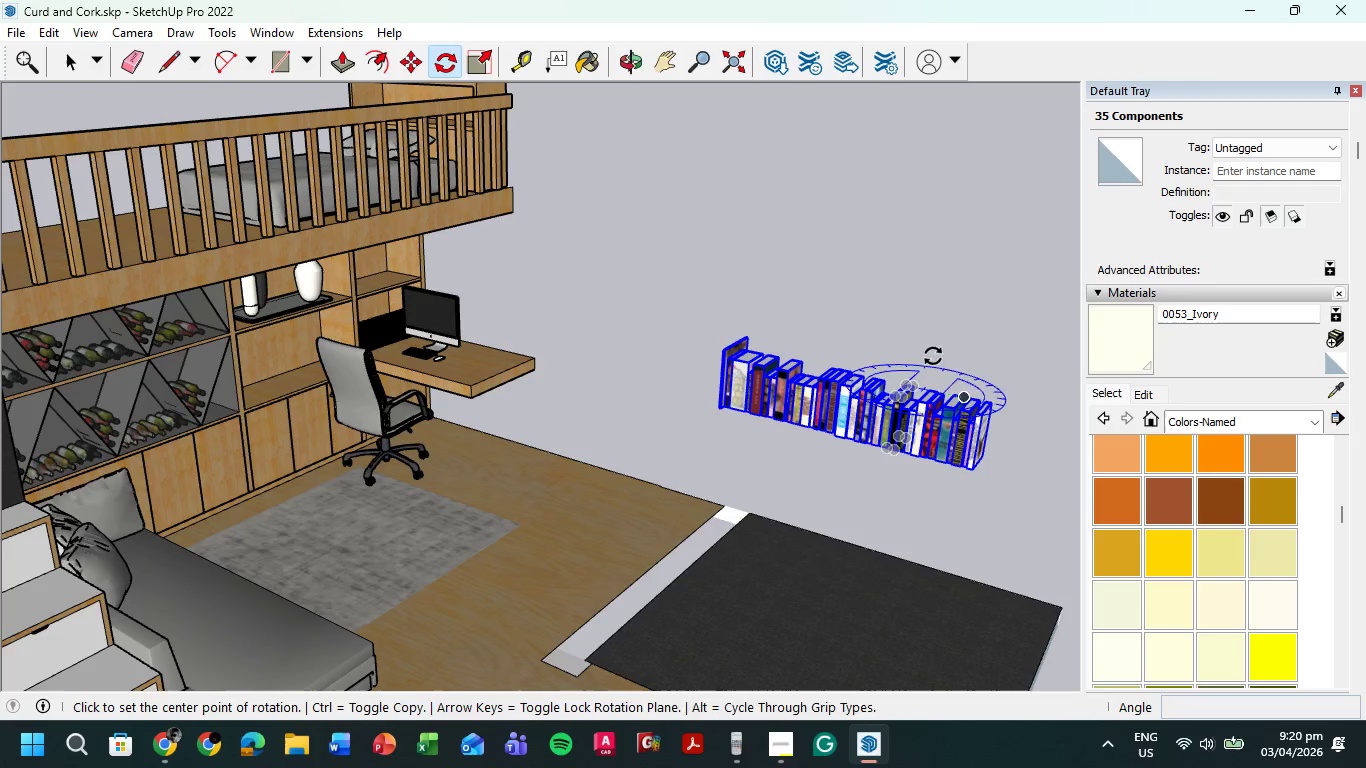 
left_click([935, 347])
 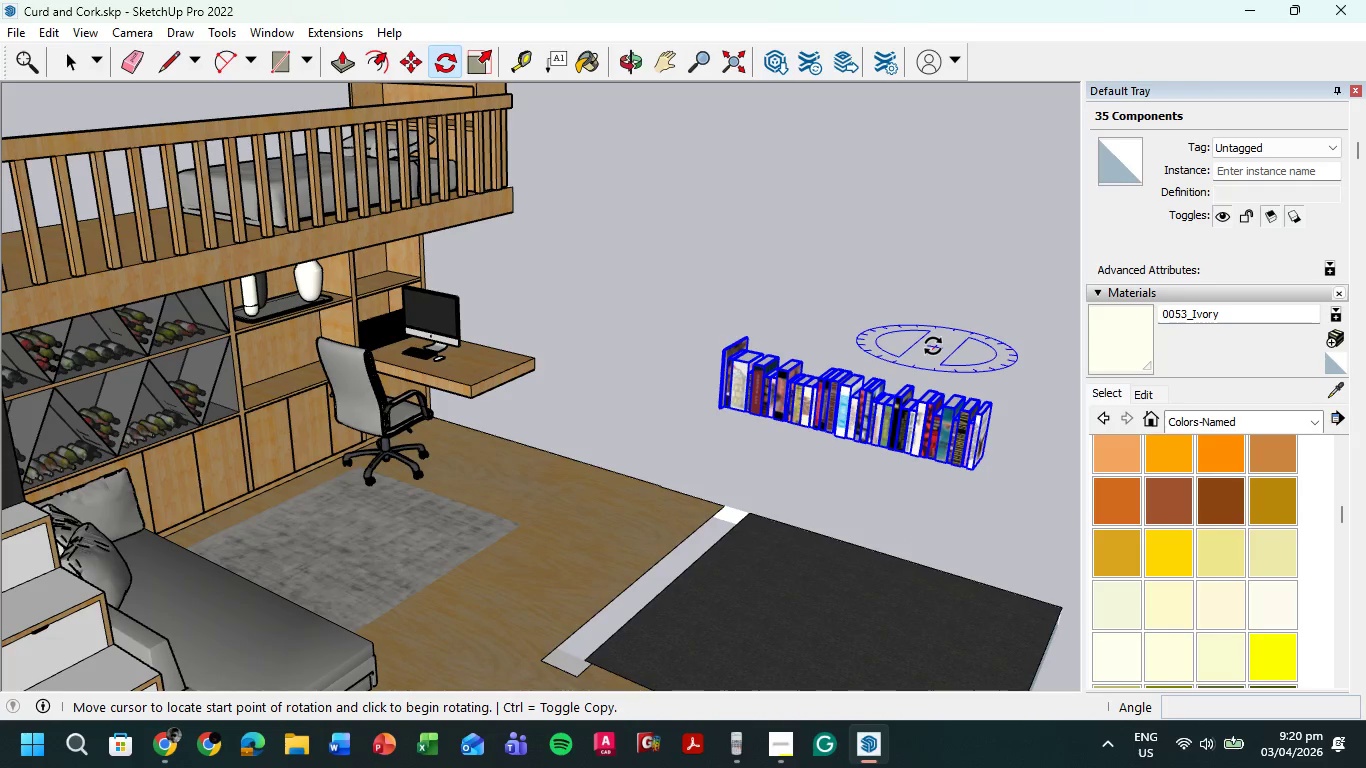 
left_click([933, 346])
 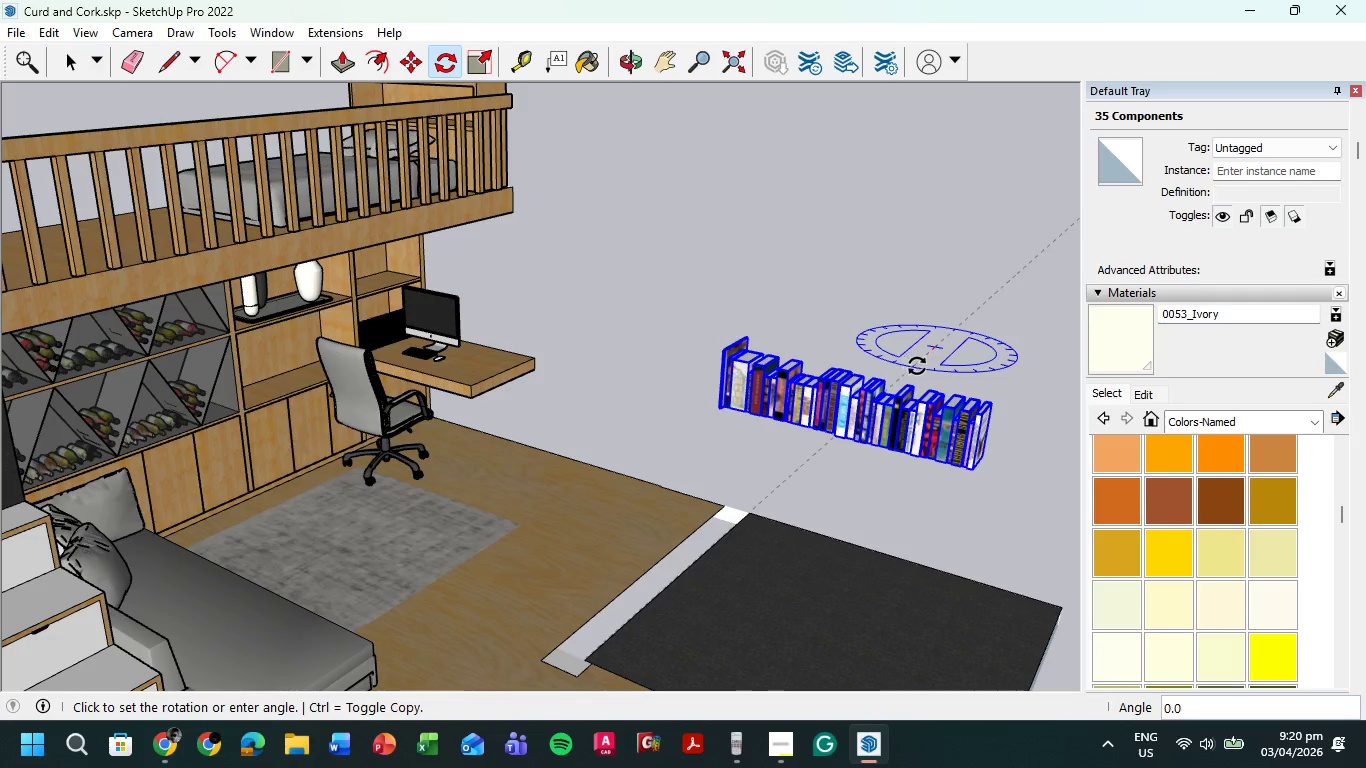 
left_click([1000, 363])
 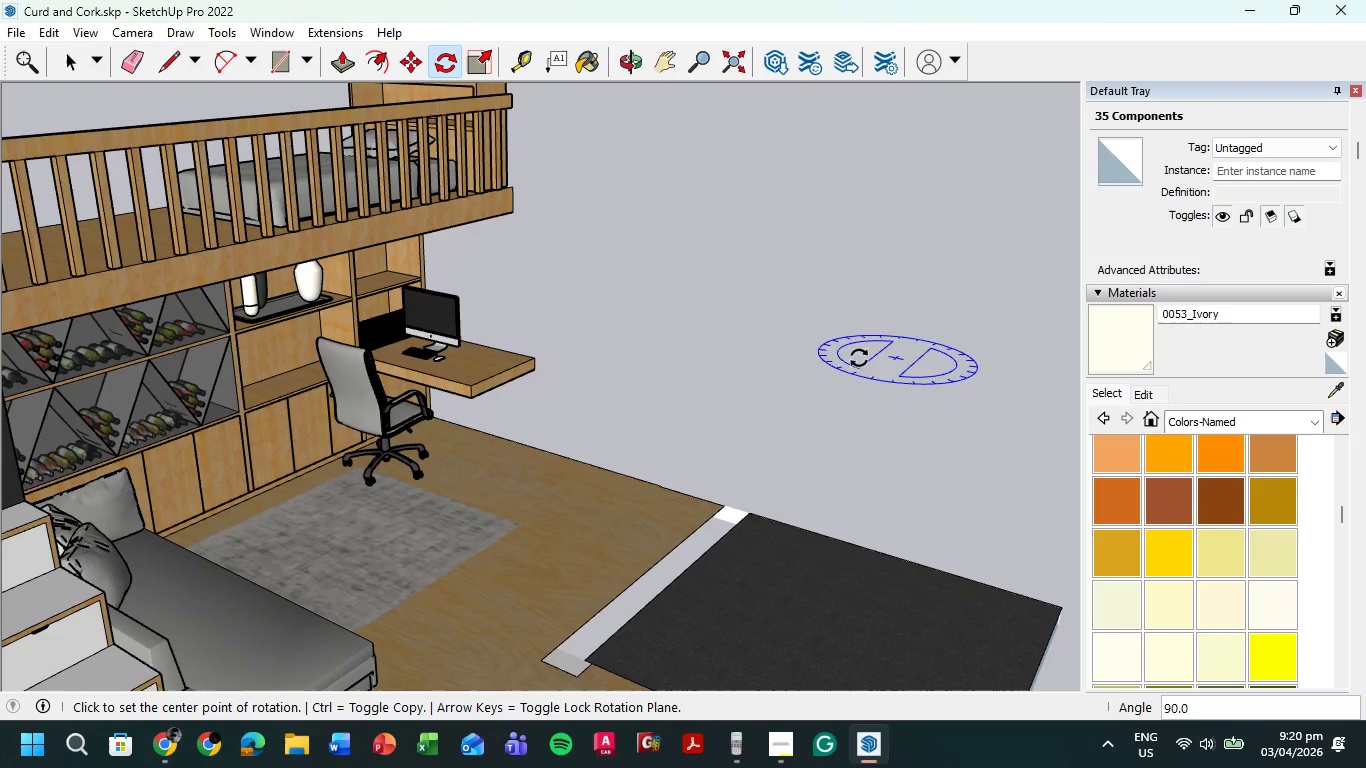 
scroll: coordinate [716, 390], scroll_direction: down, amount: 24.0
 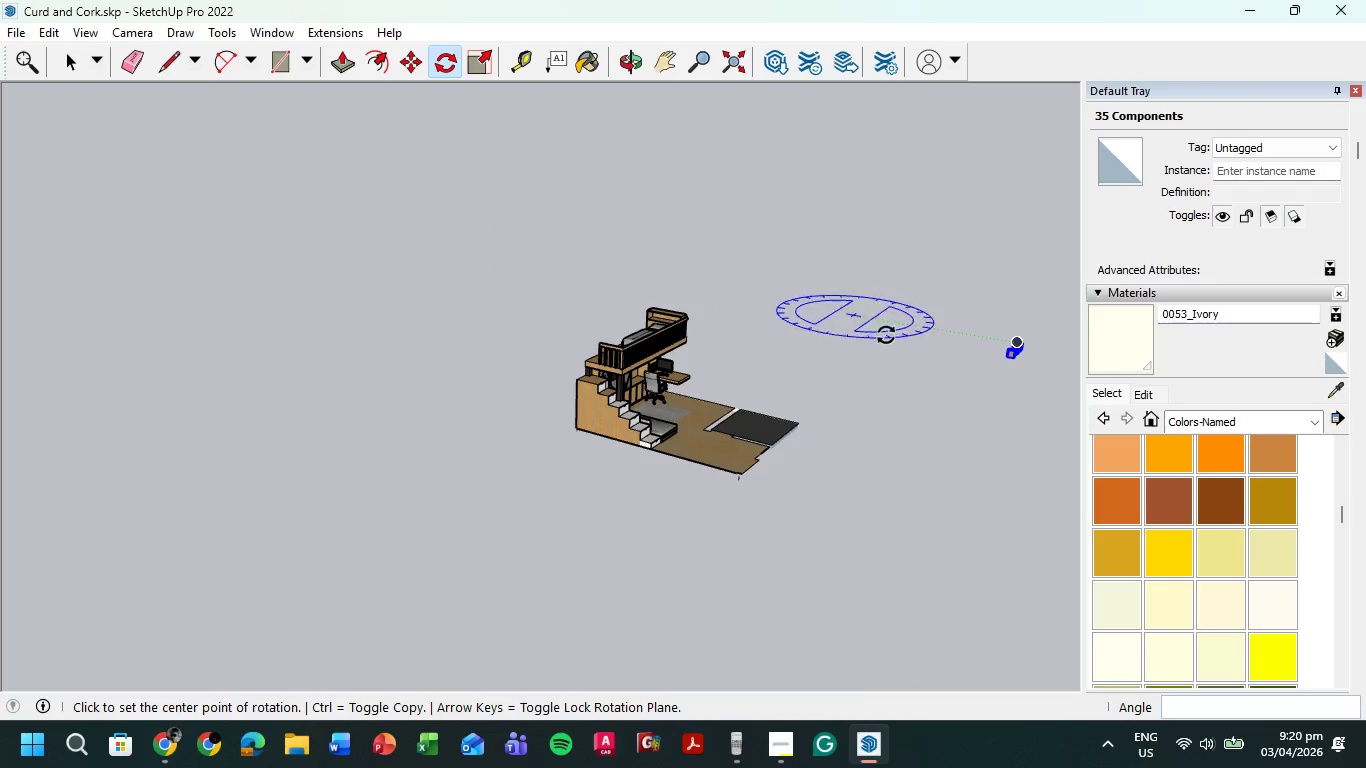 
key(M)
 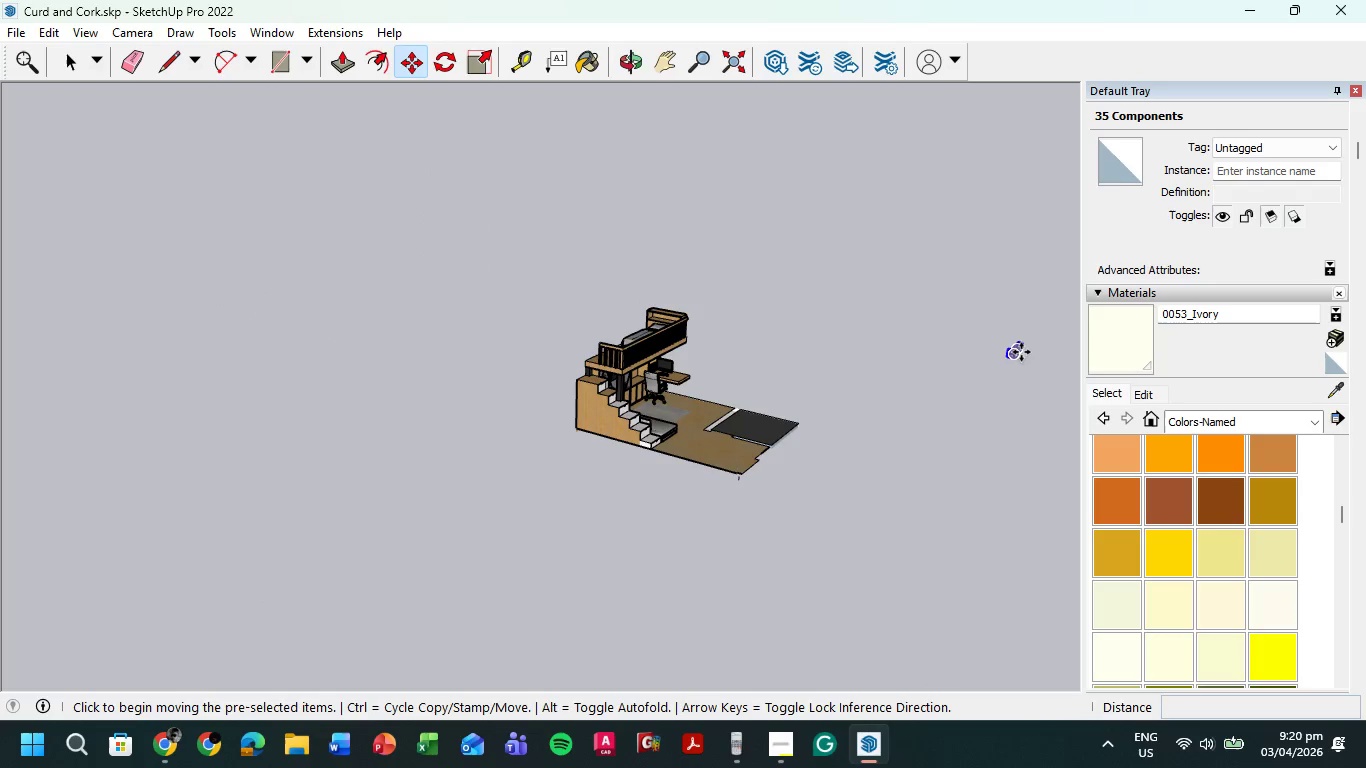 
left_click([1015, 352])
 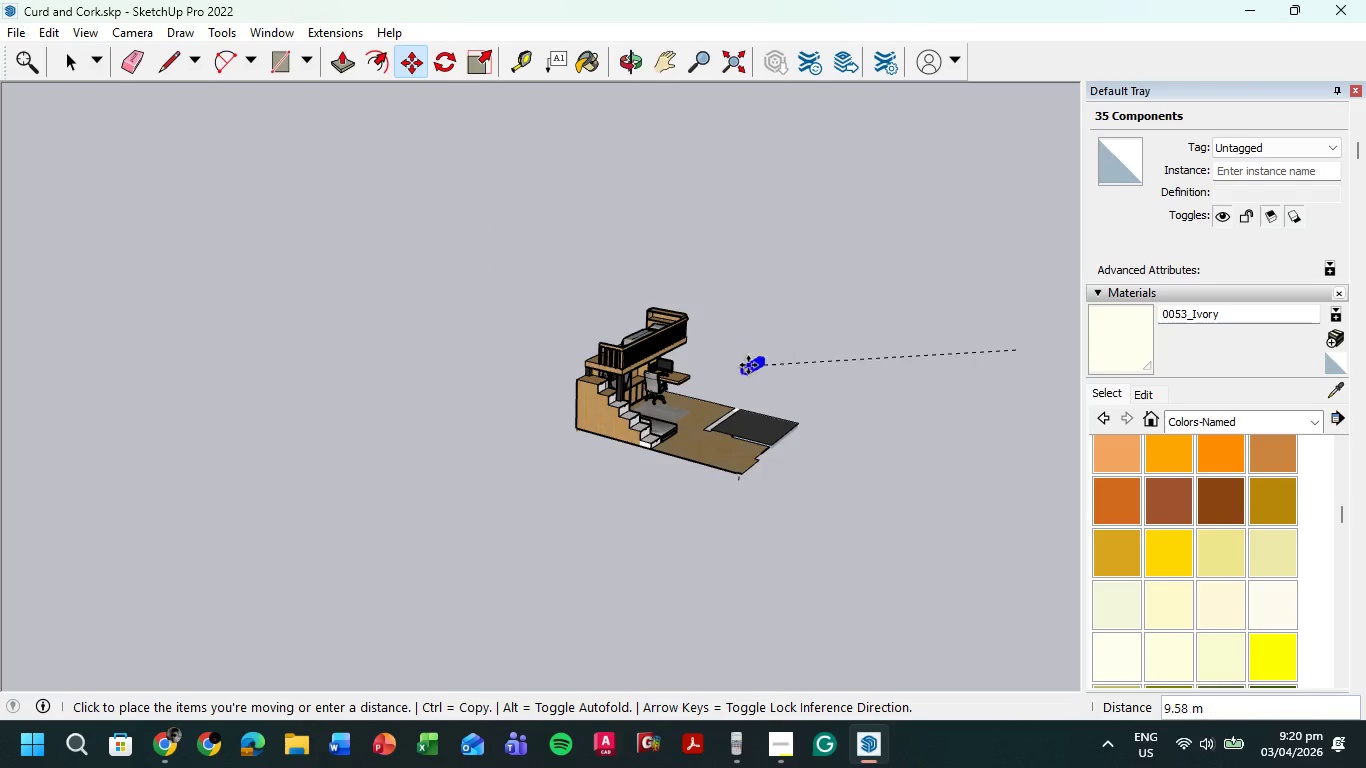 
scroll: coordinate [536, 341], scroll_direction: up, amount: 21.0
 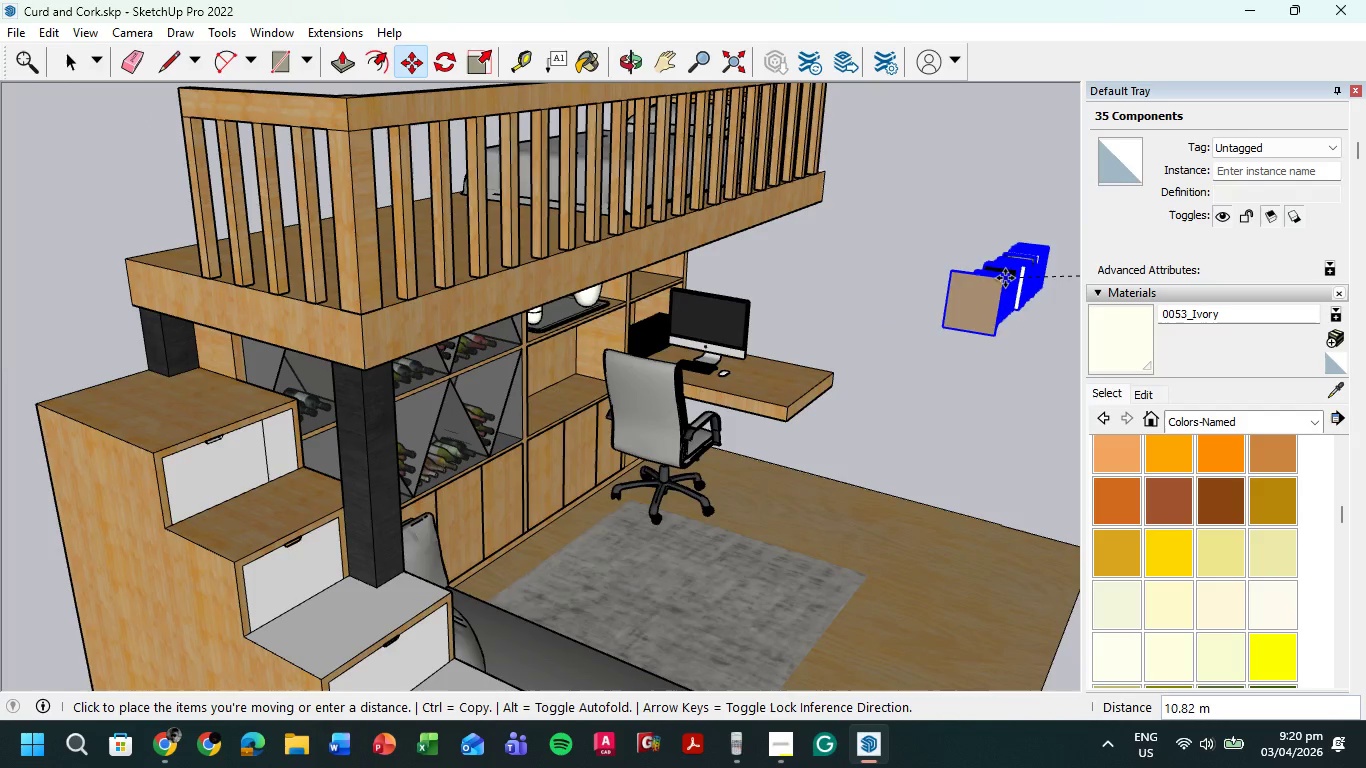 
left_click([962, 270])
 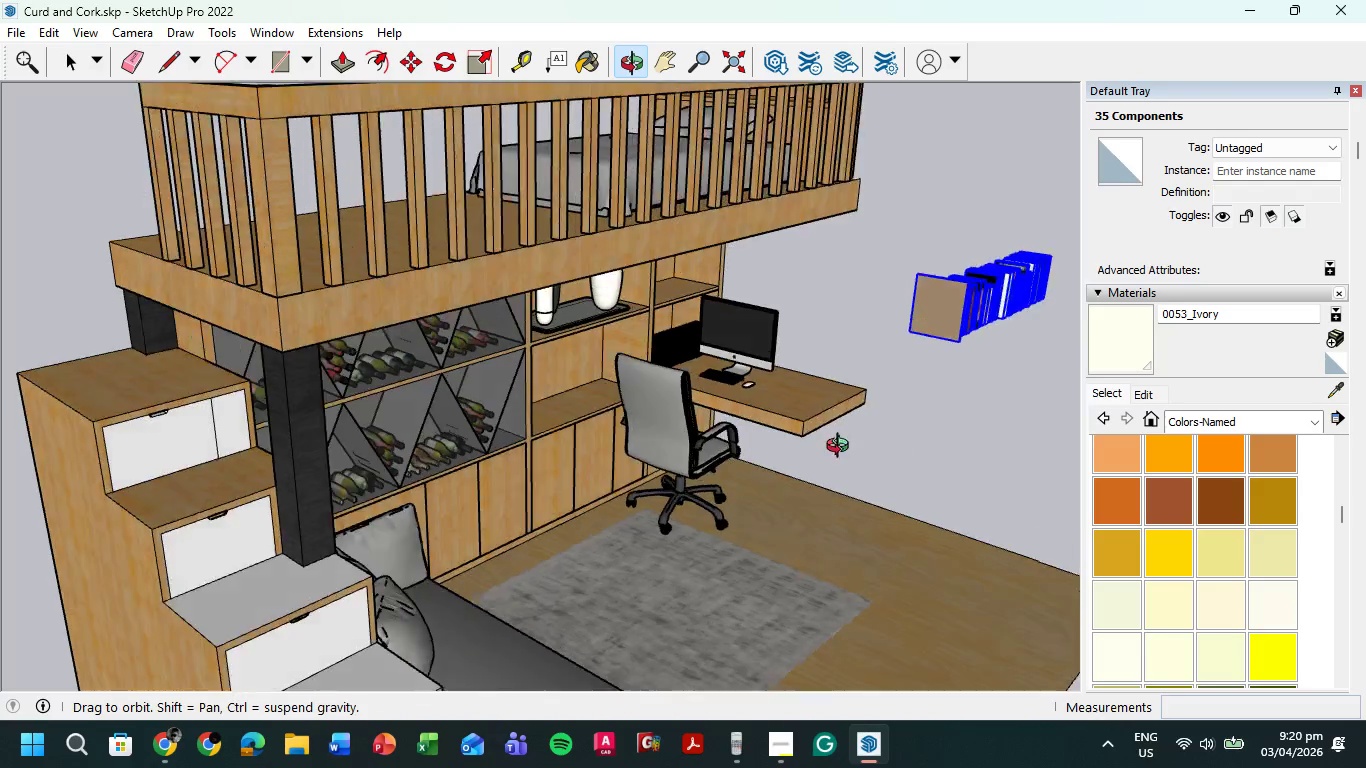 
scroll: coordinate [823, 446], scroll_direction: down, amount: 1.0
 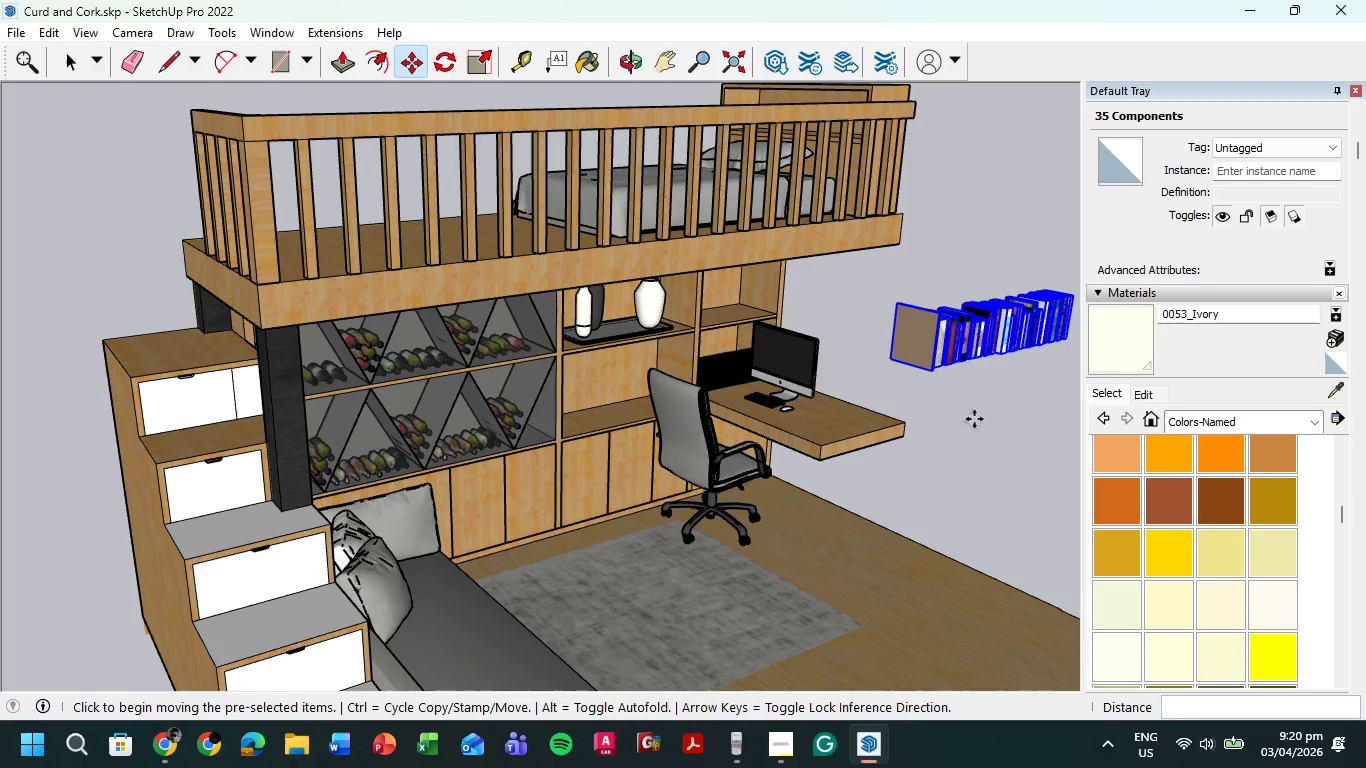 
key(Escape)
 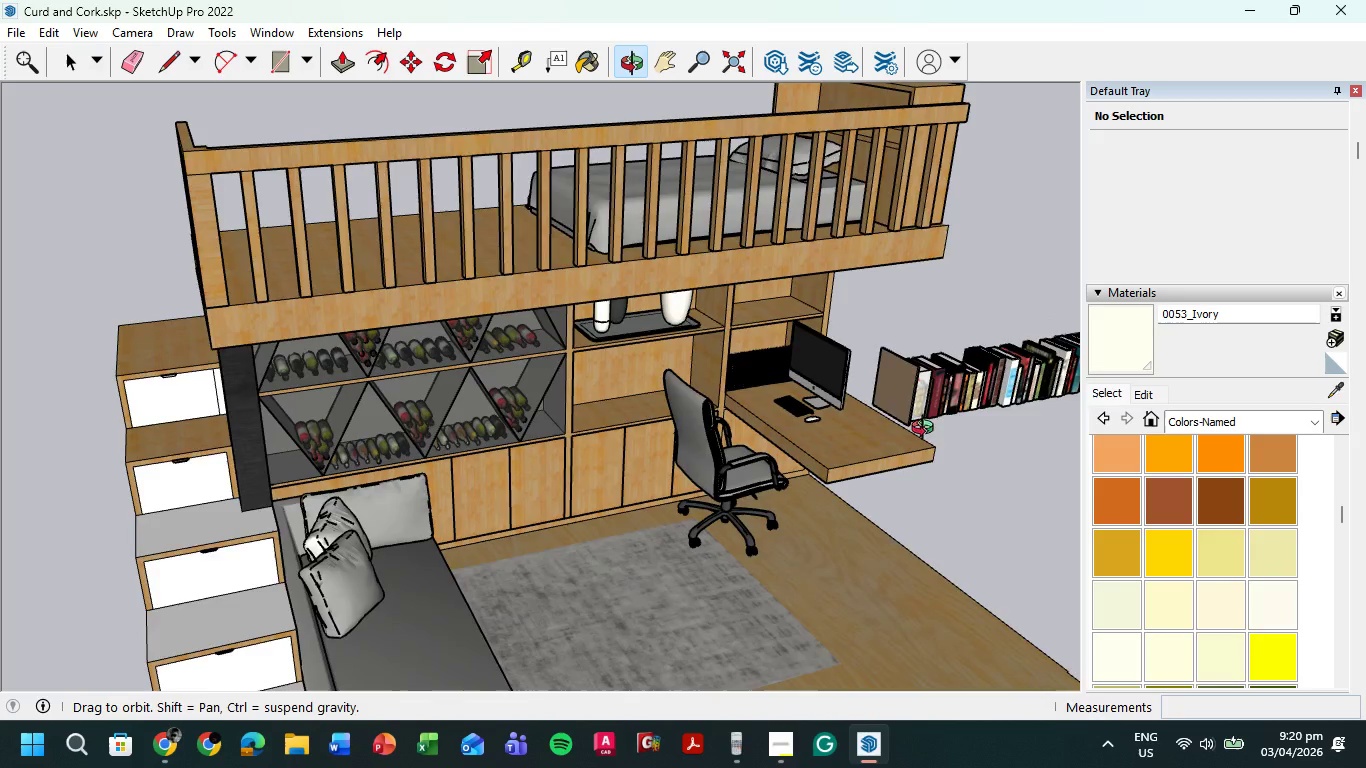 
hold_key(key=ShiftLeft, duration=0.31)
 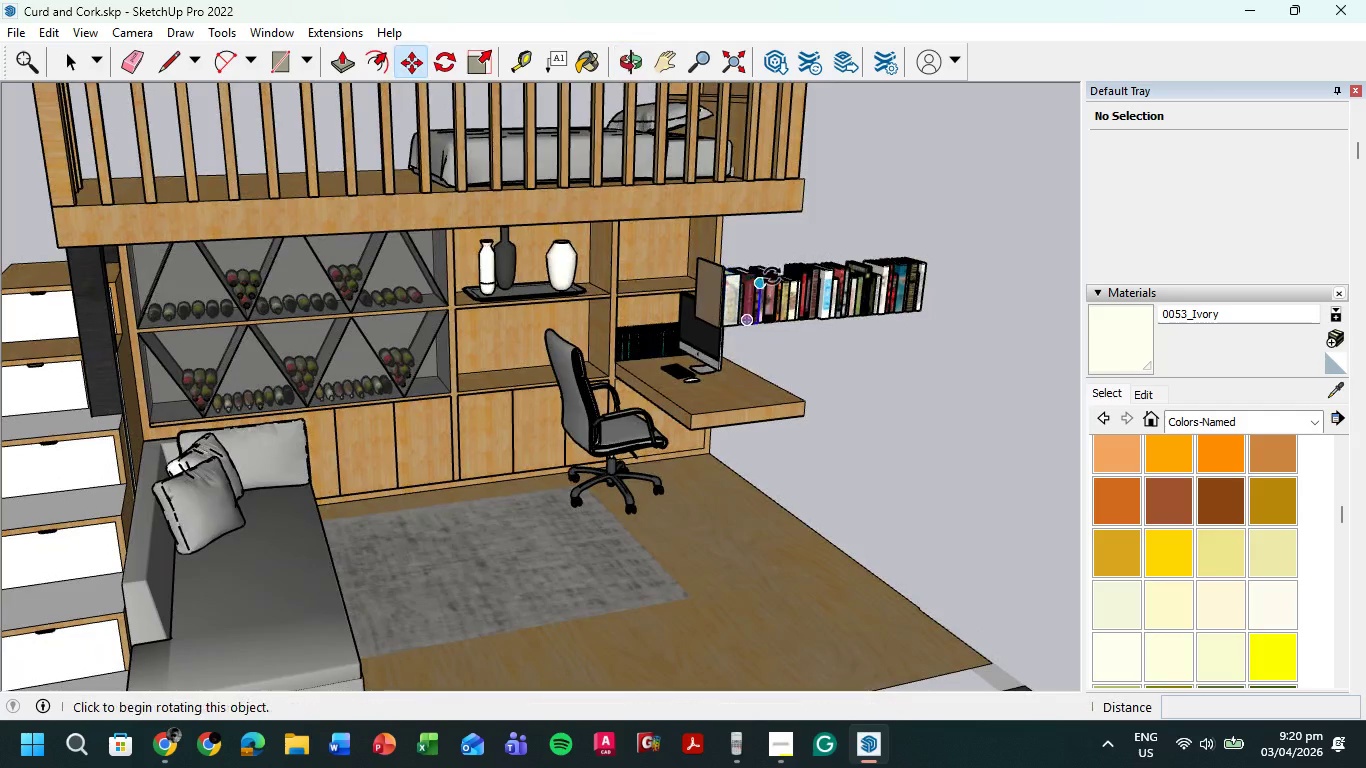 
scroll: coordinate [654, 311], scroll_direction: up, amount: 6.0
 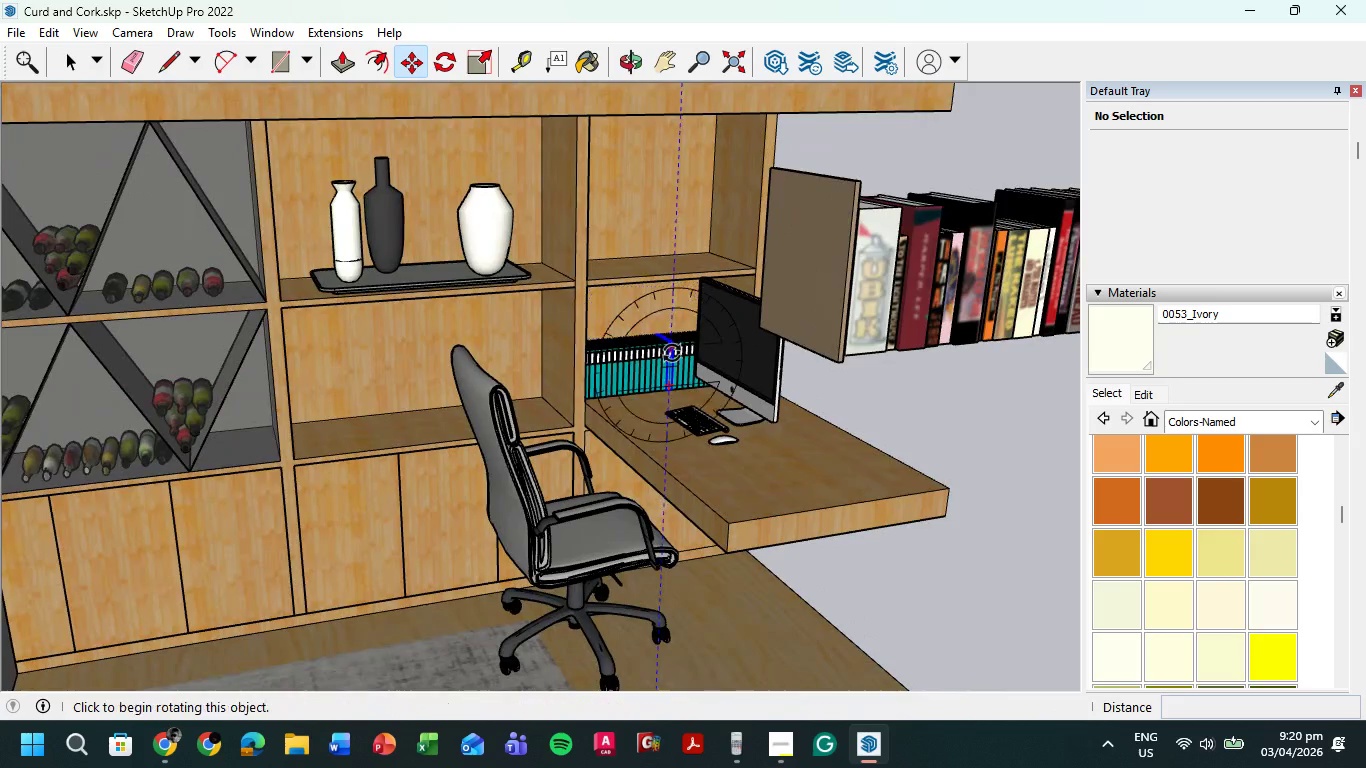 
scroll: coordinate [969, 394], scroll_direction: down, amount: 7.0
 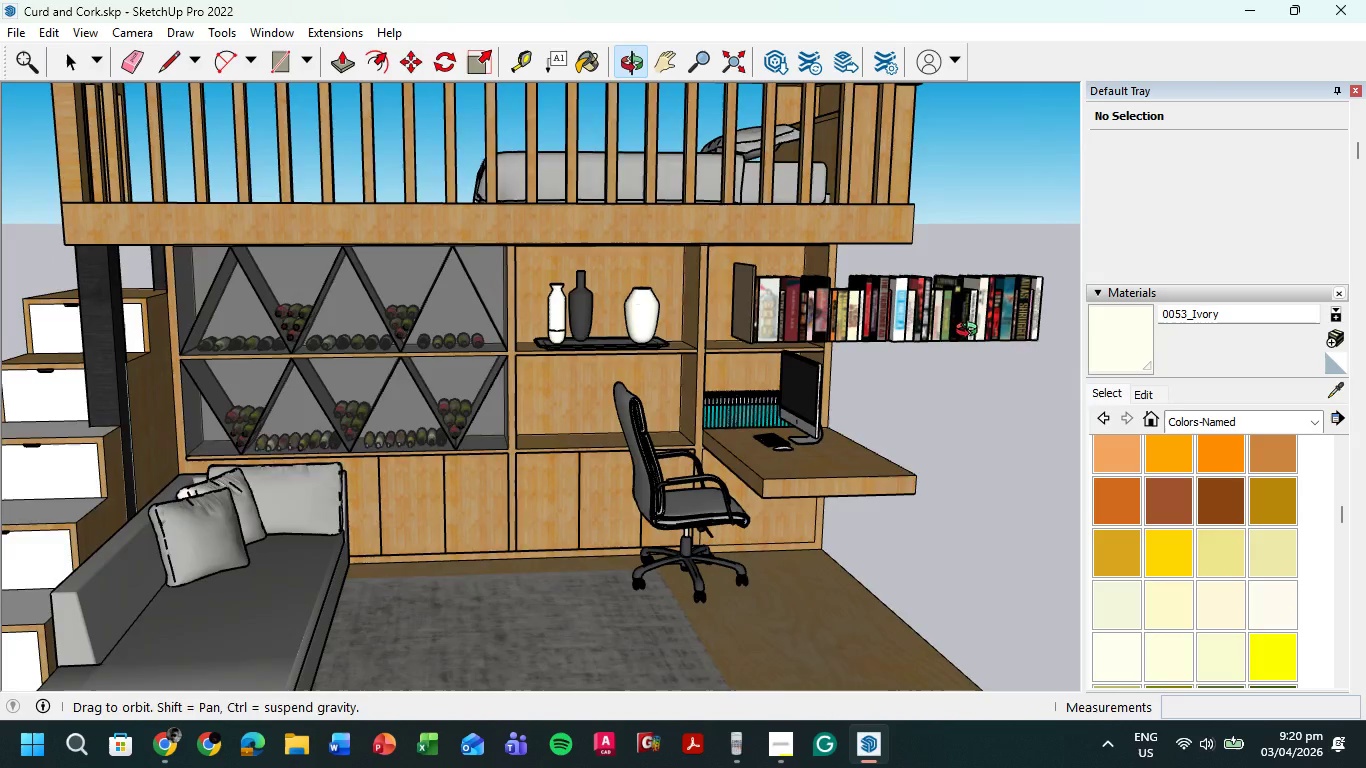 
scroll: coordinate [987, 334], scroll_direction: up, amount: 5.0
 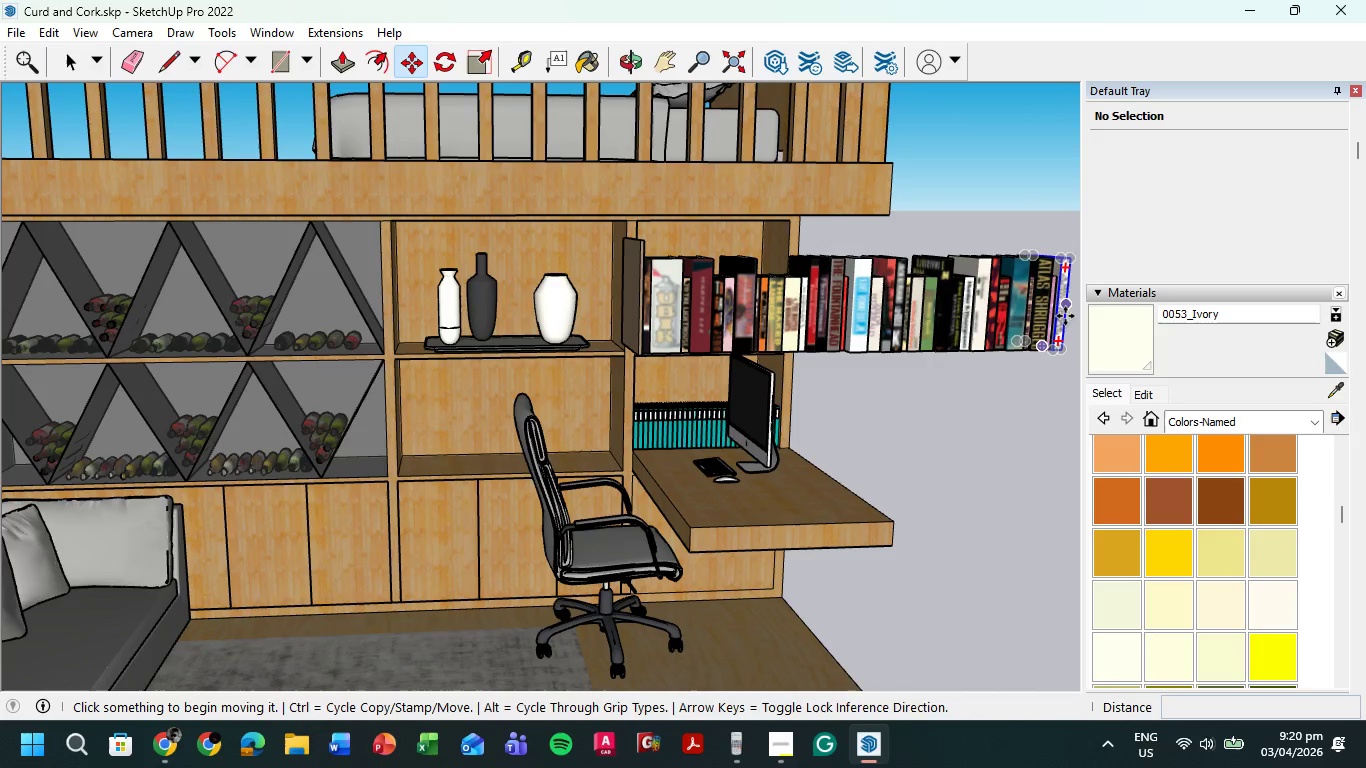 
left_click([70, 61])
 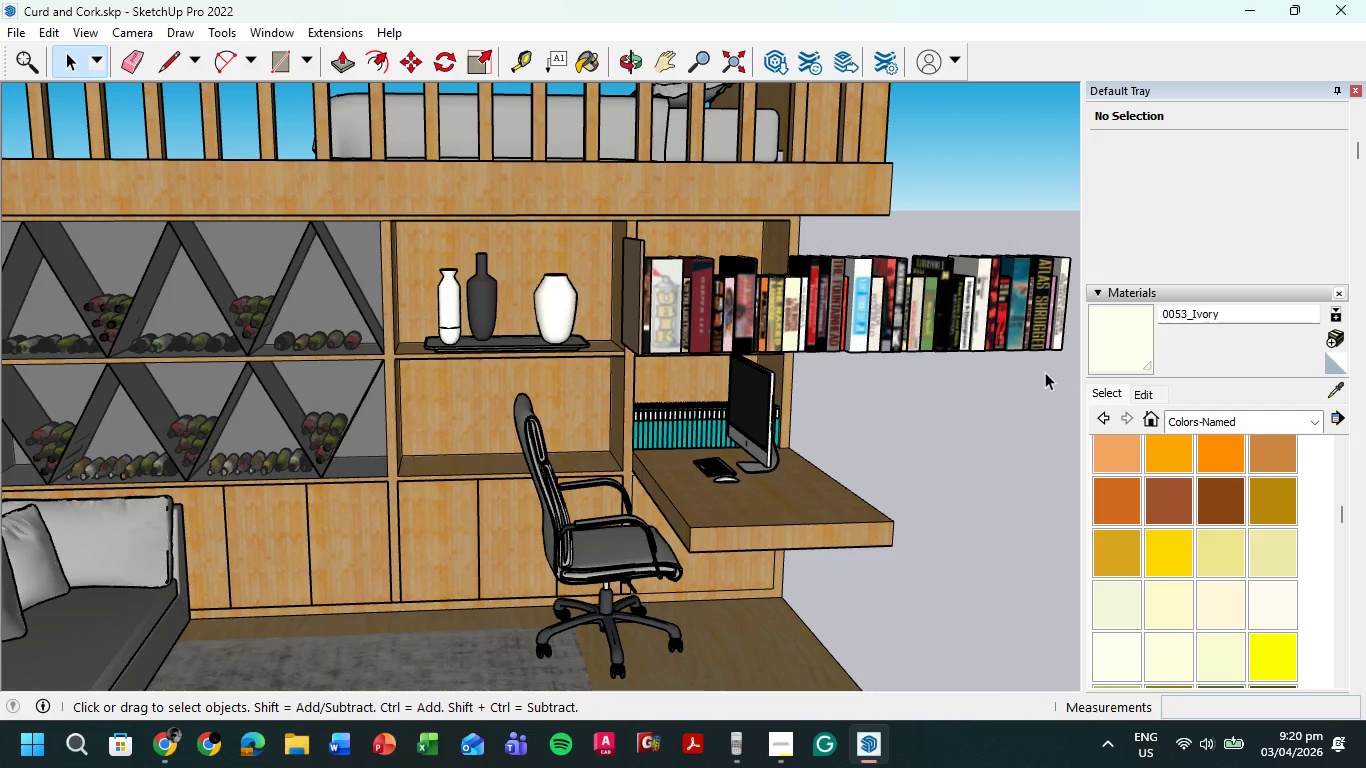 
left_click_drag(start_coordinate=[1050, 377], to_coordinate=[1048, 372])
 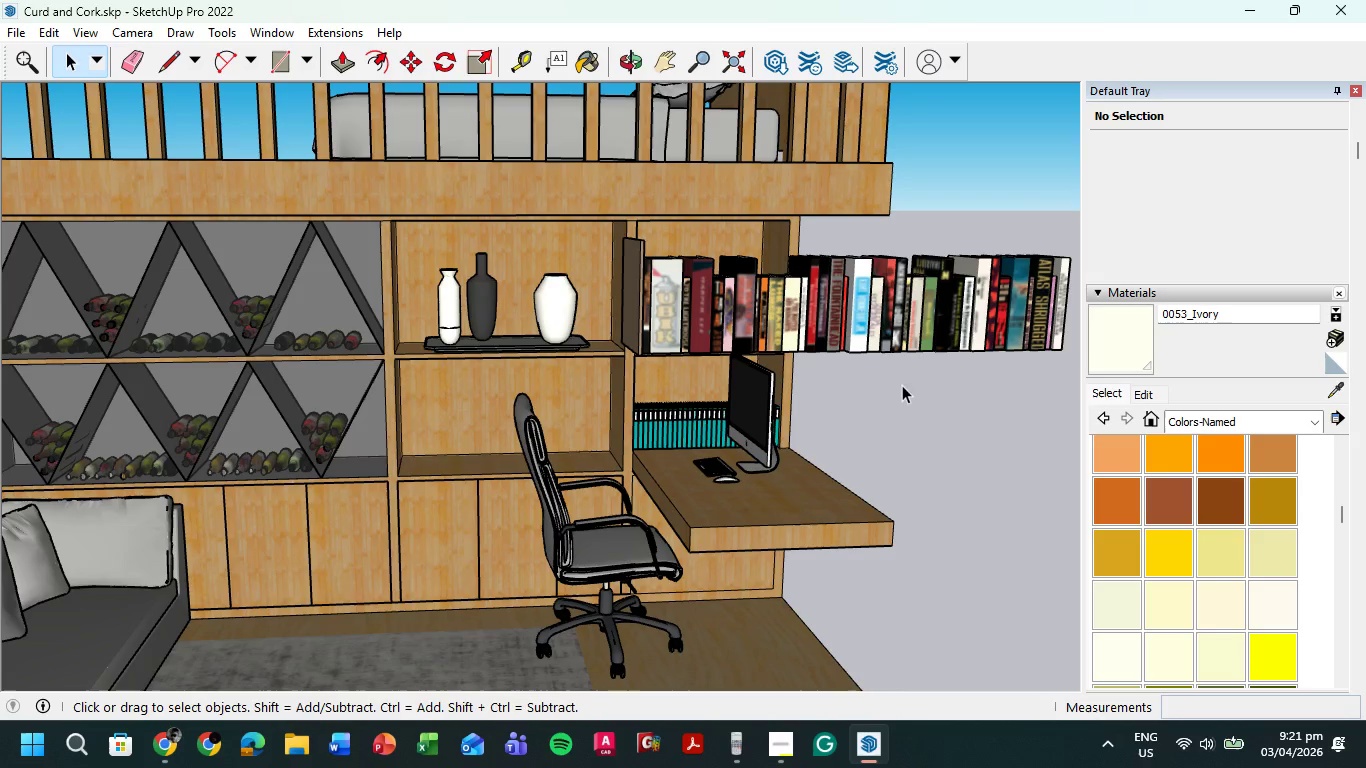 
left_click_drag(start_coordinate=[905, 385], to_coordinate=[841, 313])
 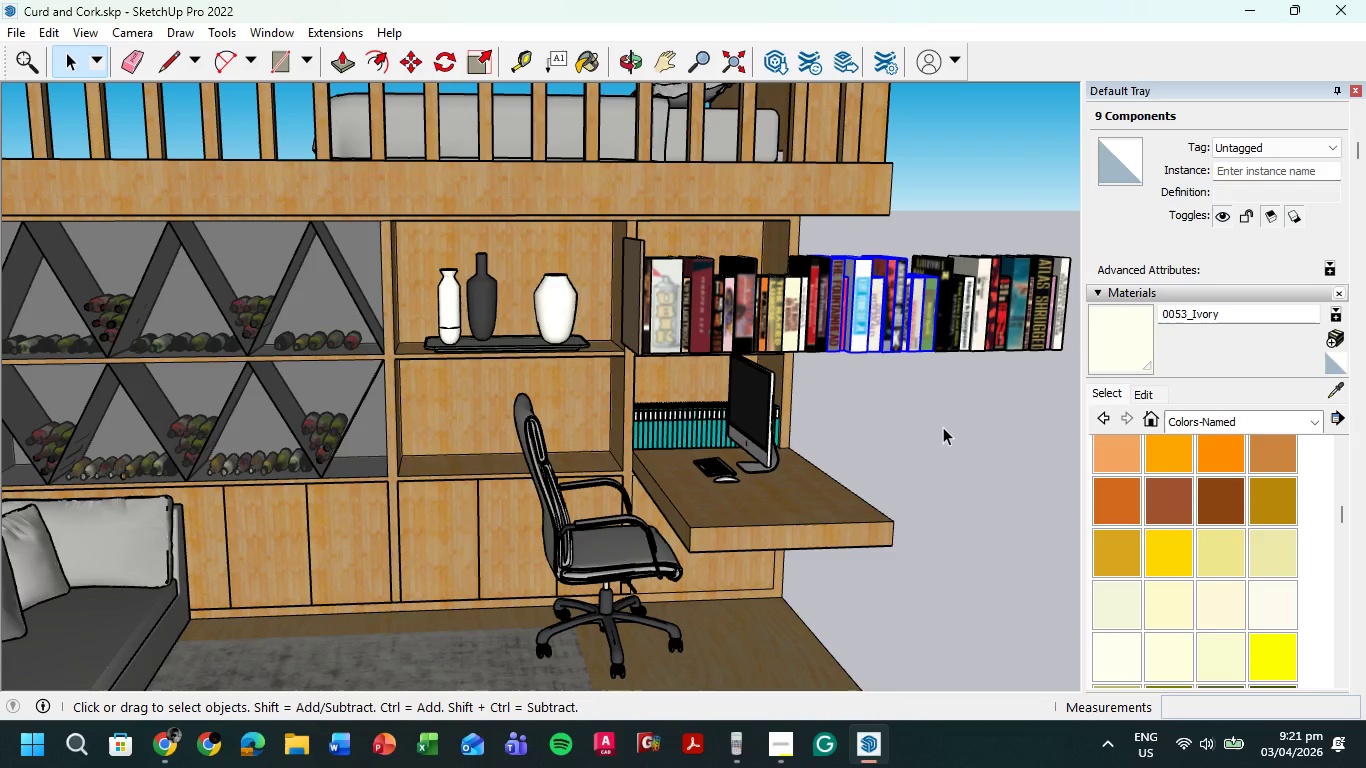 
key(M)
 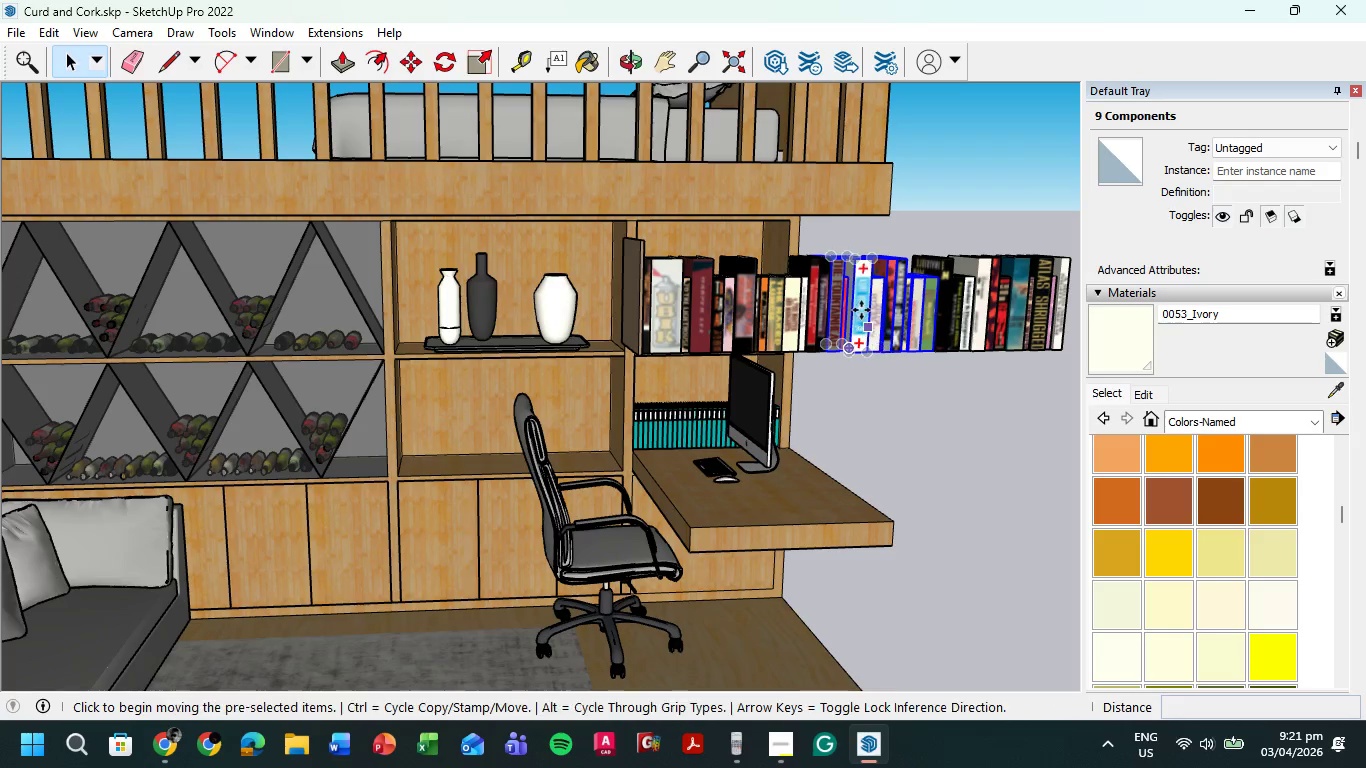 
left_click([861, 310])
 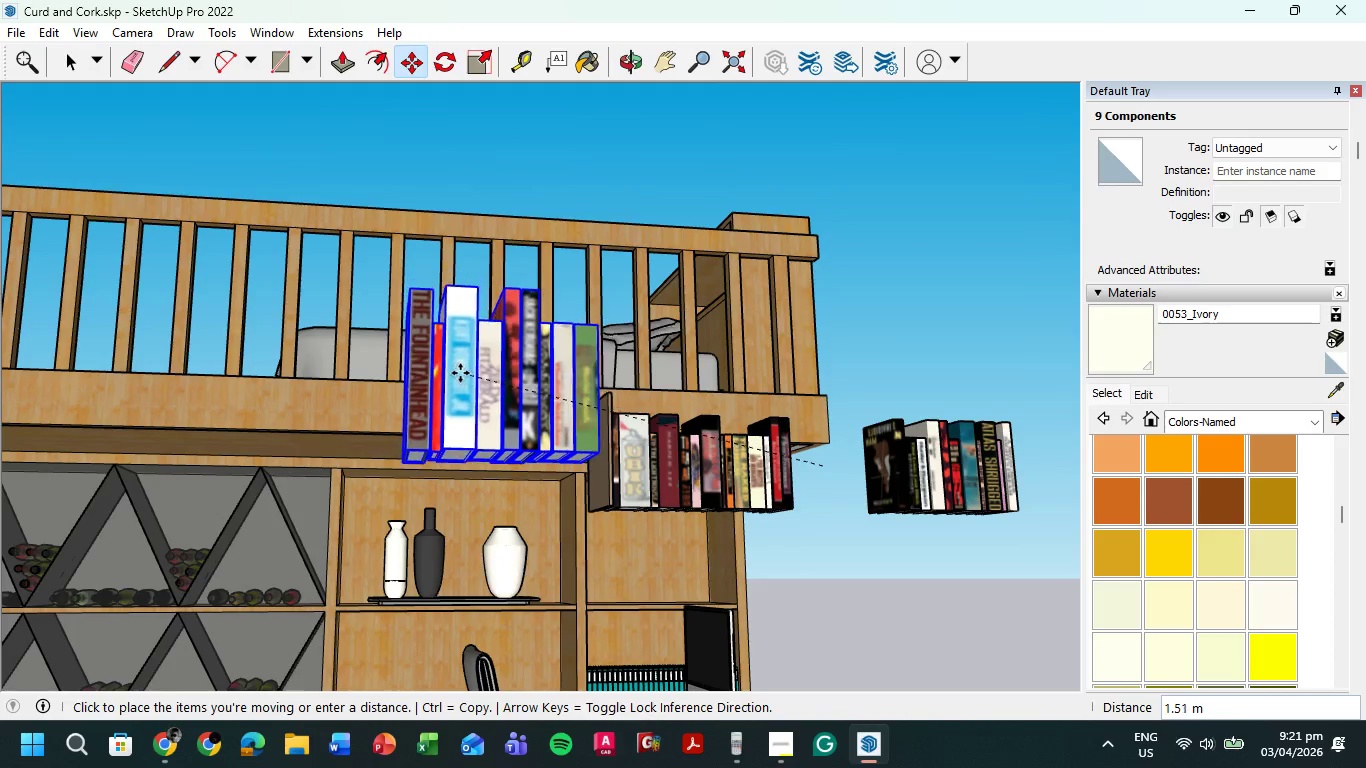 
hold_key(key=ShiftLeft, duration=0.45)
 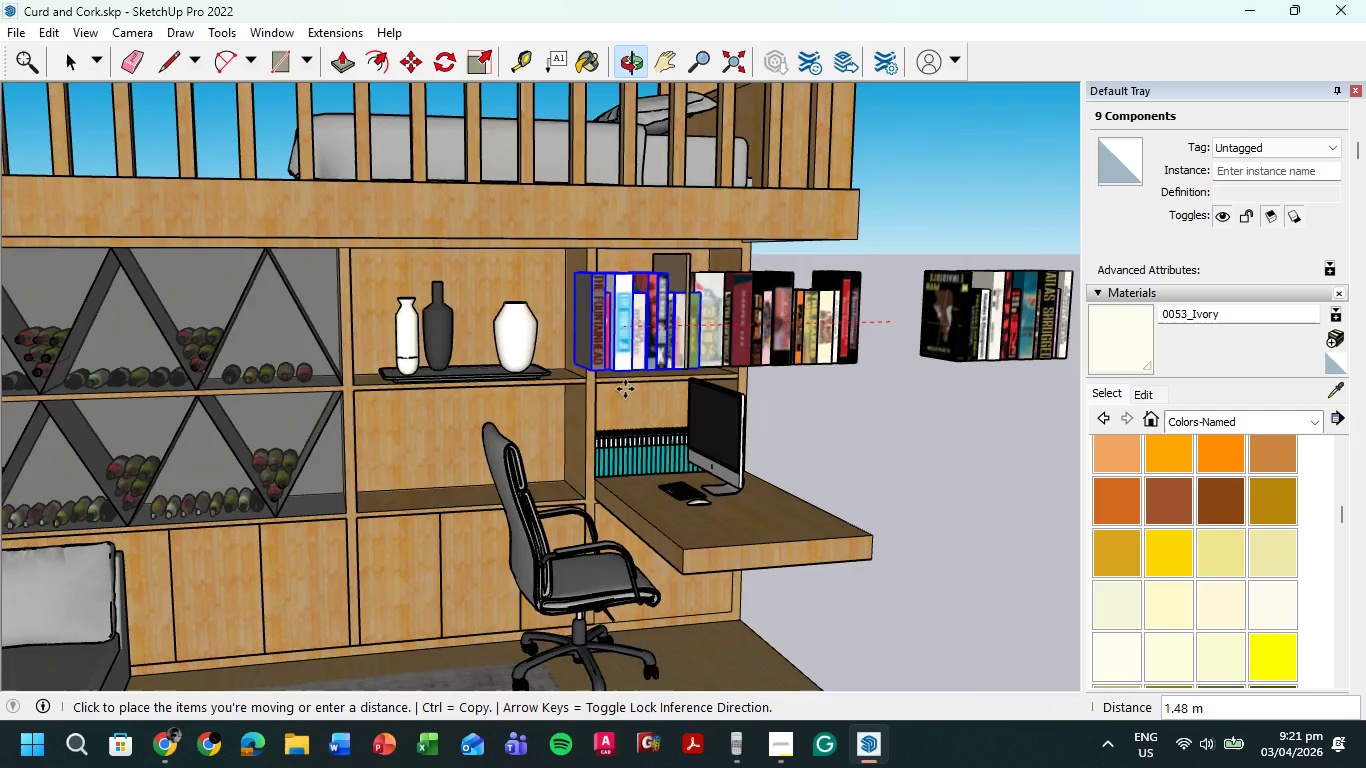 
scroll: coordinate [433, 445], scroll_direction: down, amount: 16.0
 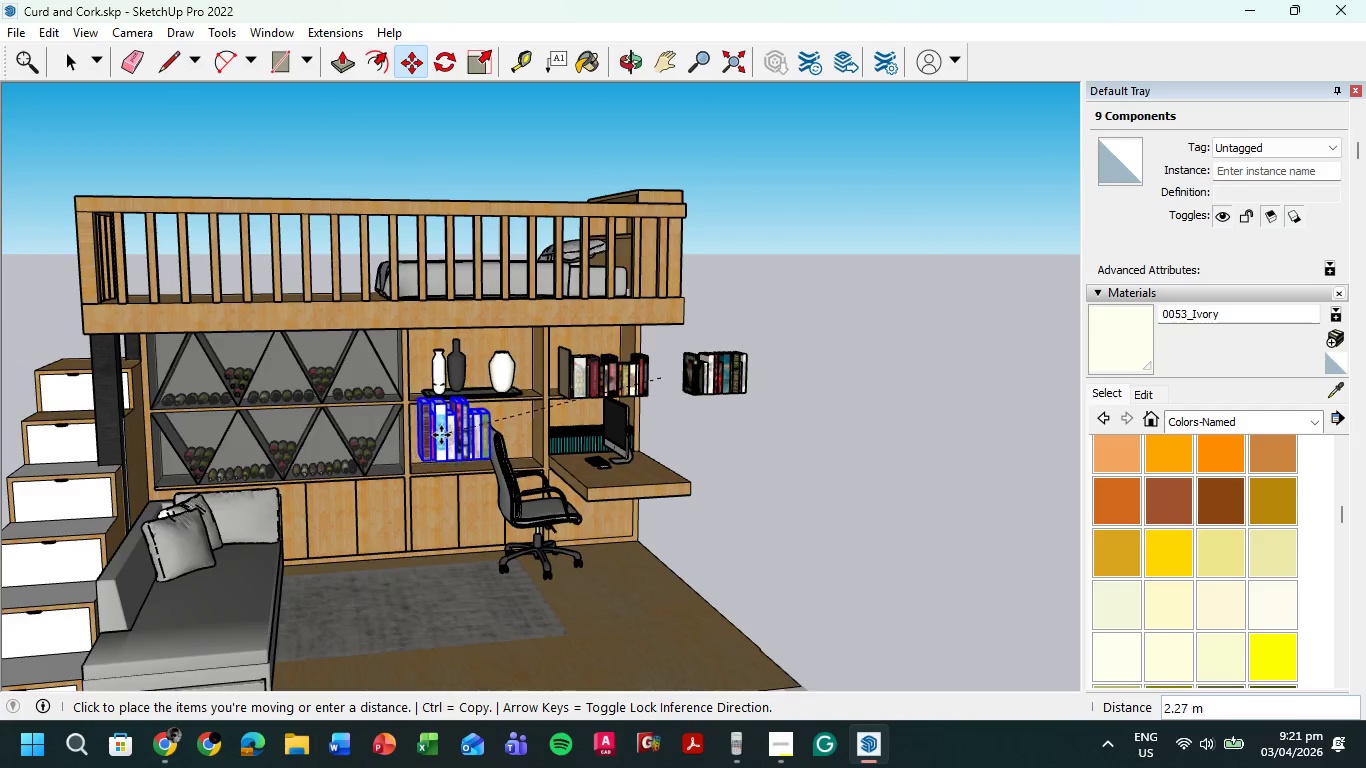 
left_click([438, 440])
 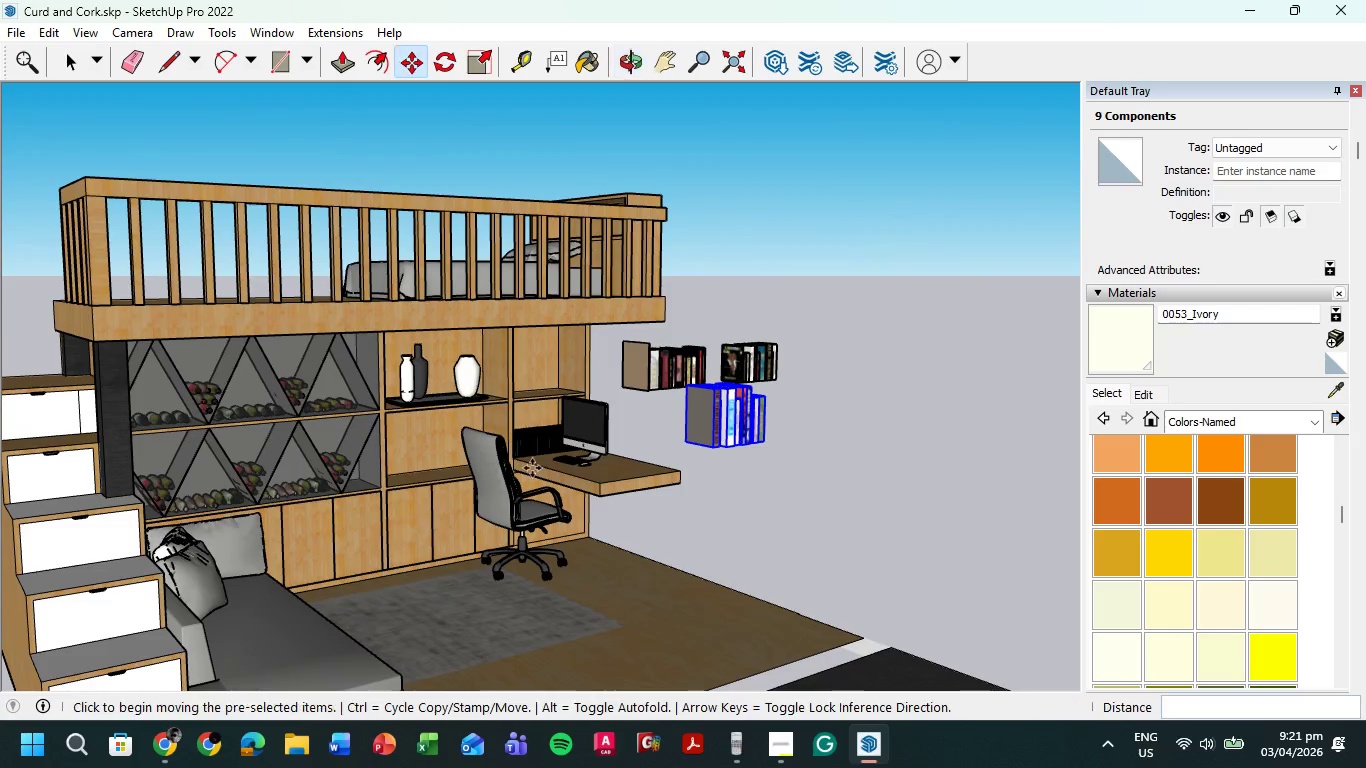 
scroll: coordinate [548, 428], scroll_direction: up, amount: 2.0
 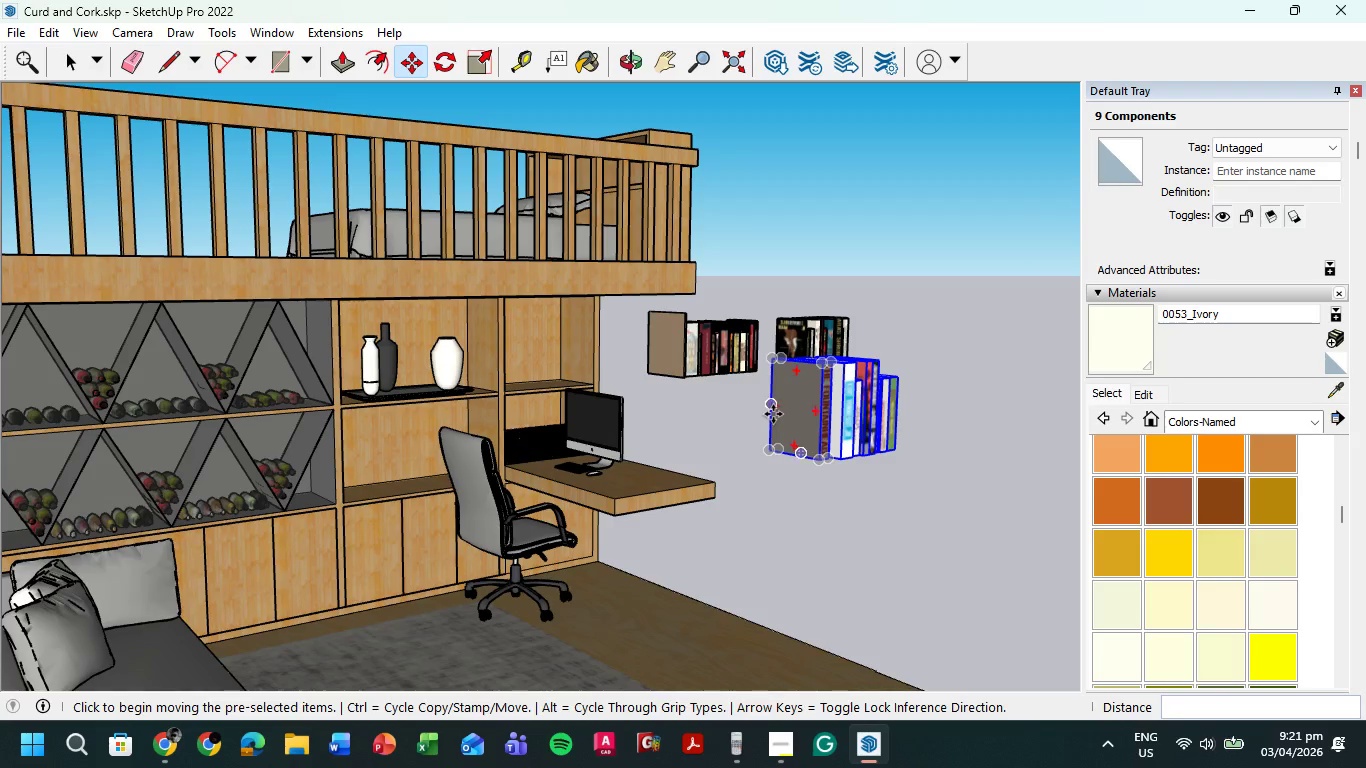 
left_click([780, 419])
 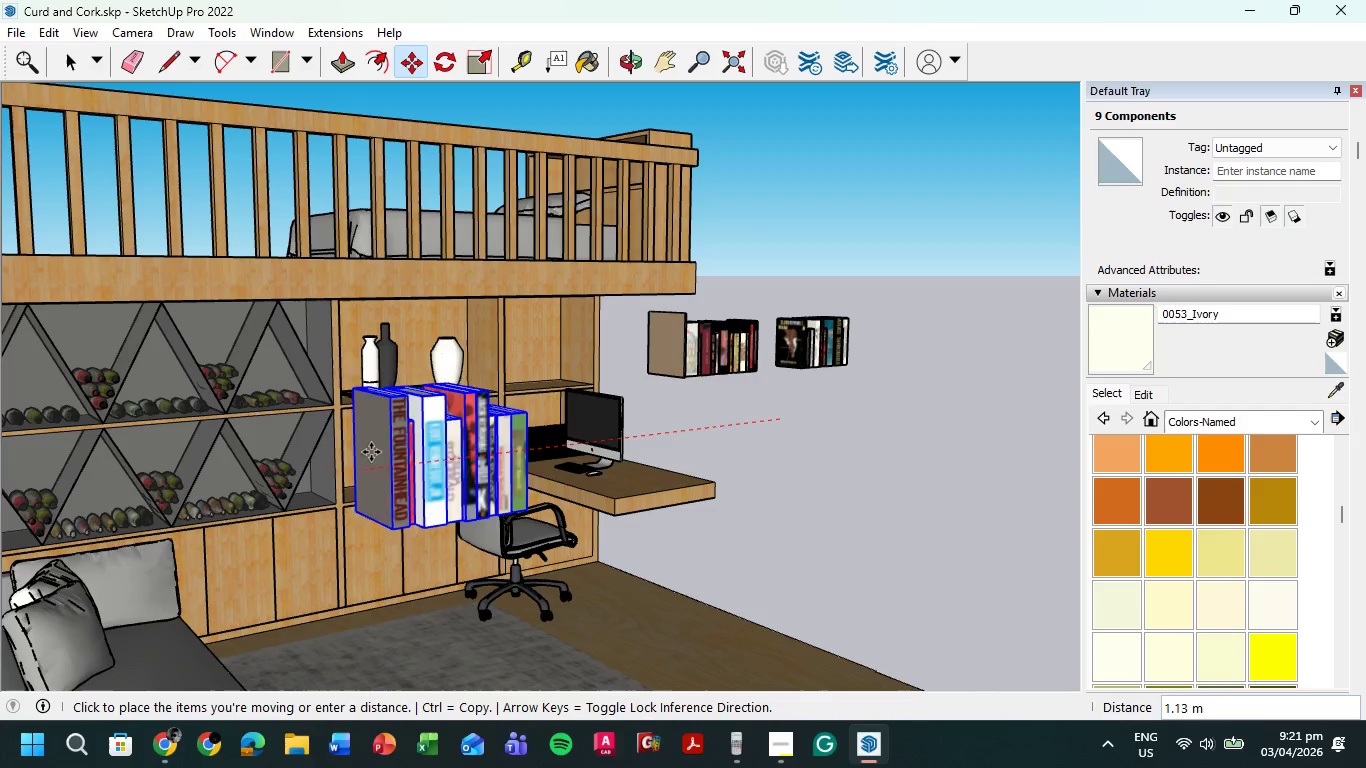 
left_click([391, 442])
 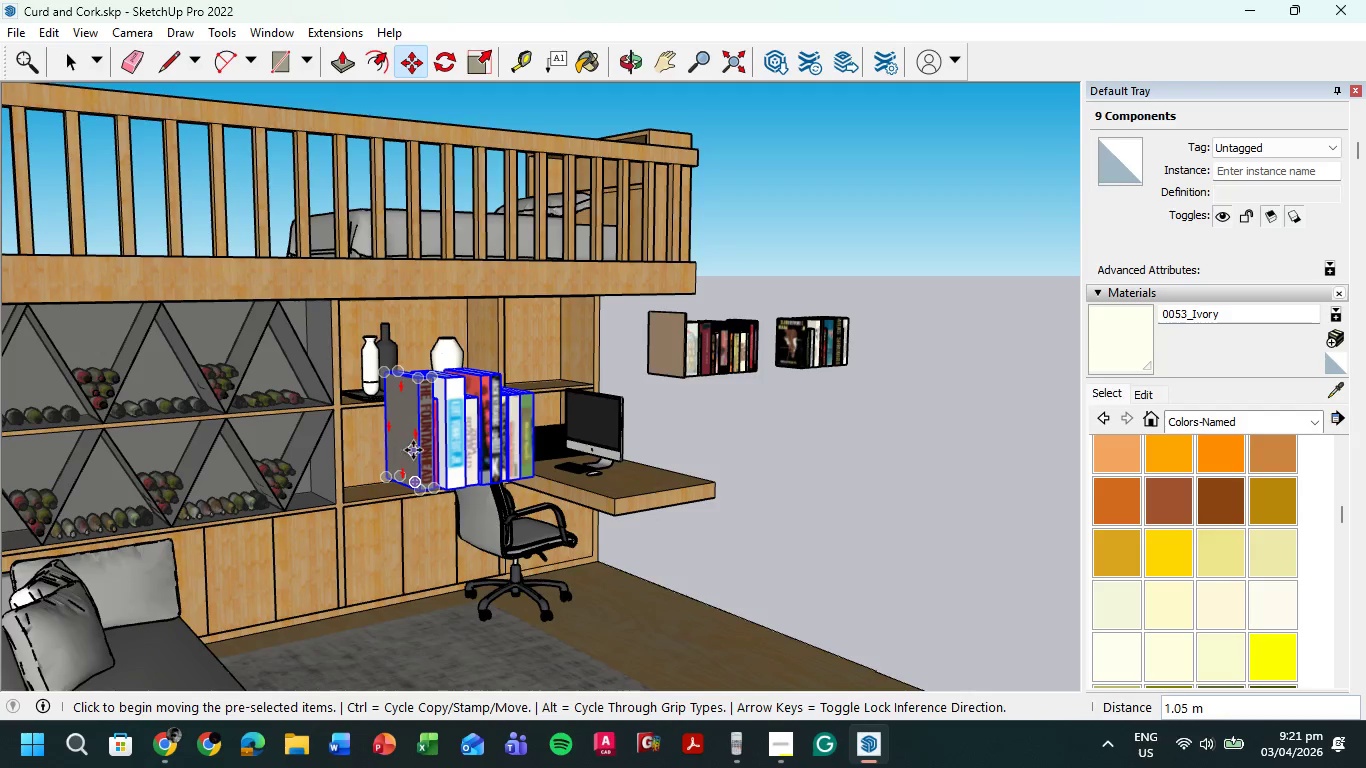 
scroll: coordinate [399, 451], scroll_direction: up, amount: 1.0
 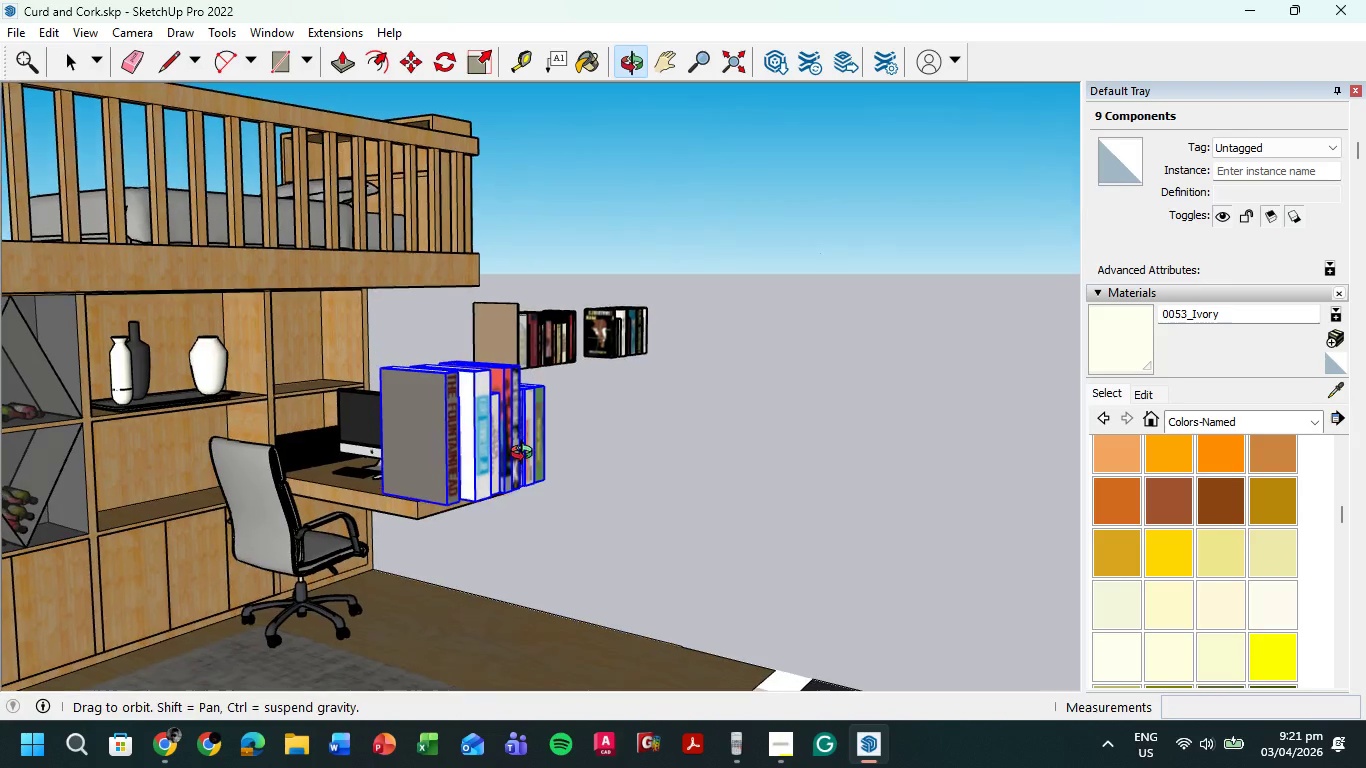 
left_click([440, 449])
 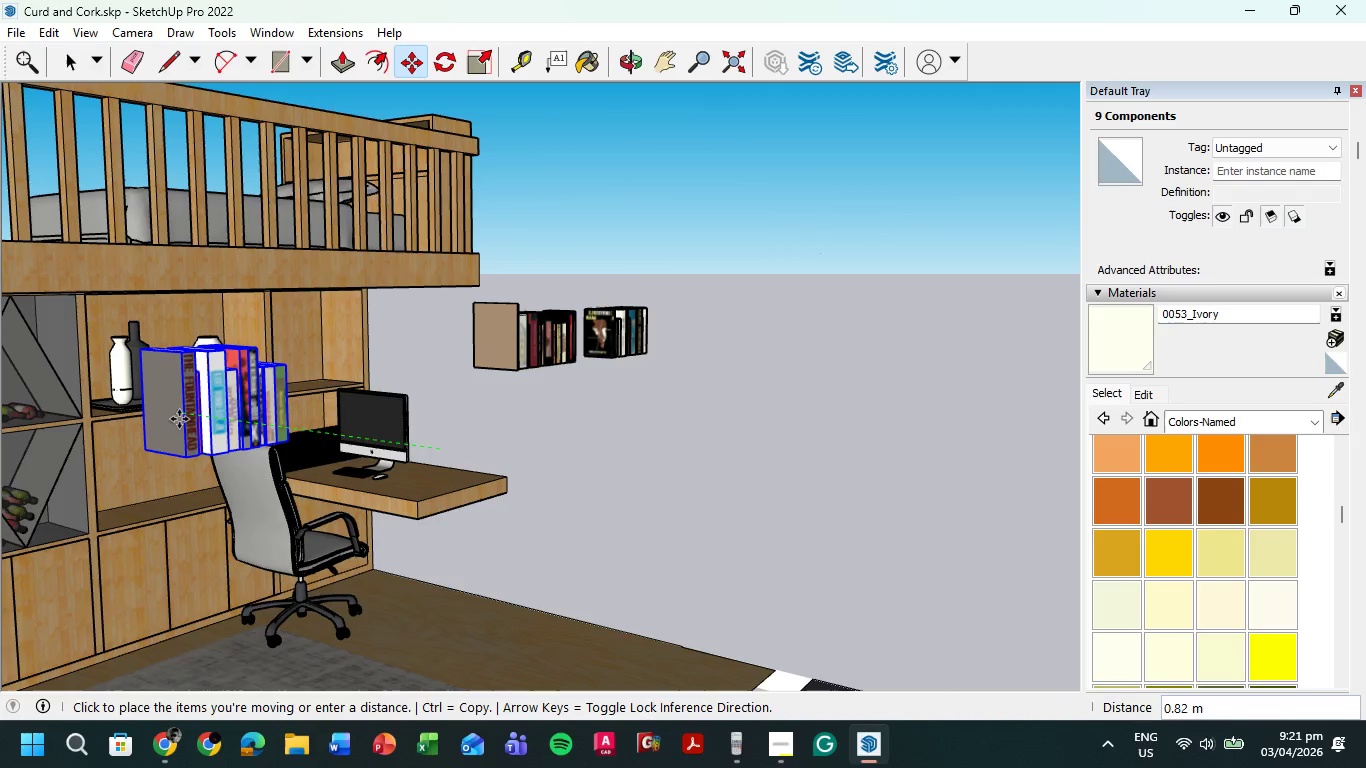 
left_click([165, 402])
 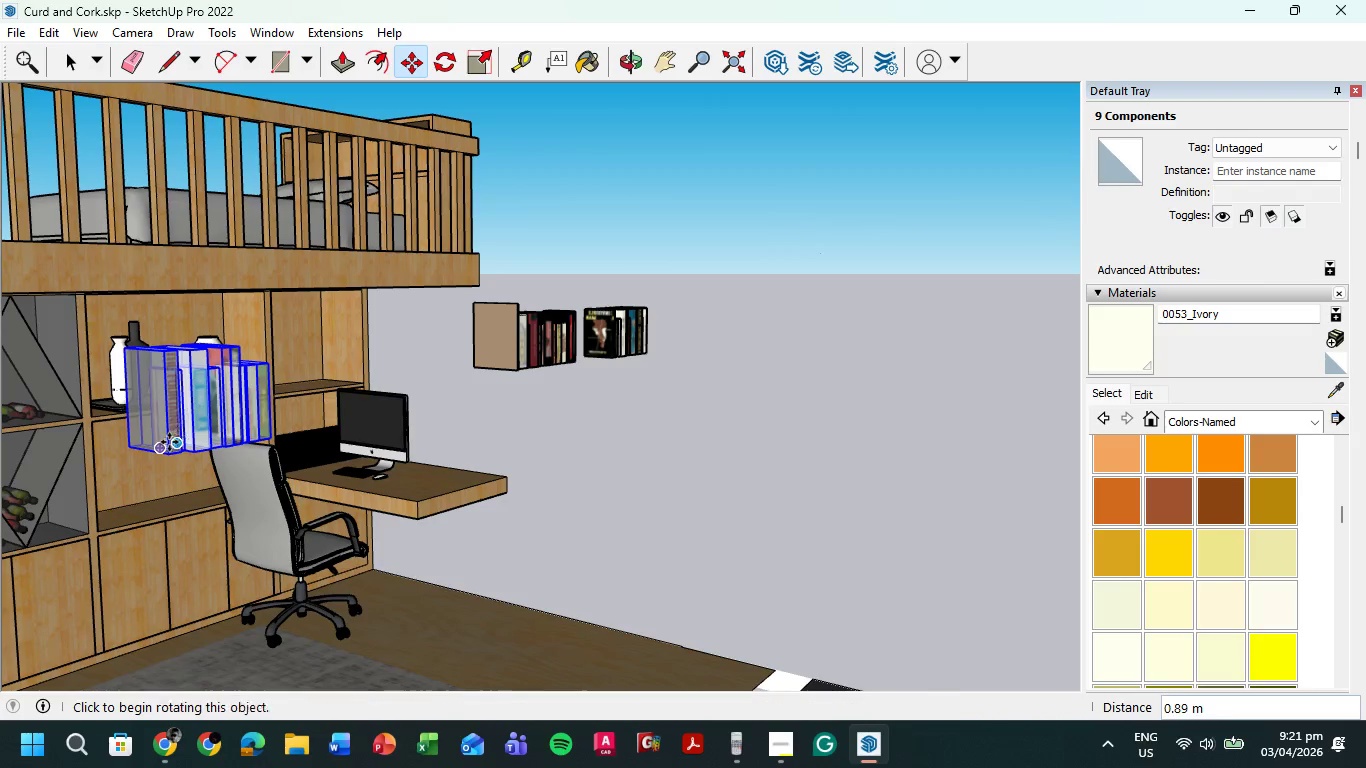 
hold_key(key=ShiftLeft, duration=0.36)
 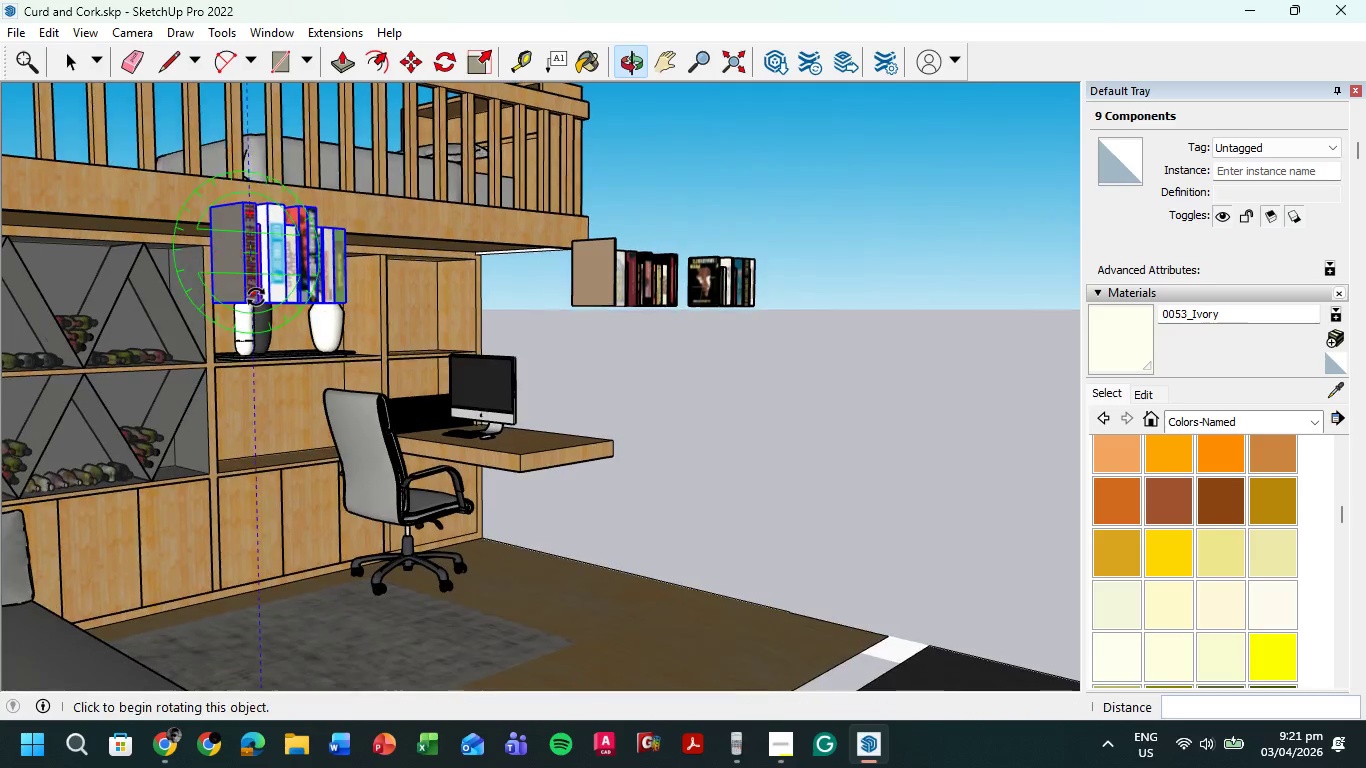 
left_click([259, 275])
 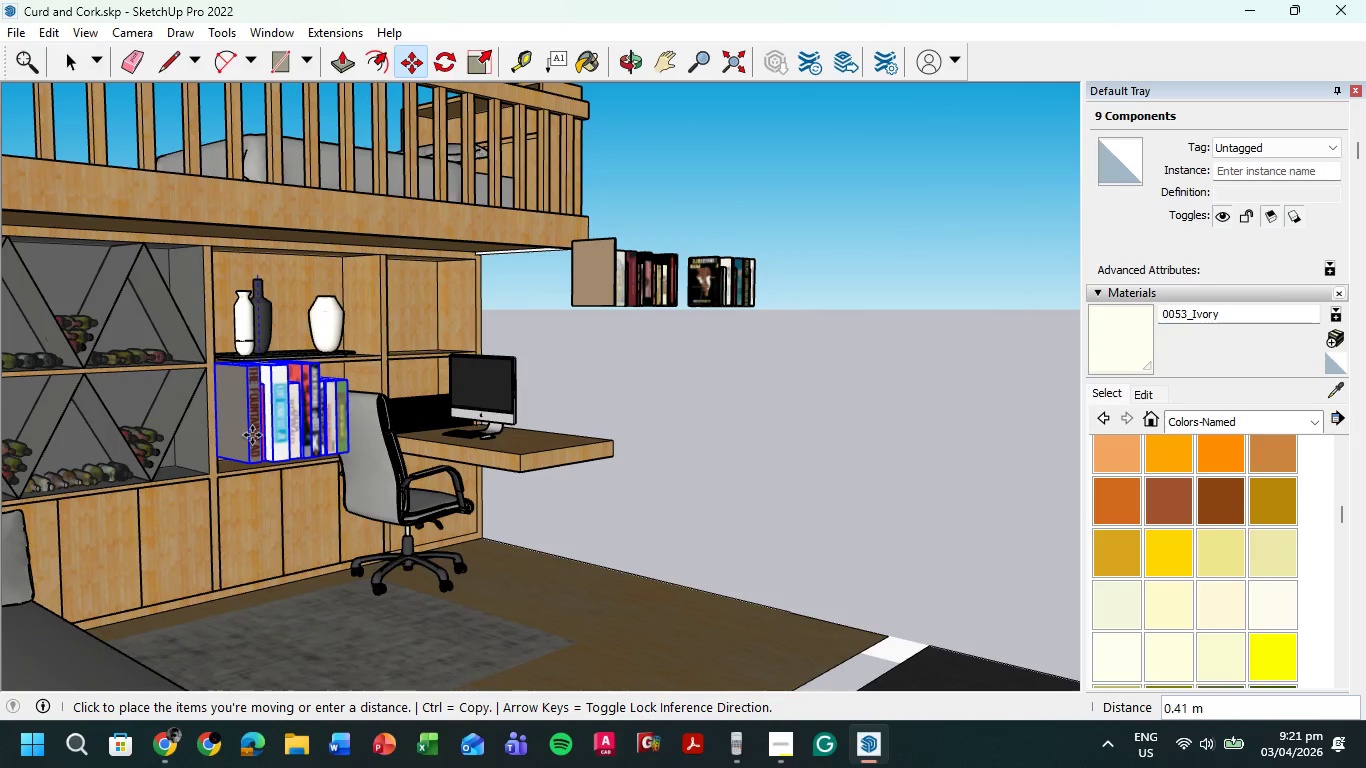 
left_click([260, 440])
 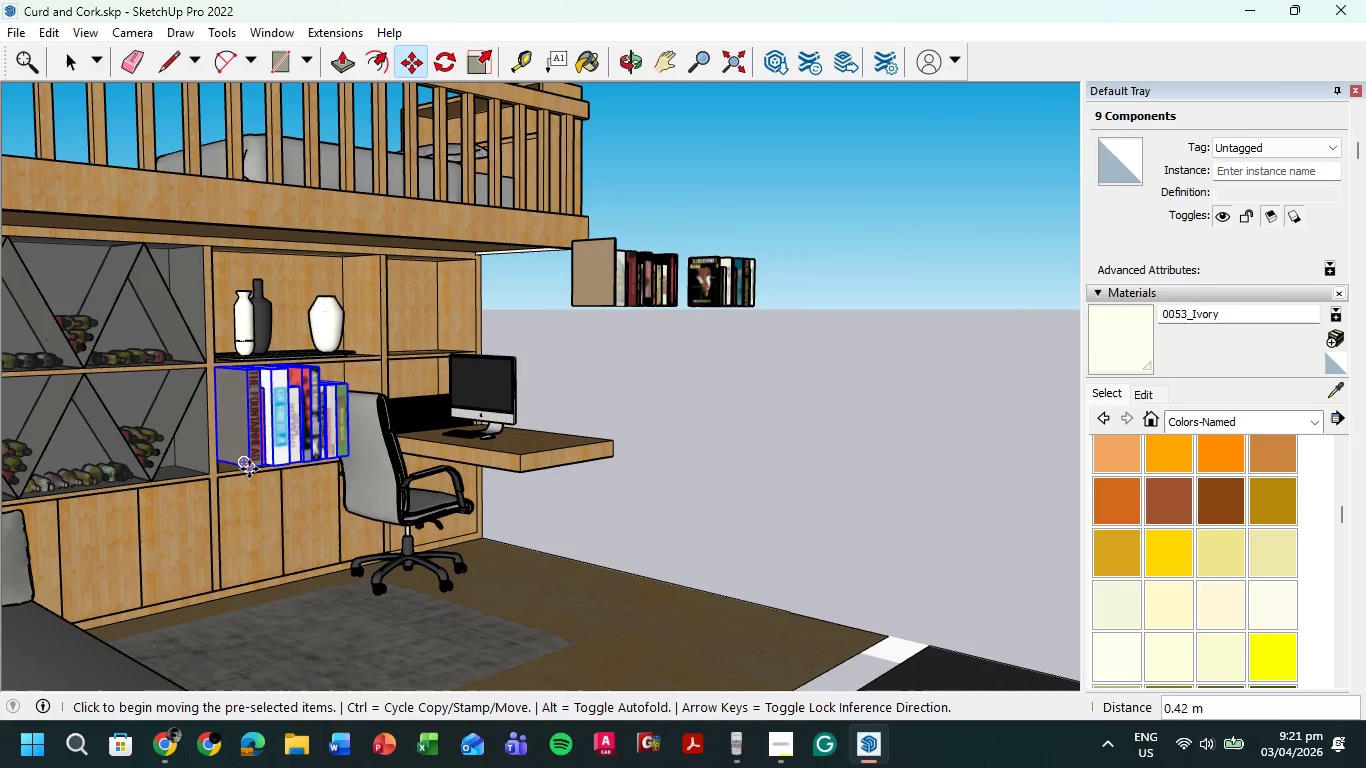 
left_click([249, 469])
 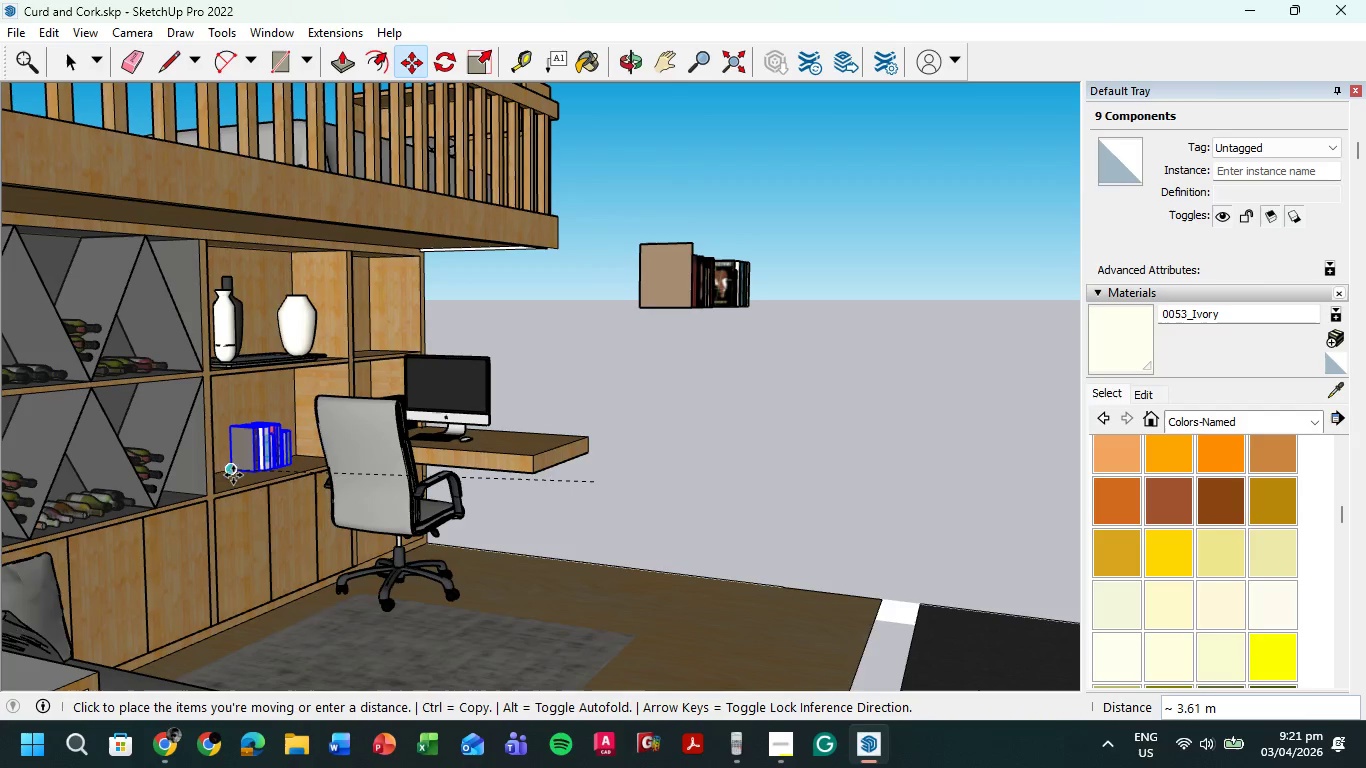 
wait(5.31)
 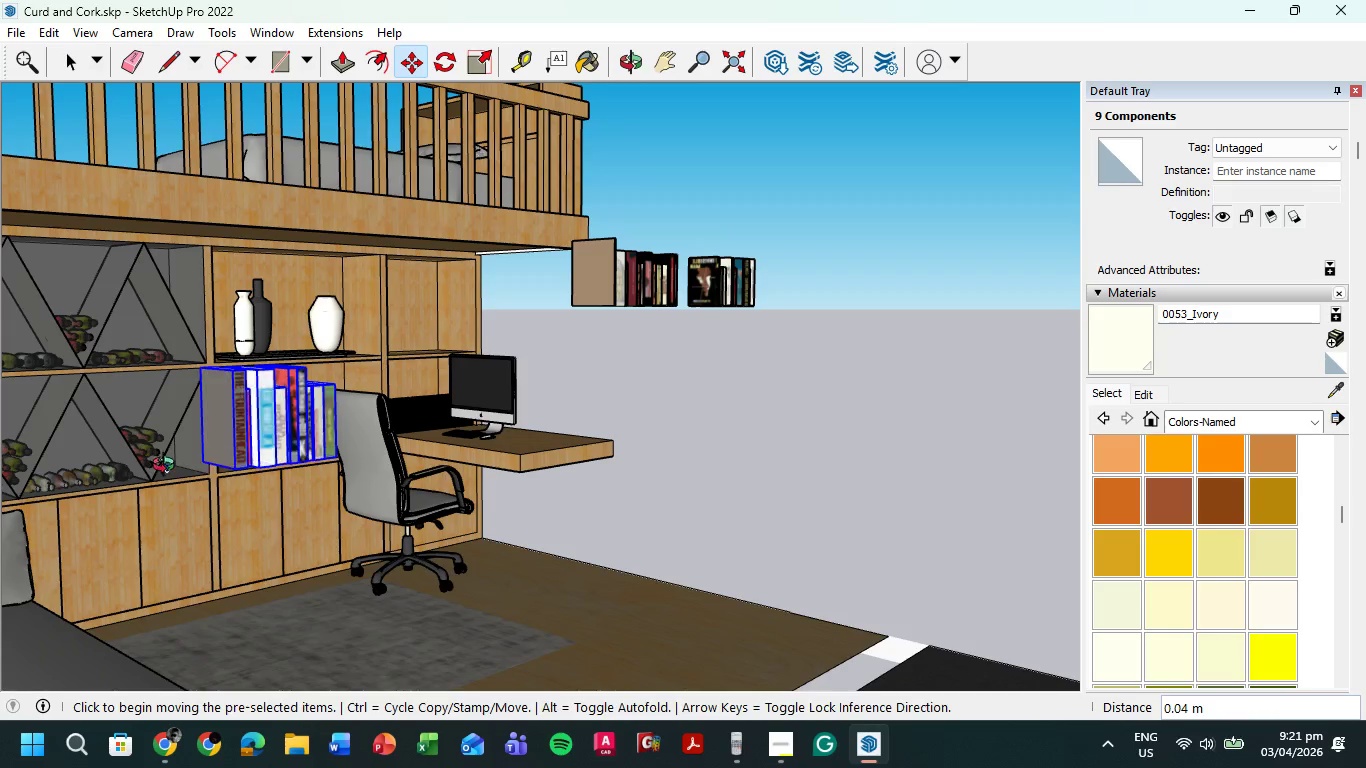 
left_click([216, 479])
 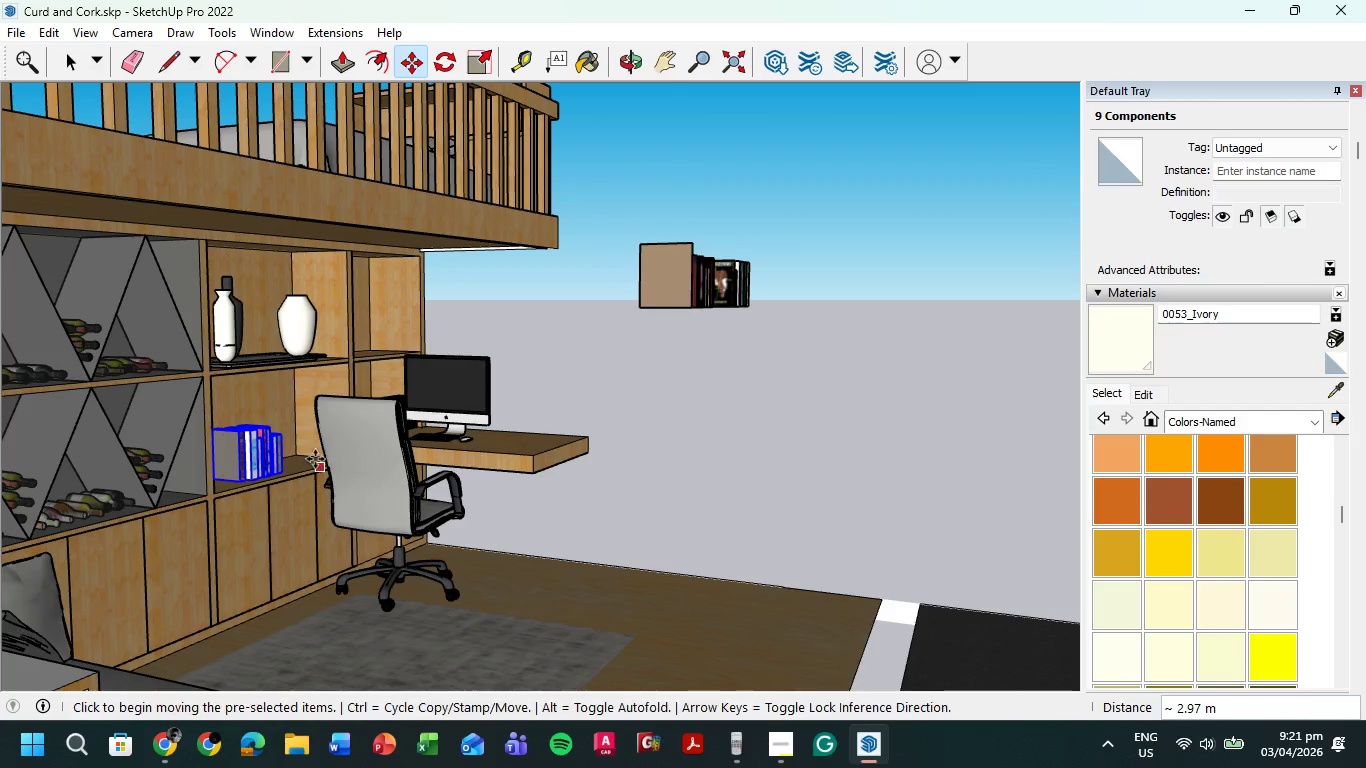 
hold_key(key=ShiftLeft, duration=0.44)
 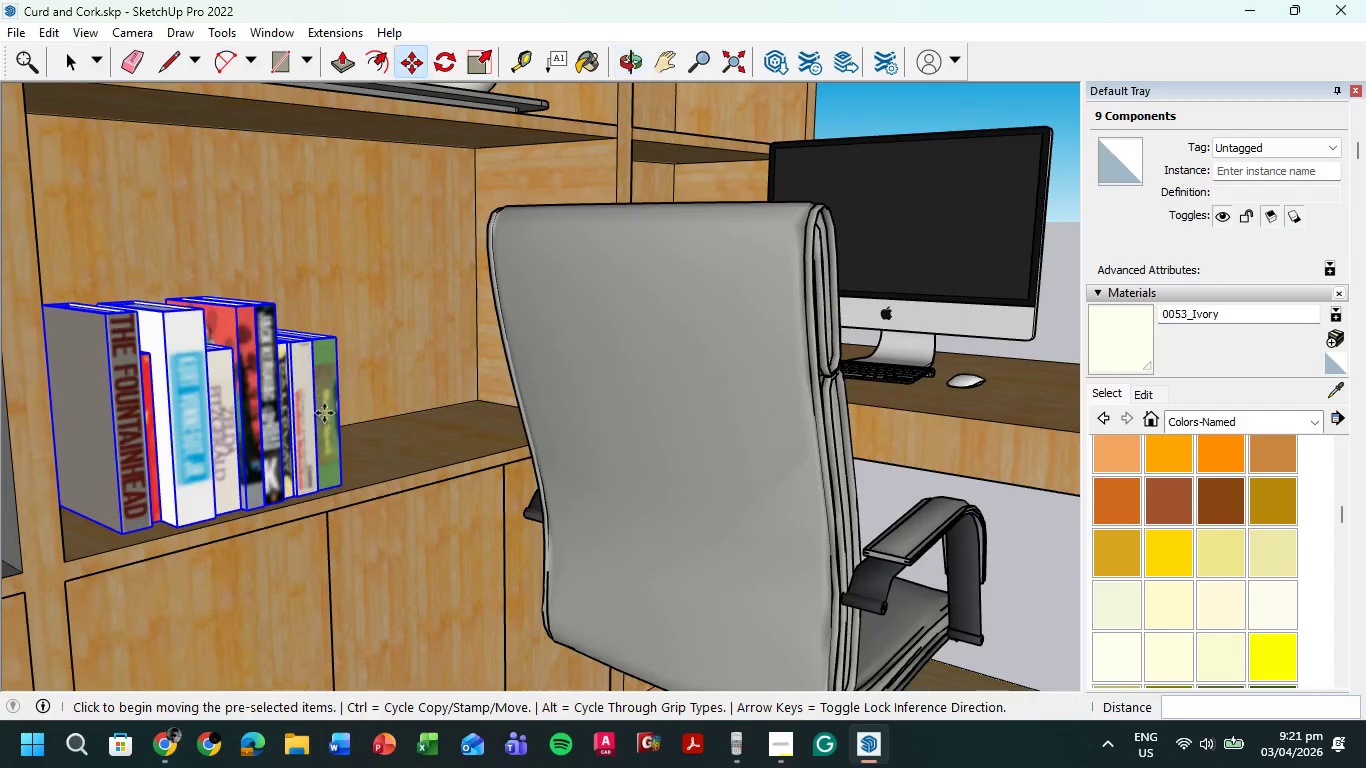 
scroll: coordinate [279, 444], scroll_direction: up, amount: 10.0
 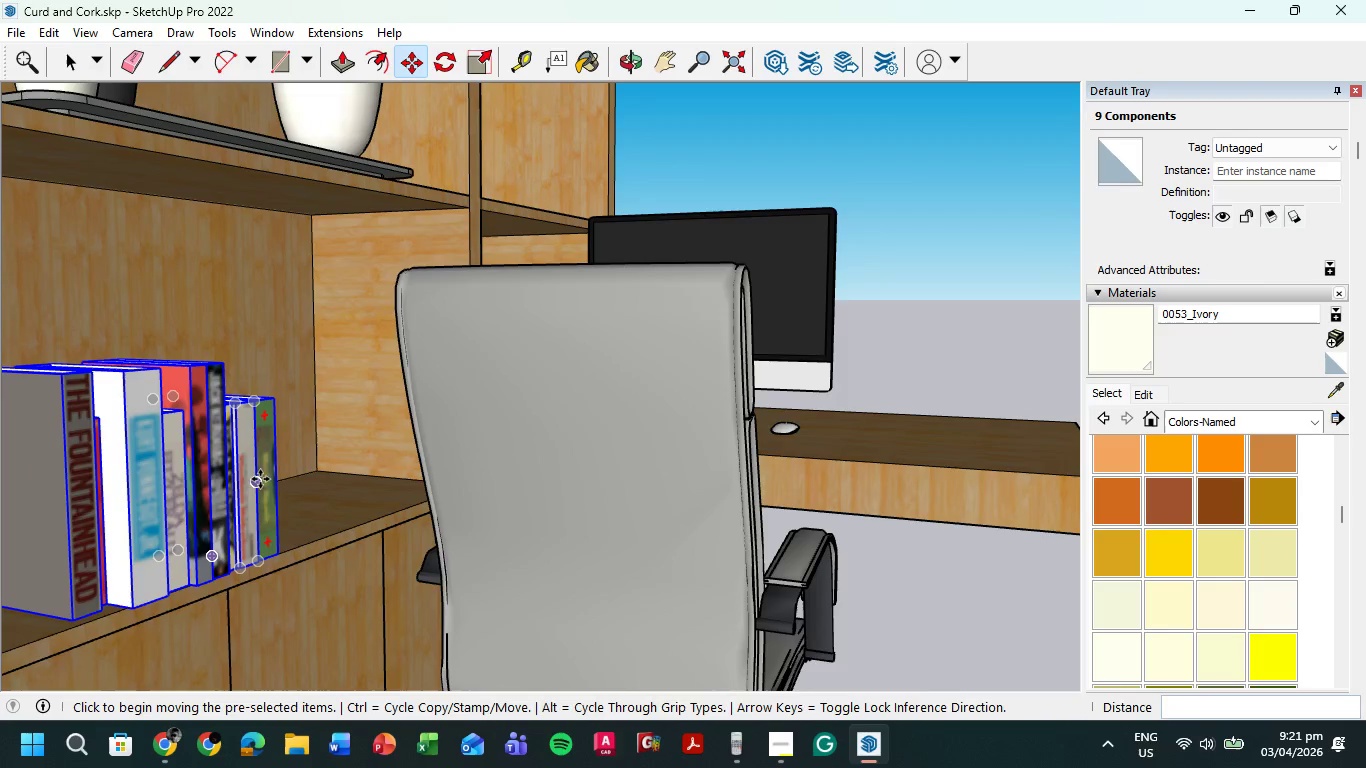 
hold_key(key=ShiftLeft, duration=0.42)
 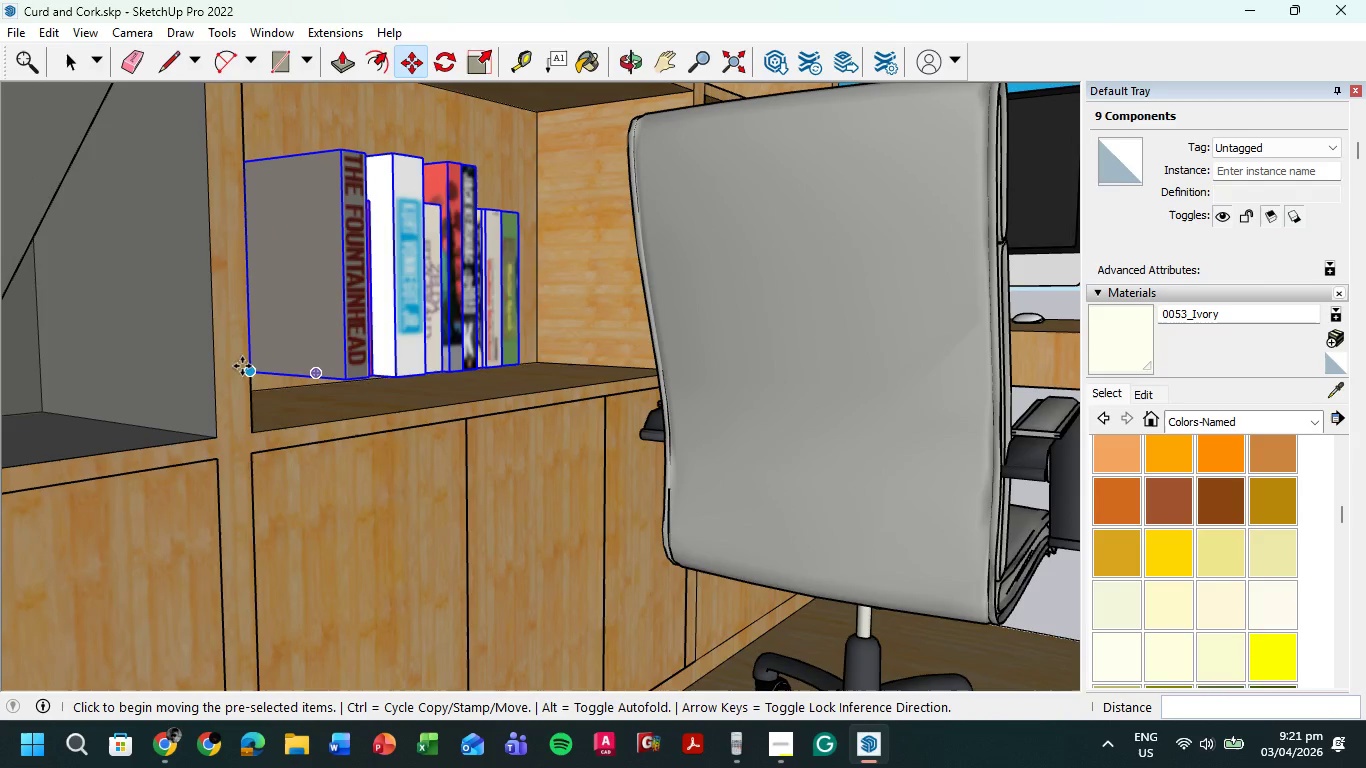 
left_click([250, 371])
 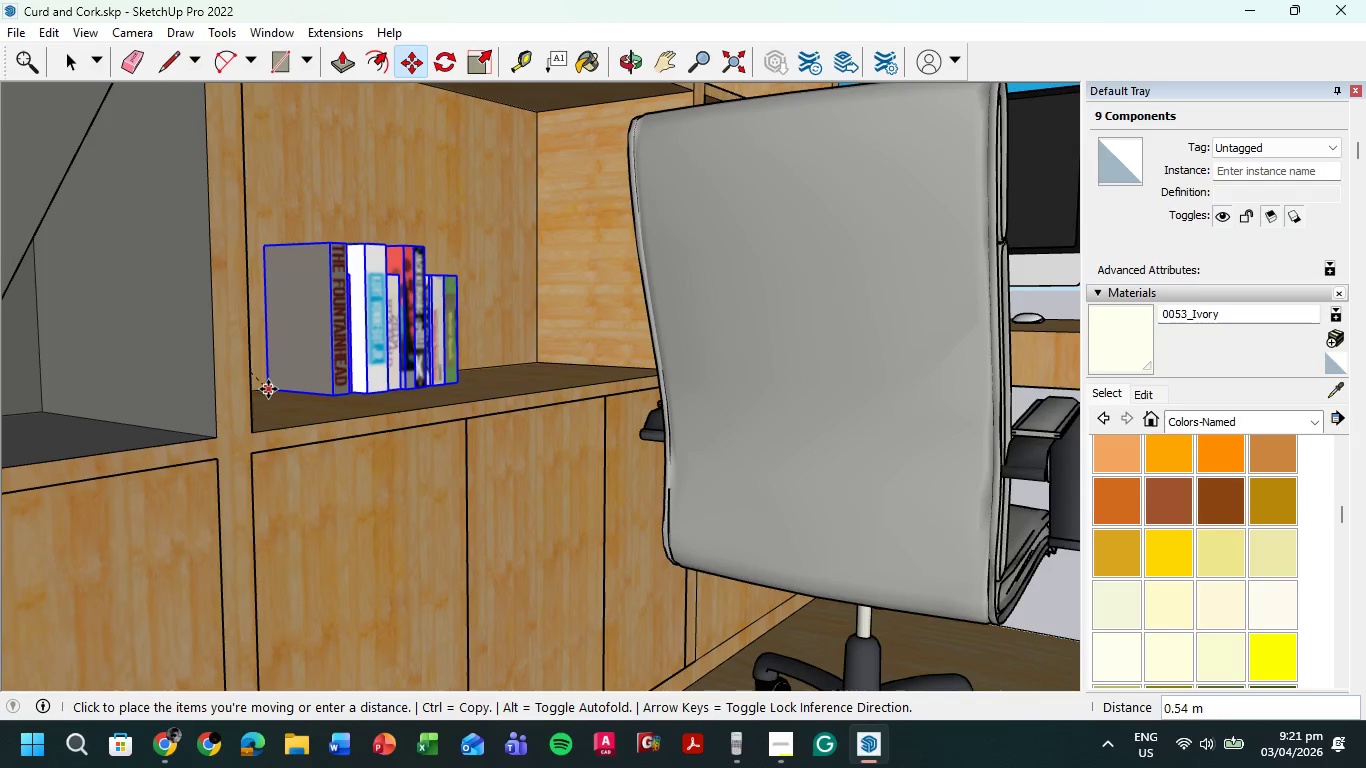 
left_click([268, 389])
 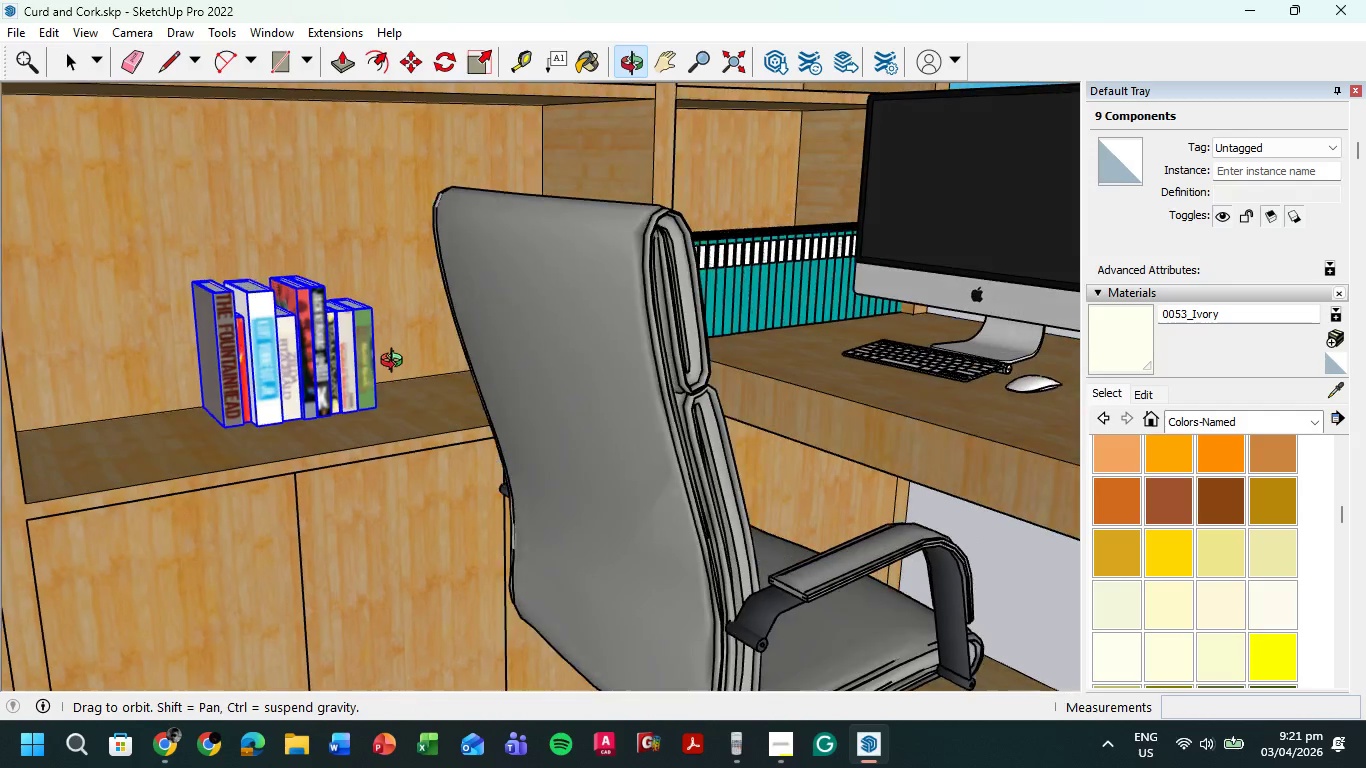 
hold_key(key=ShiftLeft, duration=0.33)
 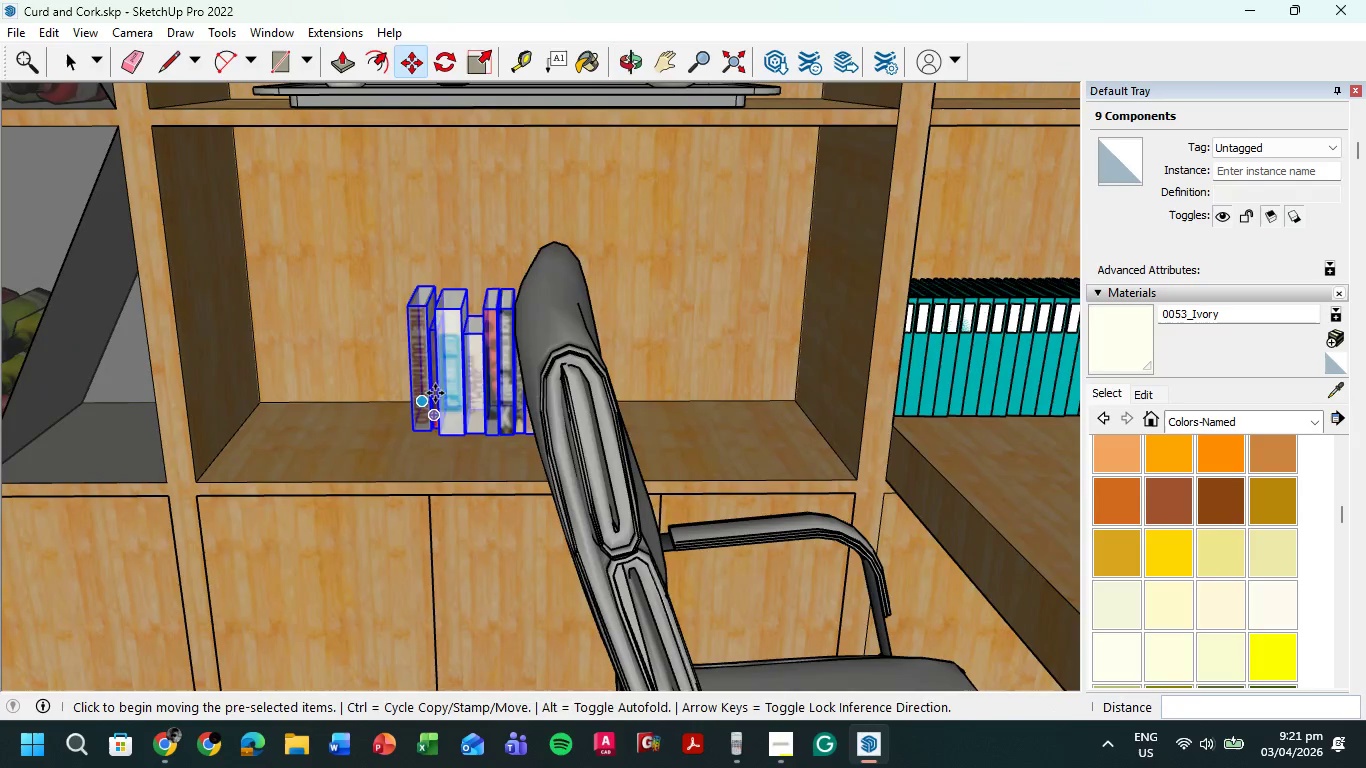 
scroll: coordinate [531, 322], scroll_direction: down, amount: 9.0
 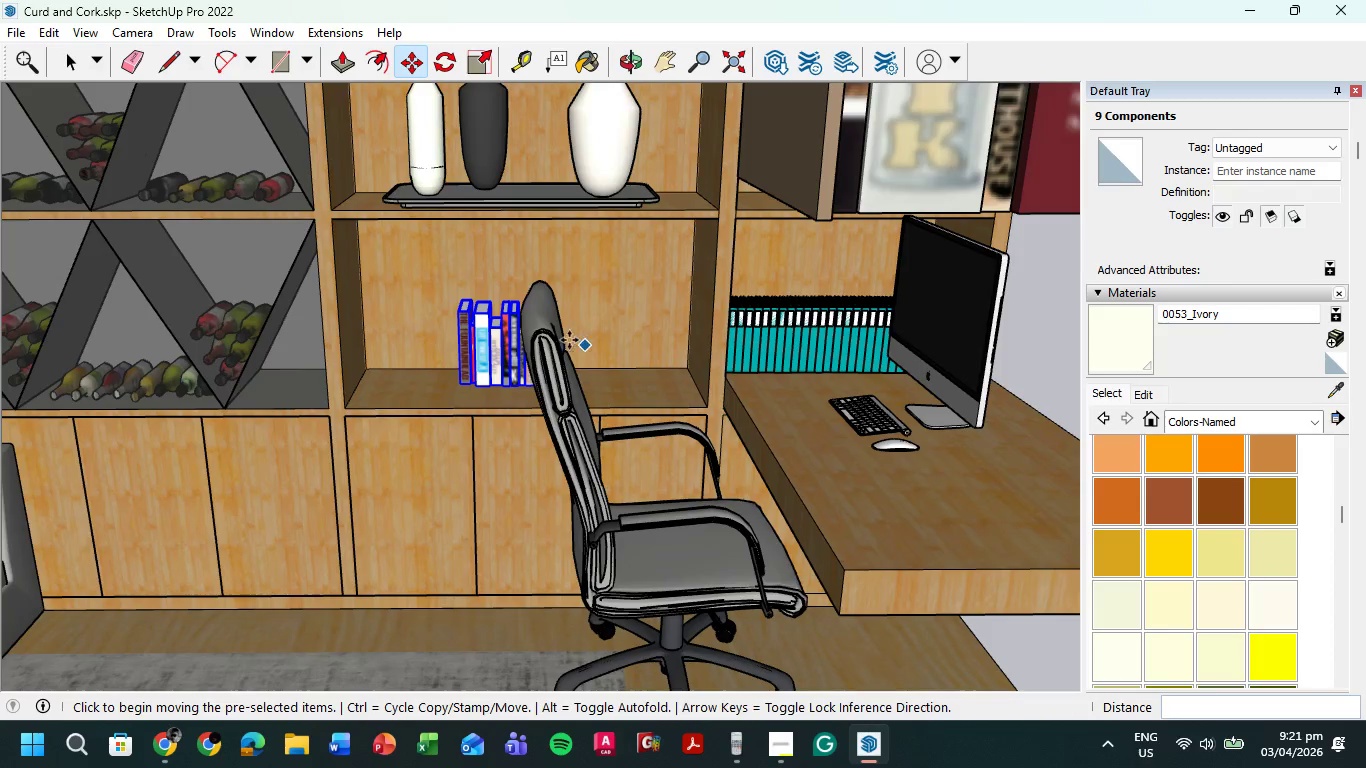 
scroll: coordinate [524, 320], scroll_direction: up, amount: 3.0
 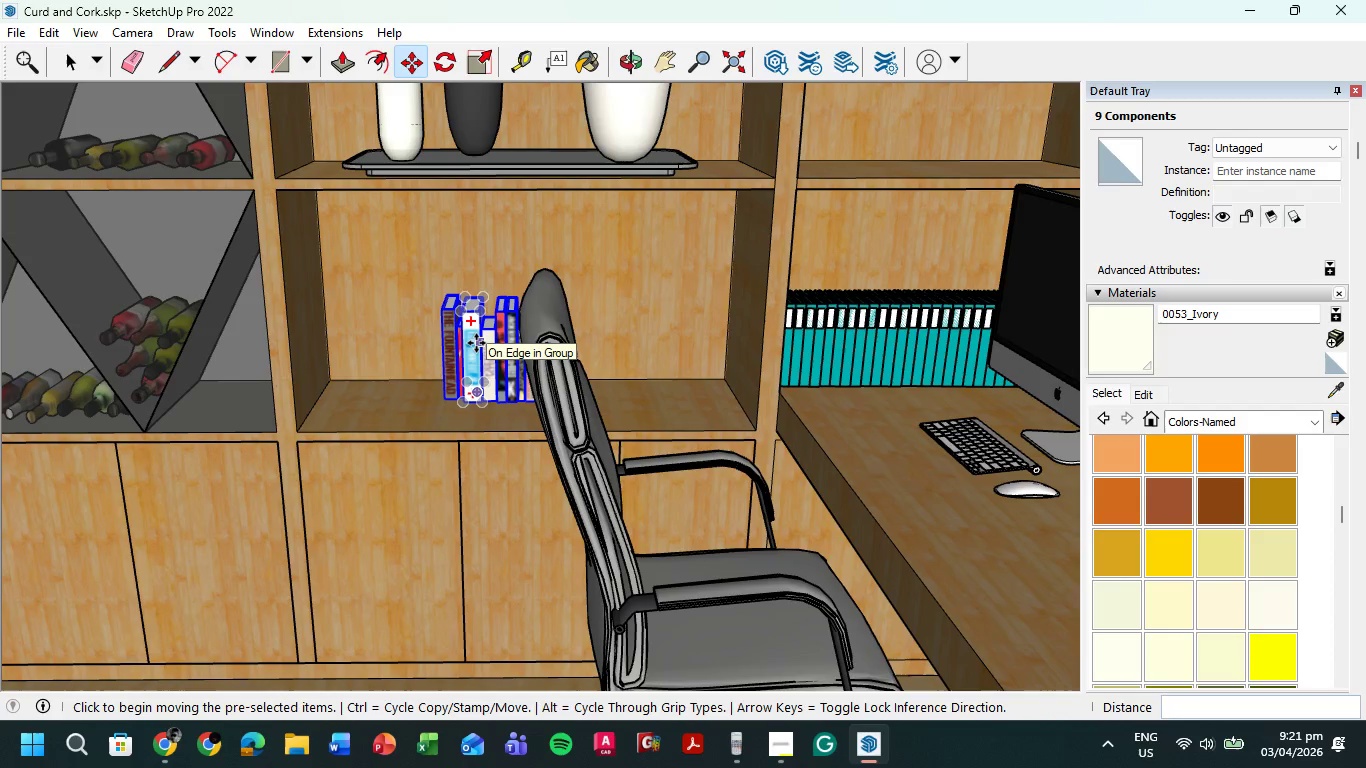 
scroll: coordinate [470, 331], scroll_direction: down, amount: 3.0
 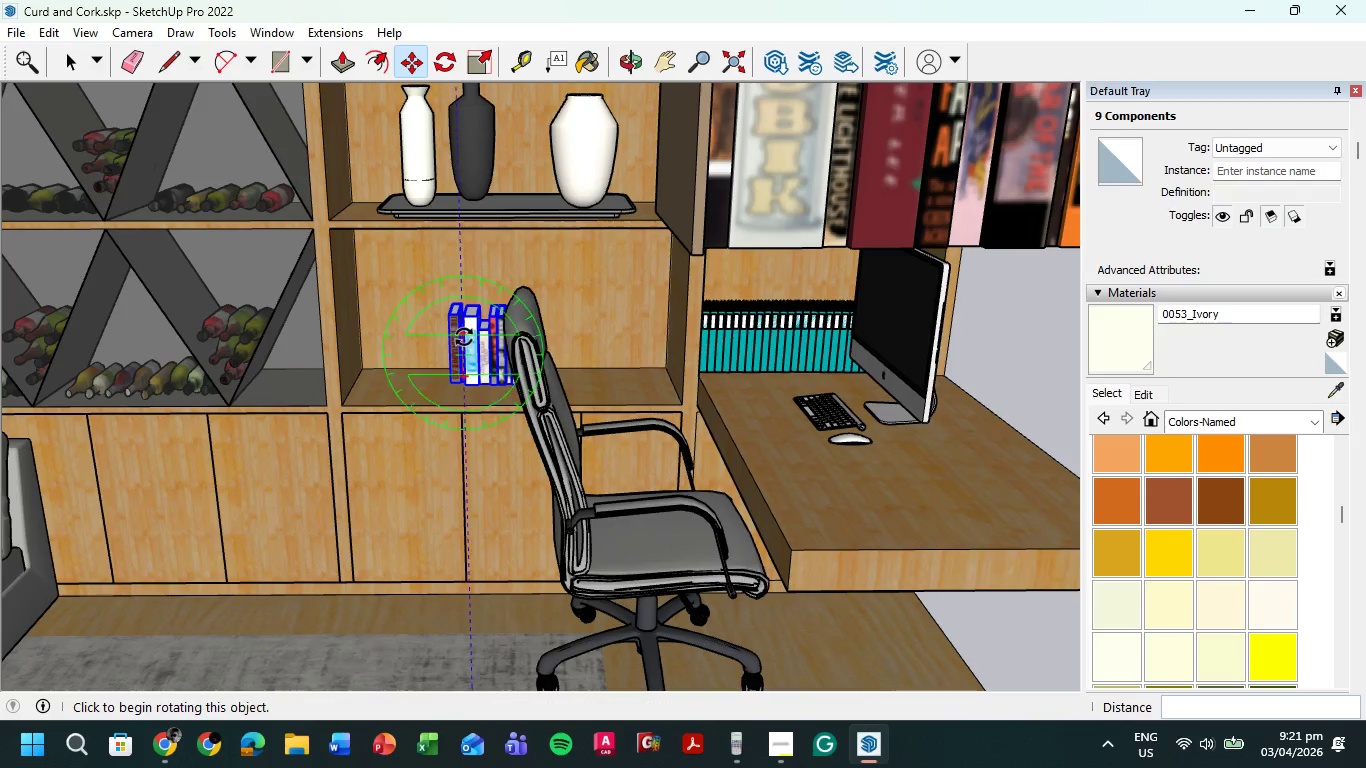 
left_click([464, 339])
 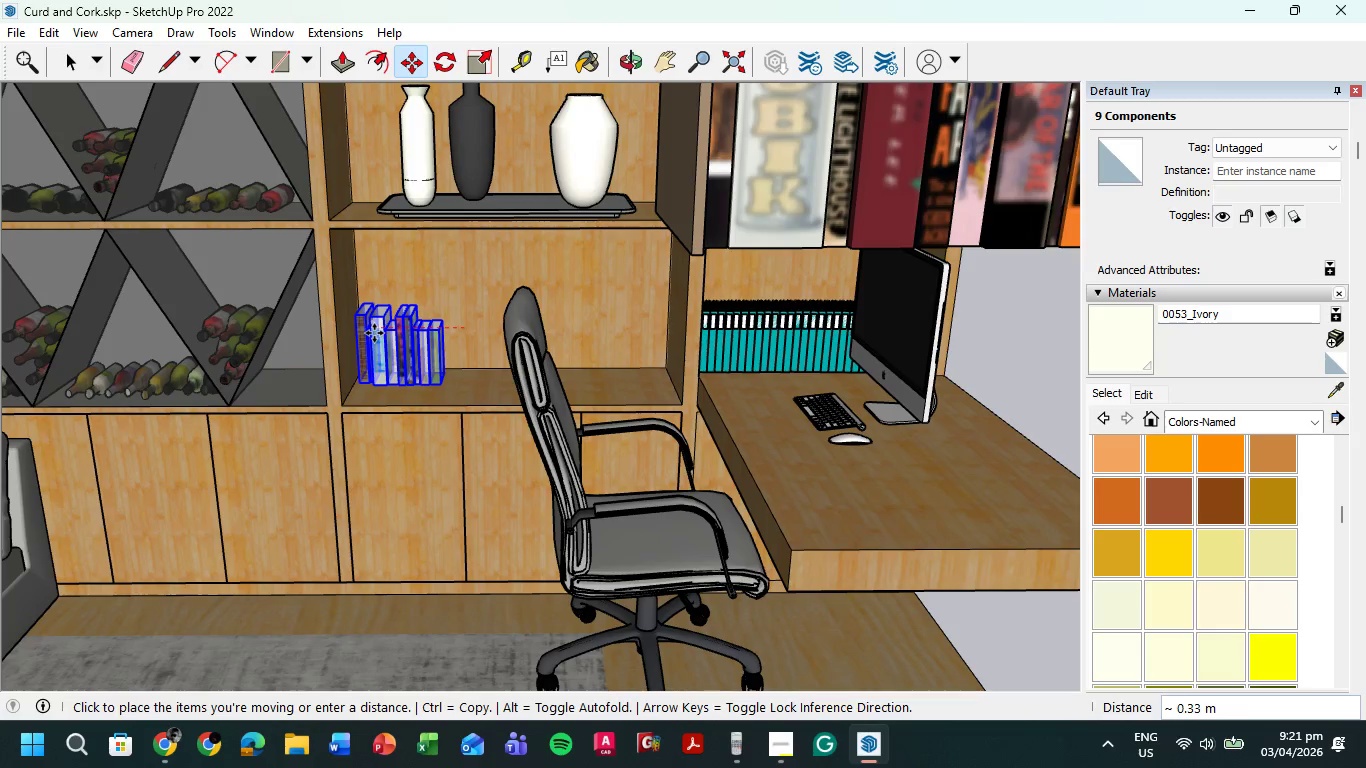 
wait(8.05)
 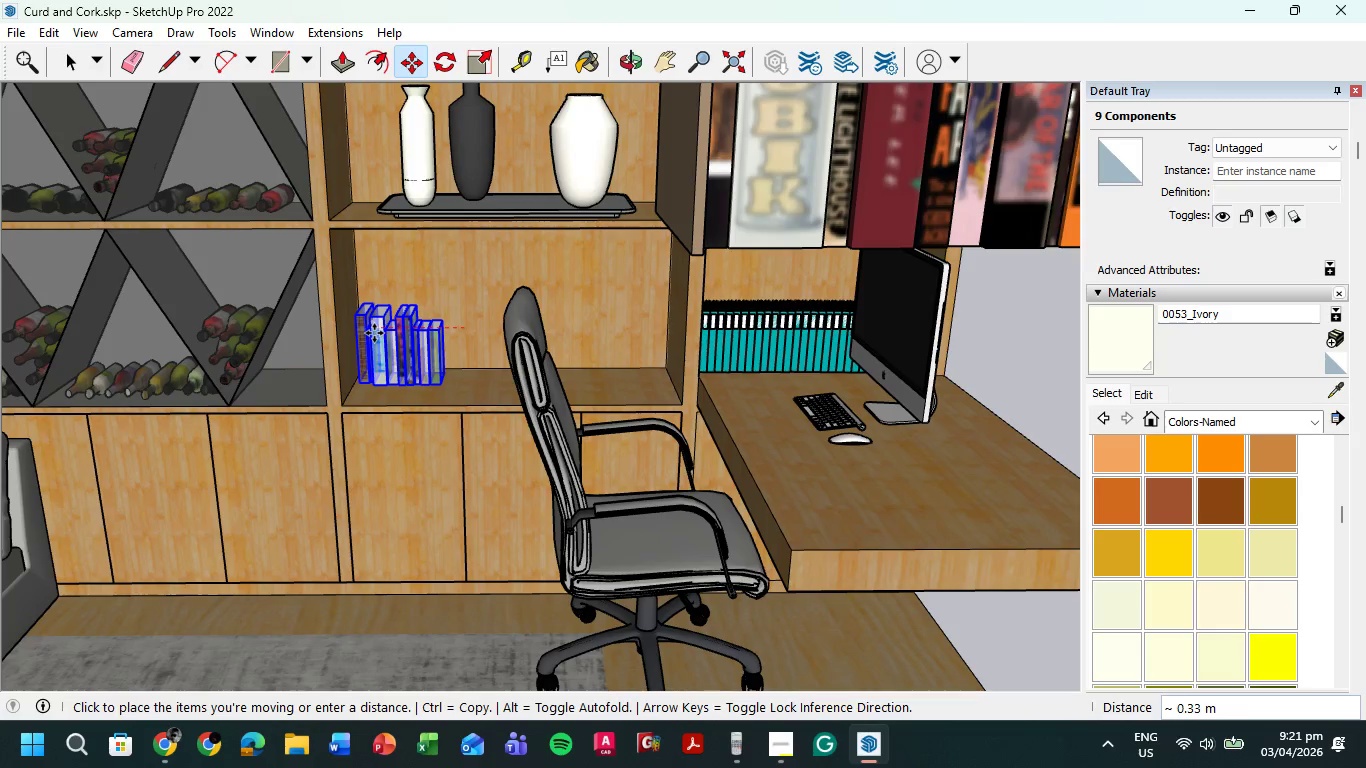 
left_click([373, 336])
 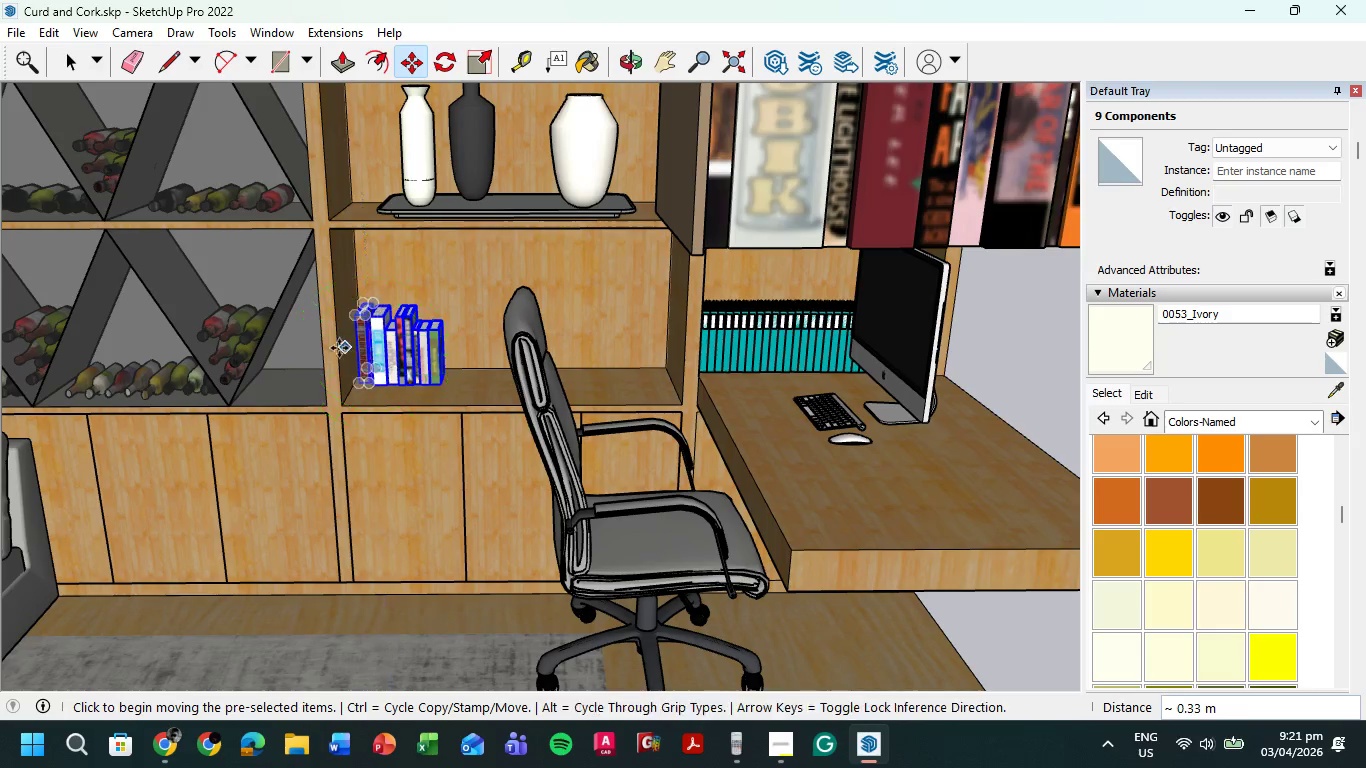 
left_click([385, 336])
 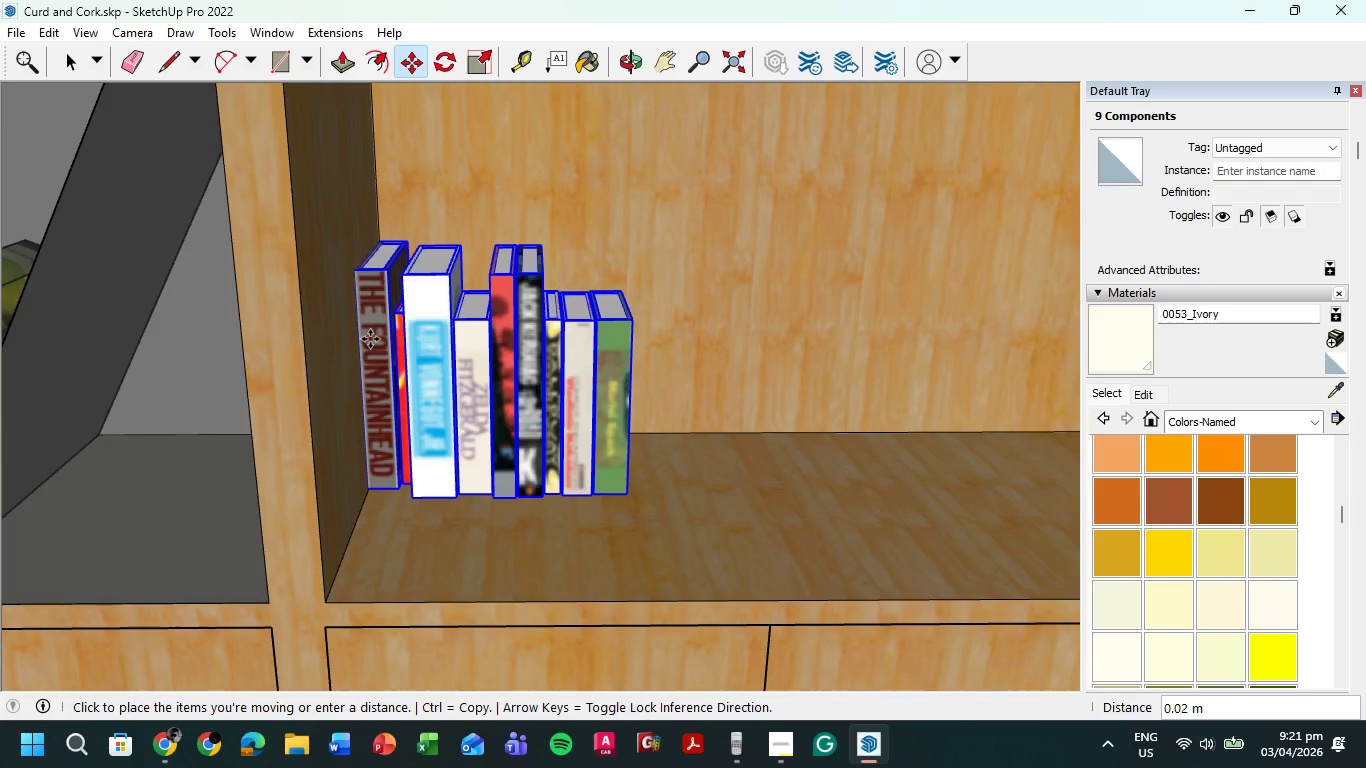 
scroll: coordinate [355, 325], scroll_direction: up, amount: 12.0
 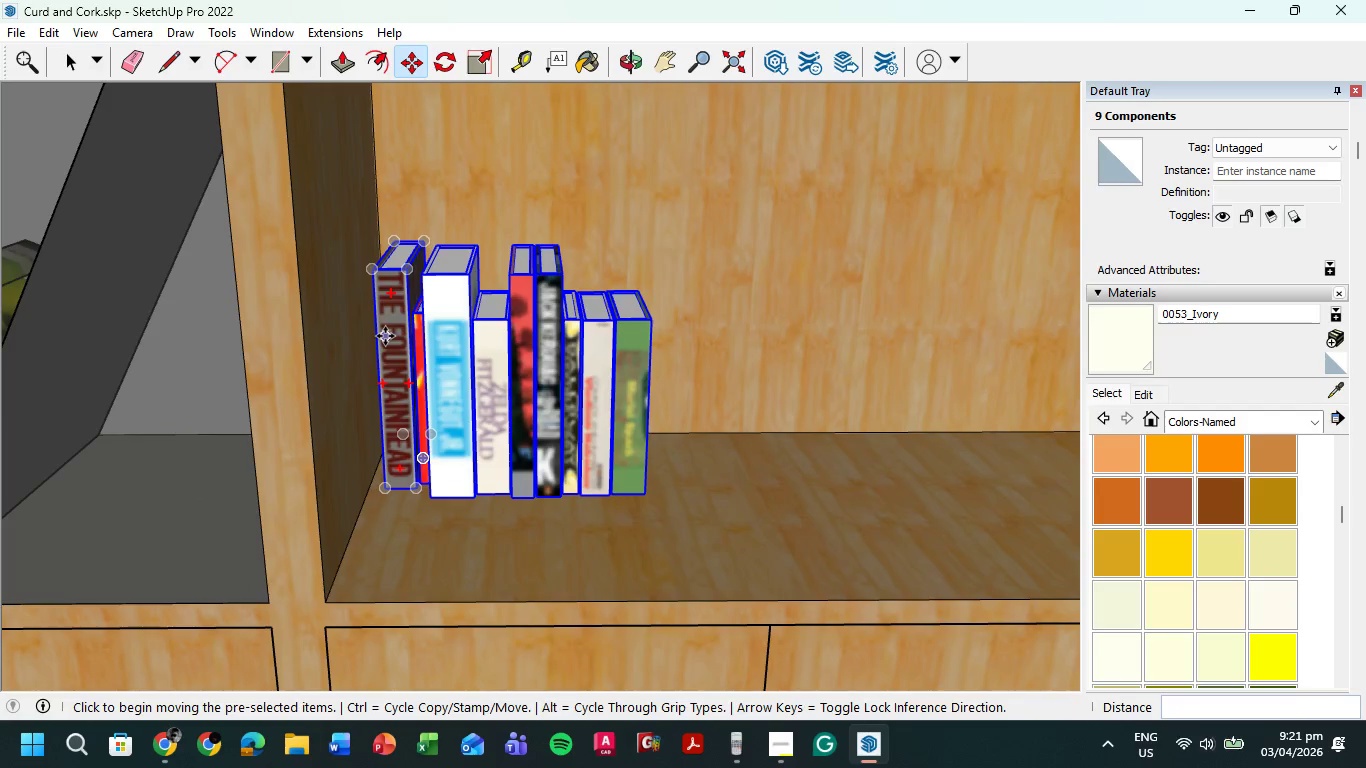 
left_click([370, 339])
 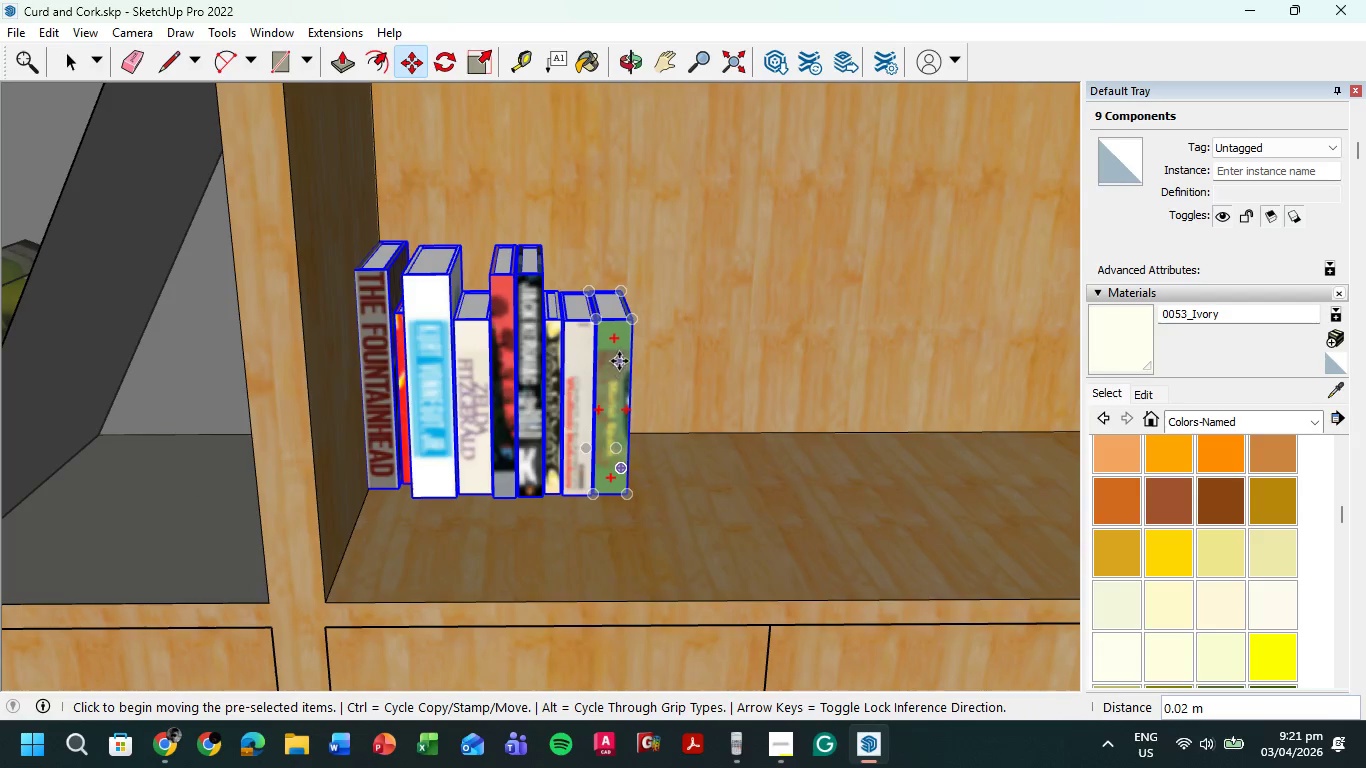 
scroll: coordinate [621, 358], scroll_direction: down, amount: 2.0
 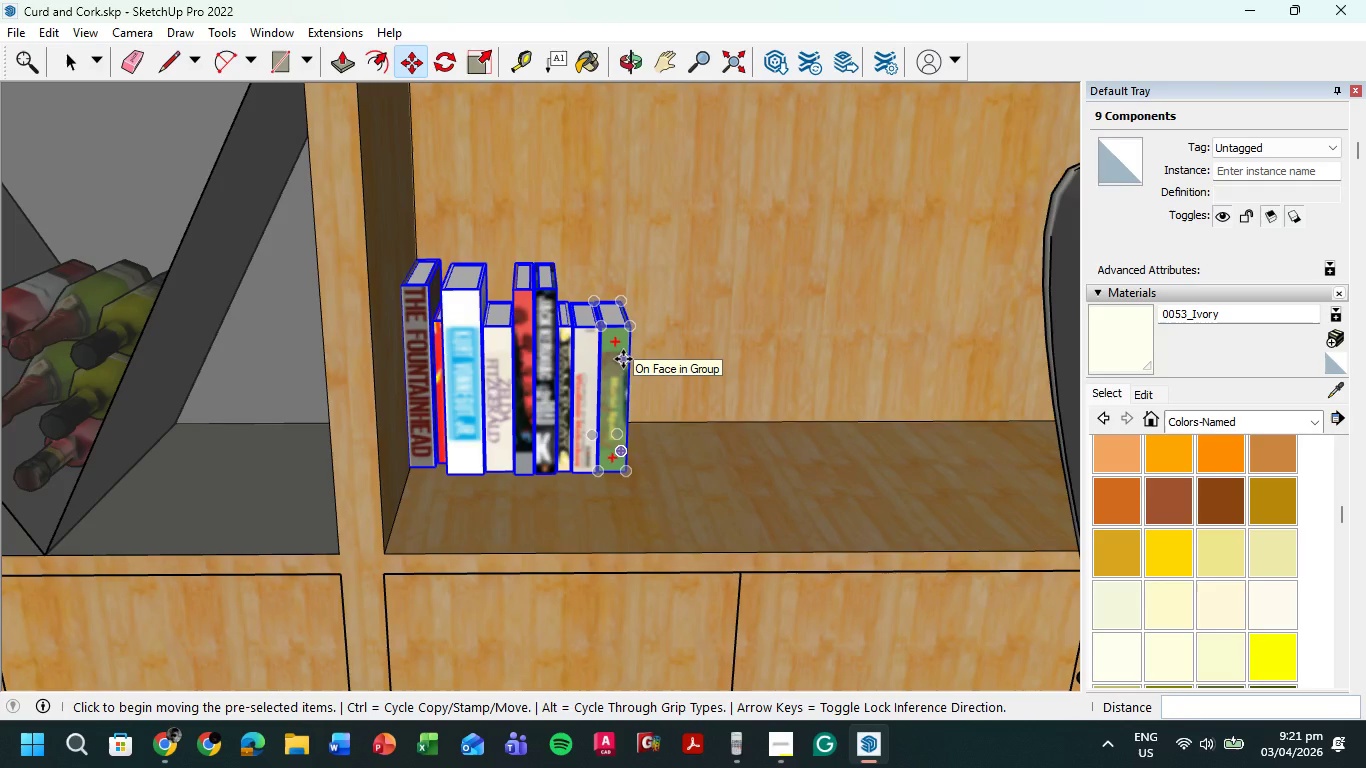 
wait(8.79)
 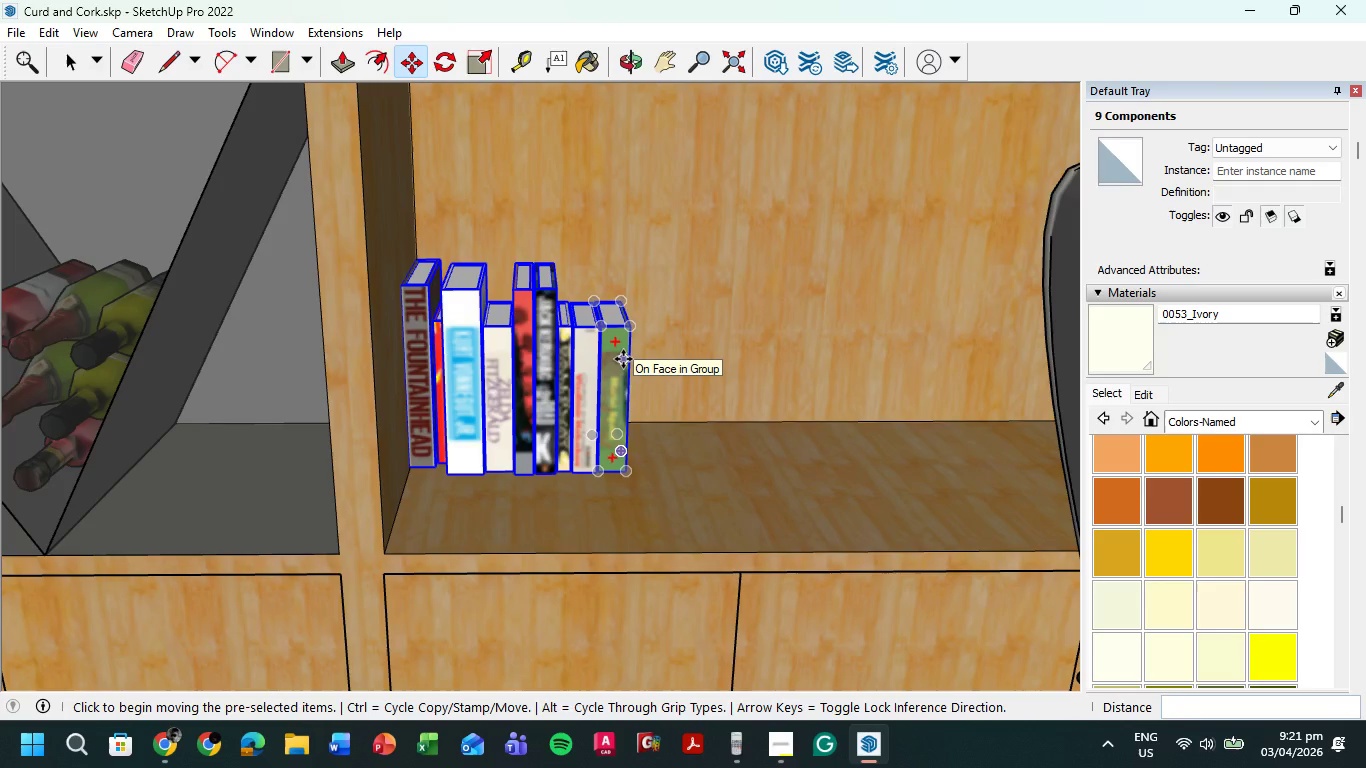 
scroll: coordinate [488, 416], scroll_direction: down, amount: 16.0
 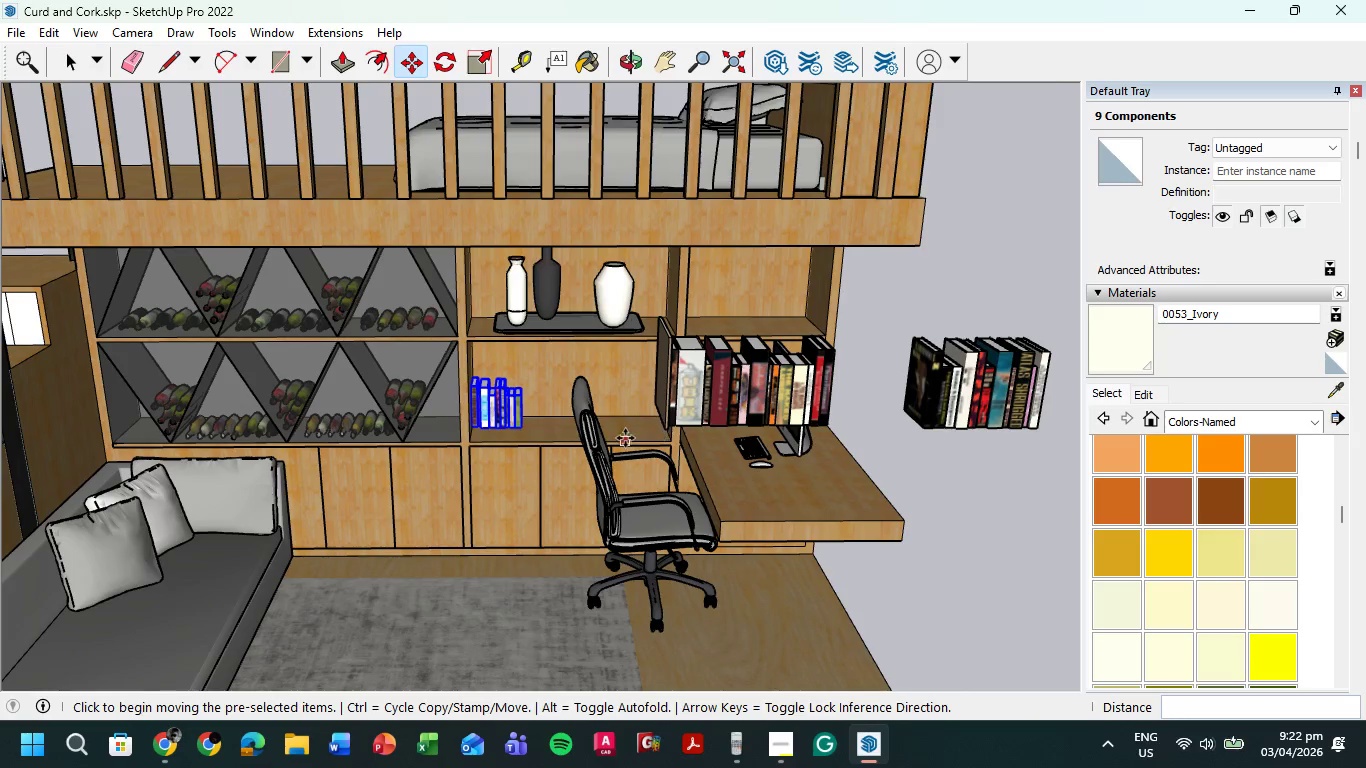 
scroll: coordinate [633, 425], scroll_direction: up, amount: 4.0
 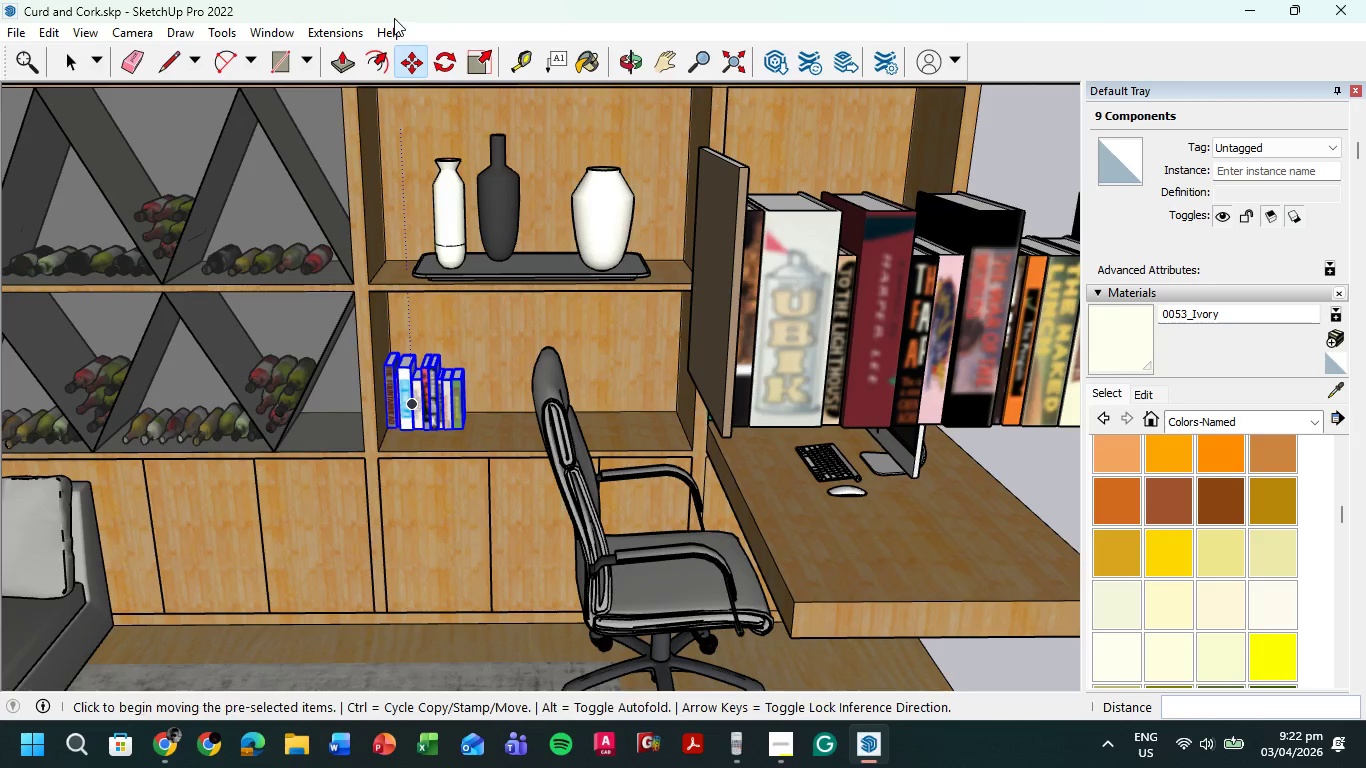 
left_click([439, 54])
 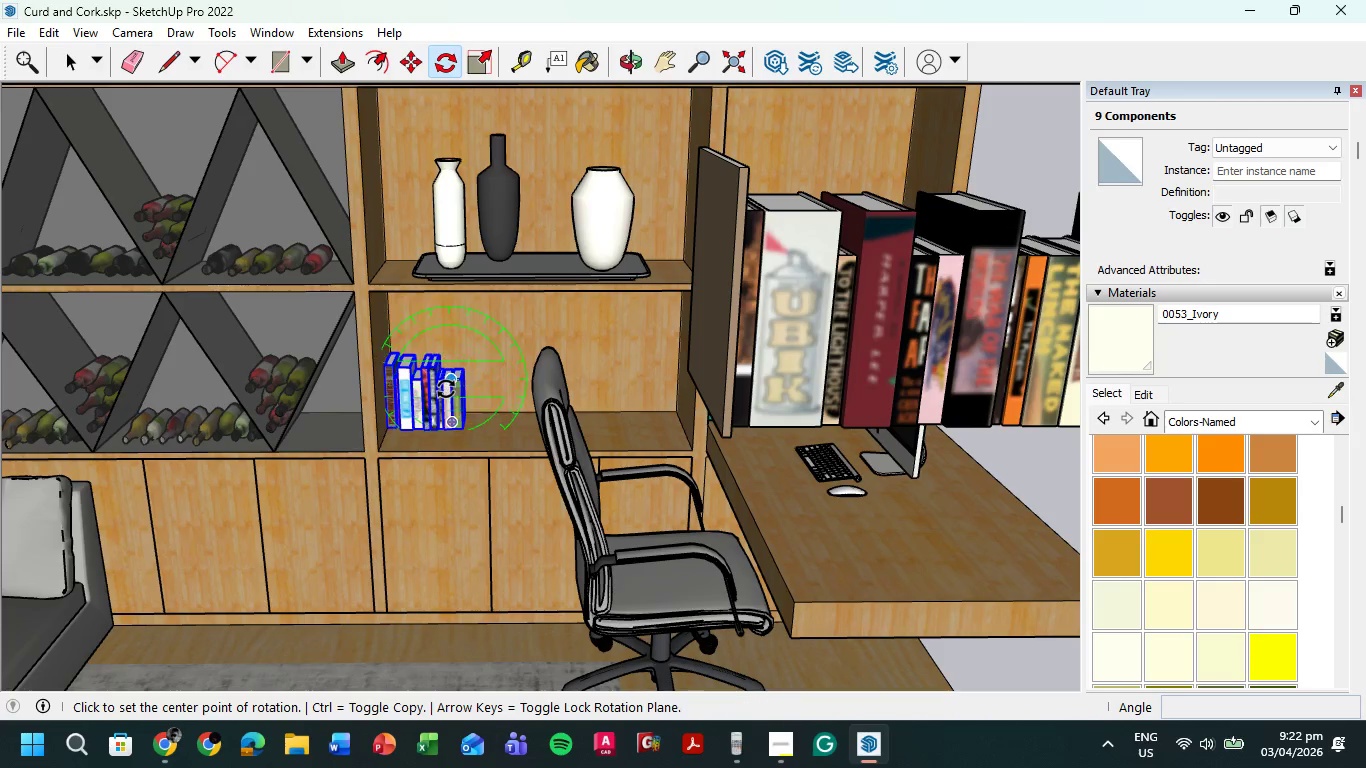 
left_click([446, 388])
 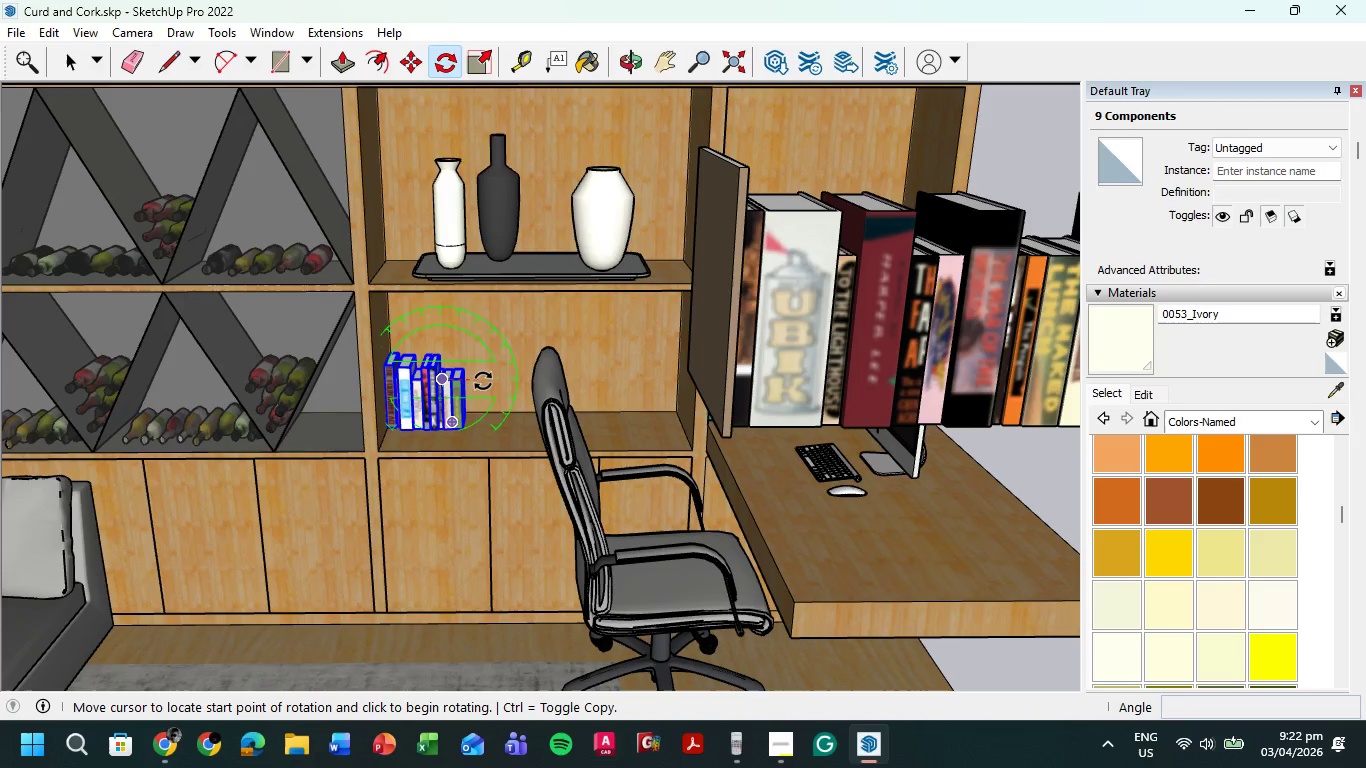 
left_click([486, 381])
 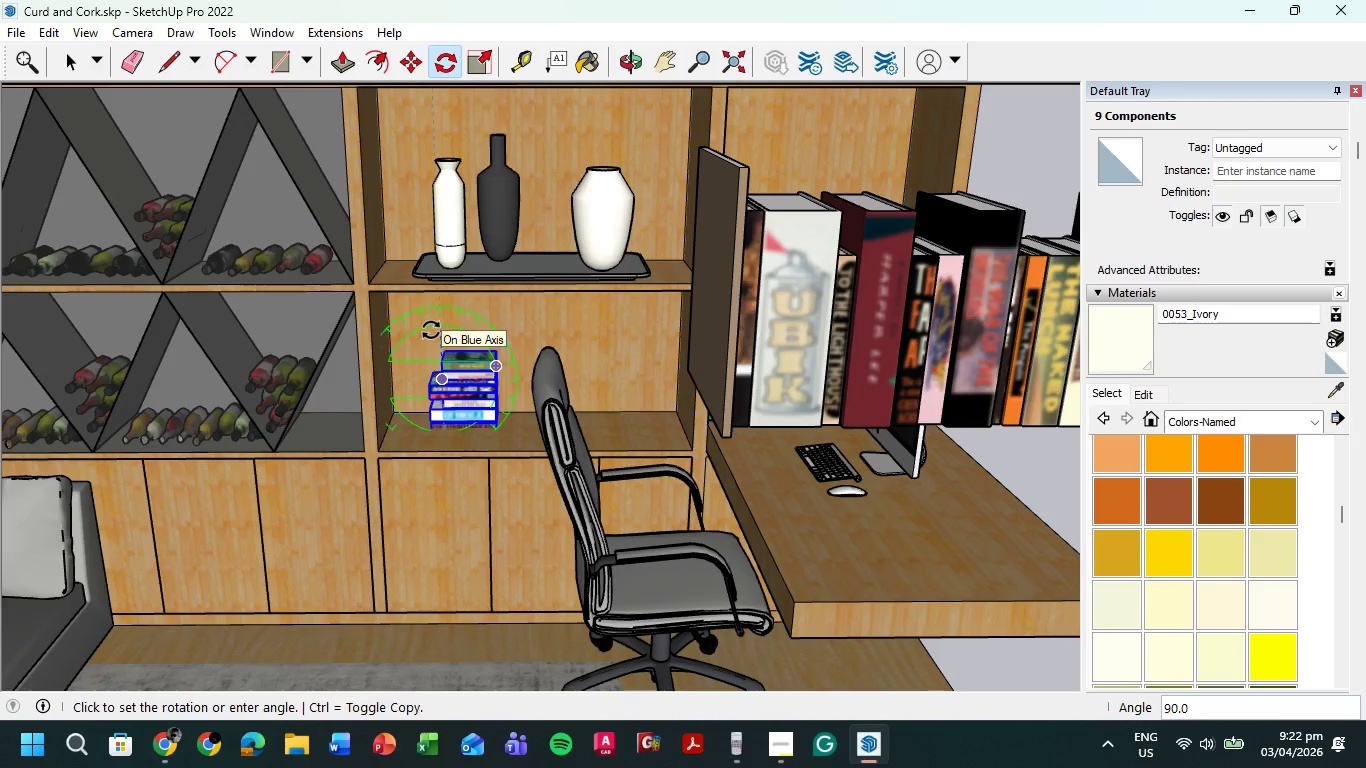 
left_click([431, 330])
 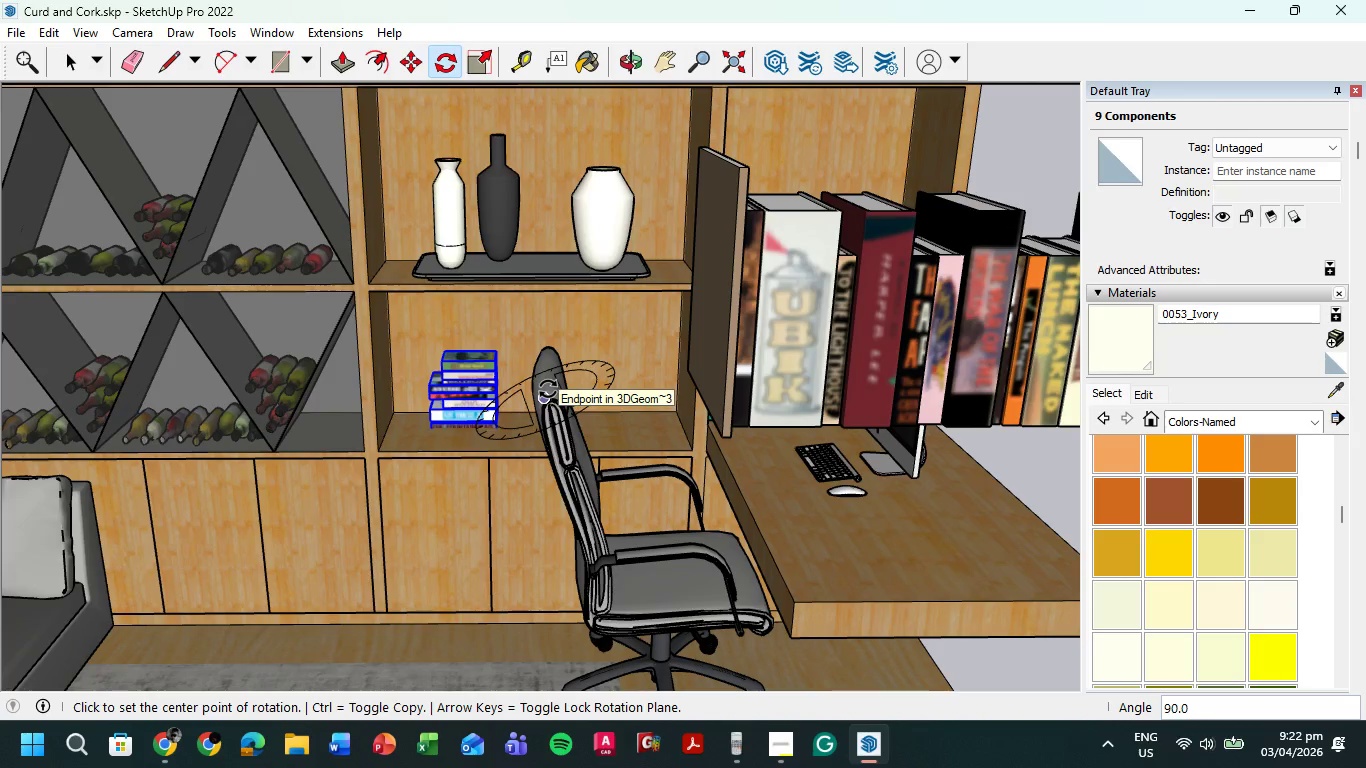 
key(M)
 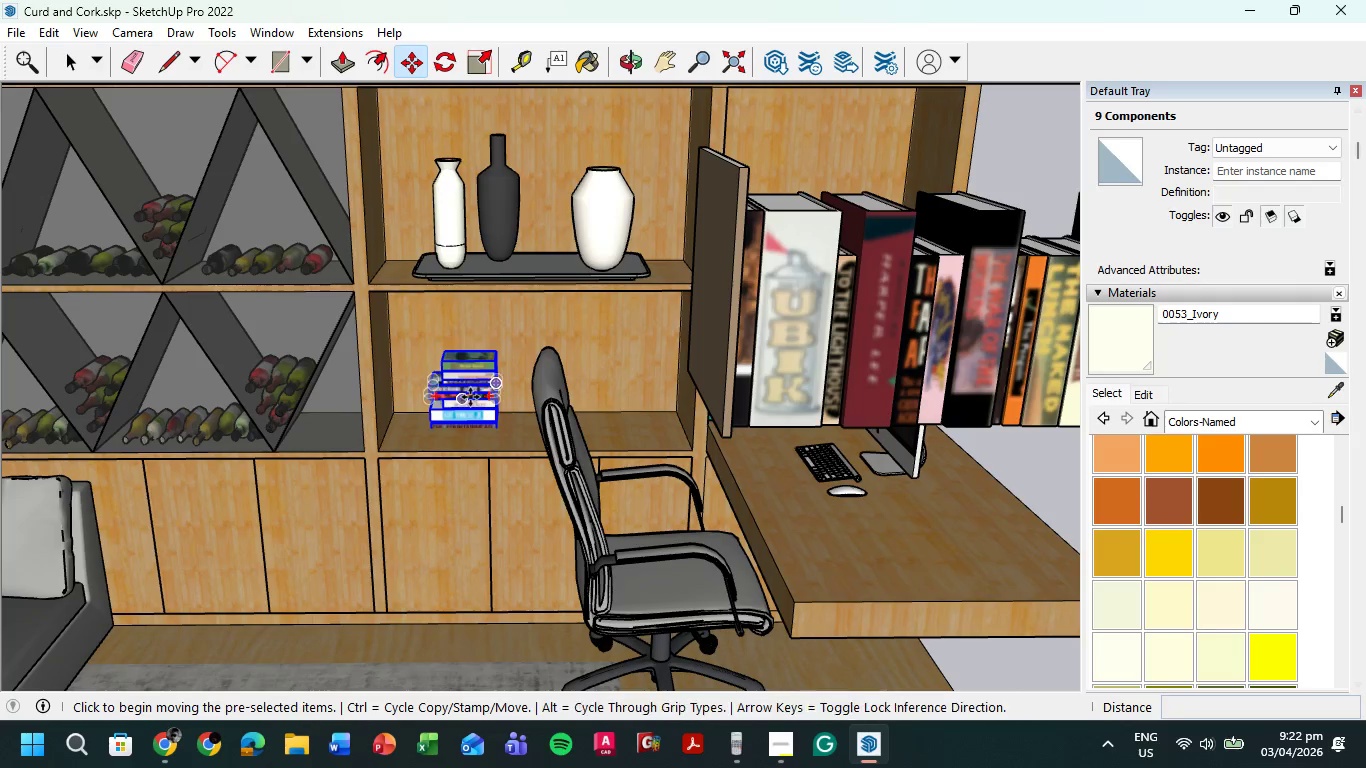 
left_click([472, 408])
 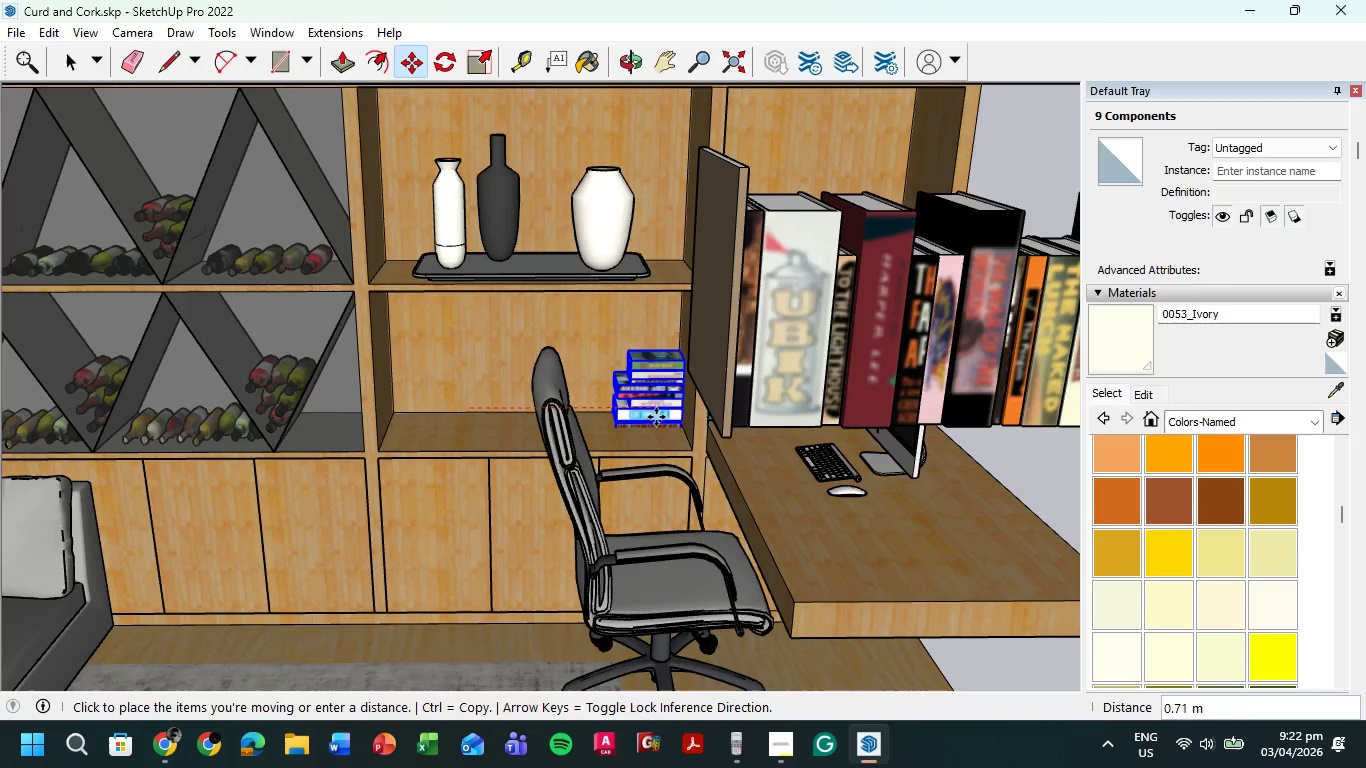 
left_click([656, 417])
 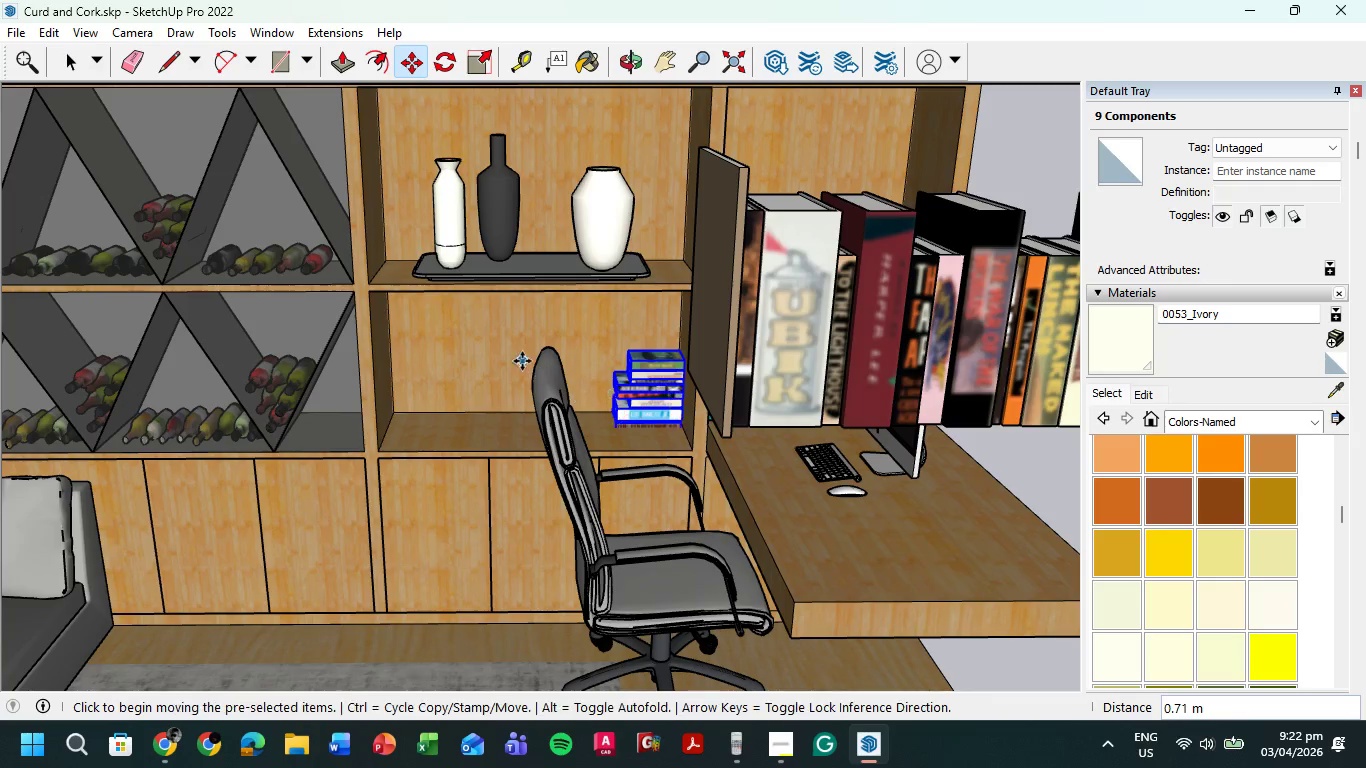 
scroll: coordinate [724, 435], scroll_direction: down, amount: 6.0
 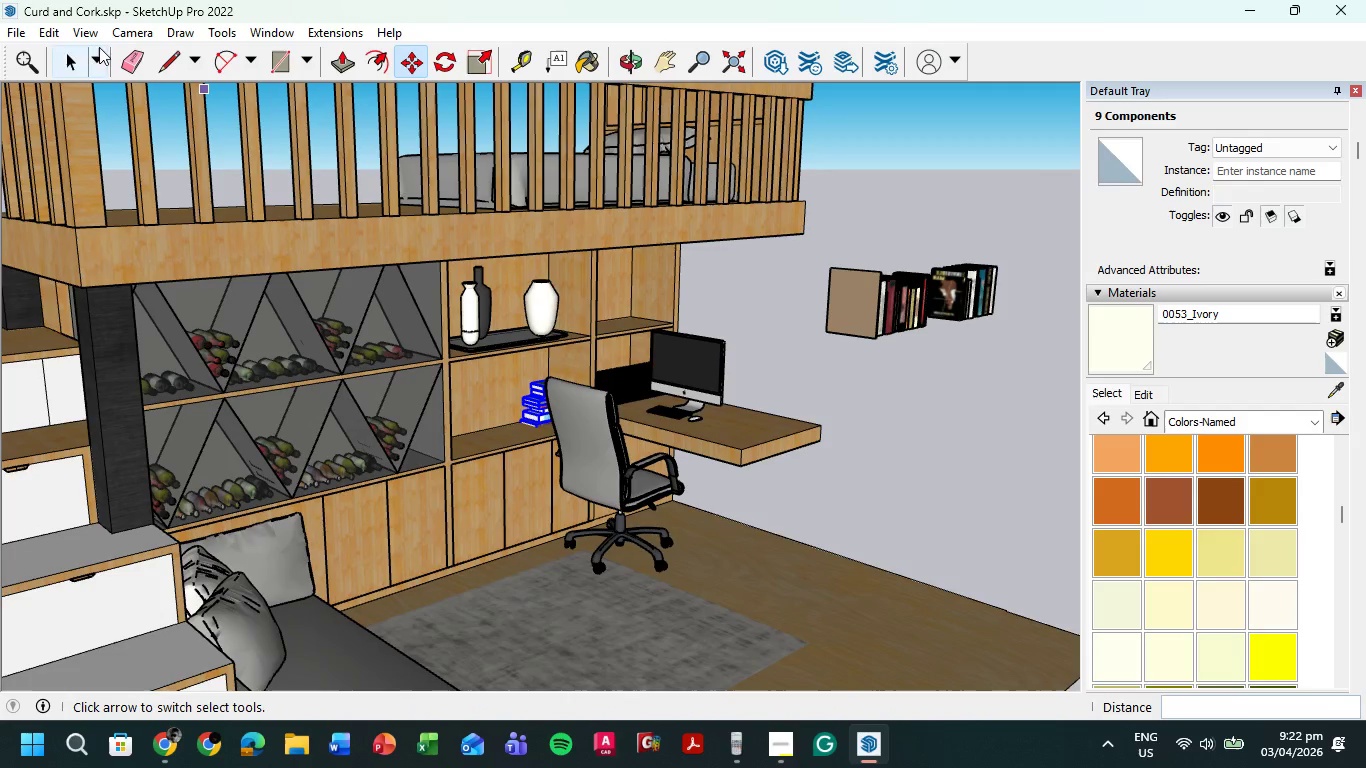 
left_click([62, 55])
 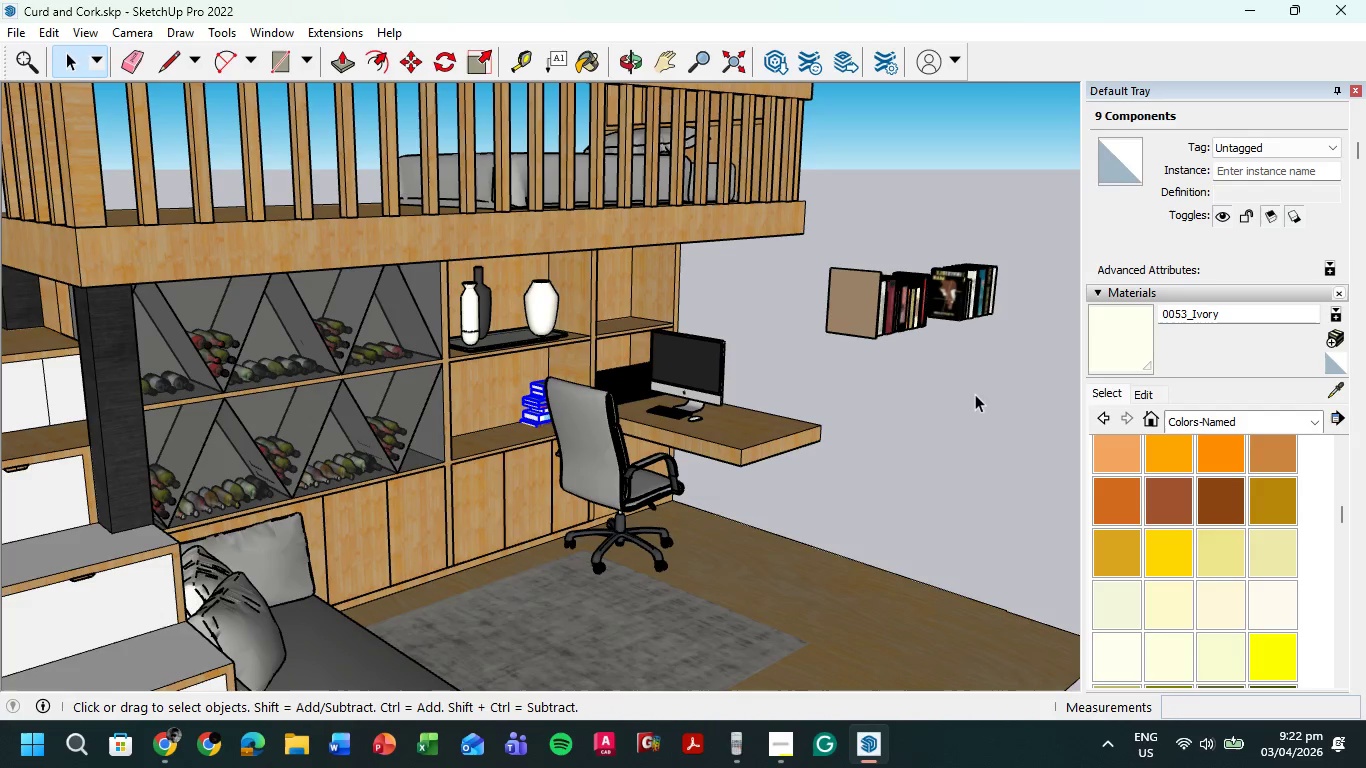 
left_click_drag(start_coordinate=[985, 394], to_coordinate=[853, 230])
 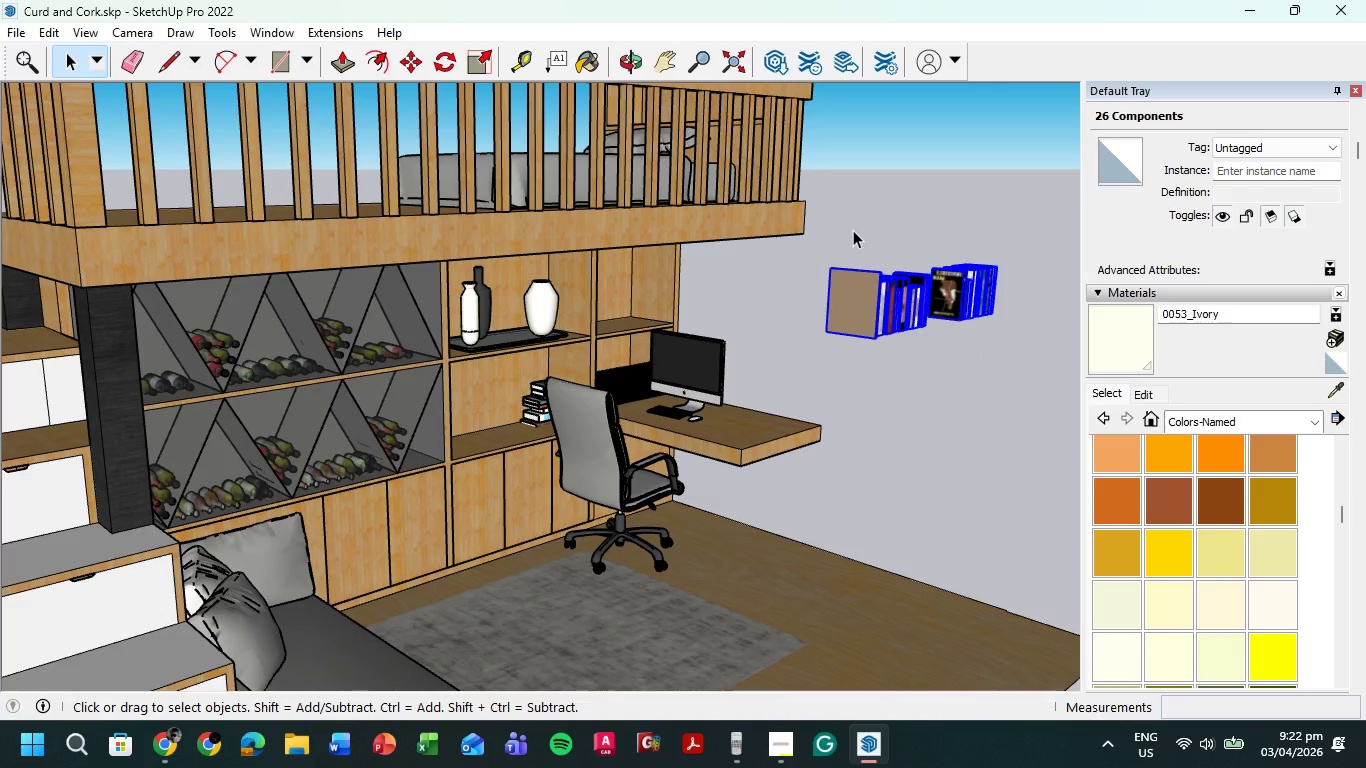 
key(Delete)
 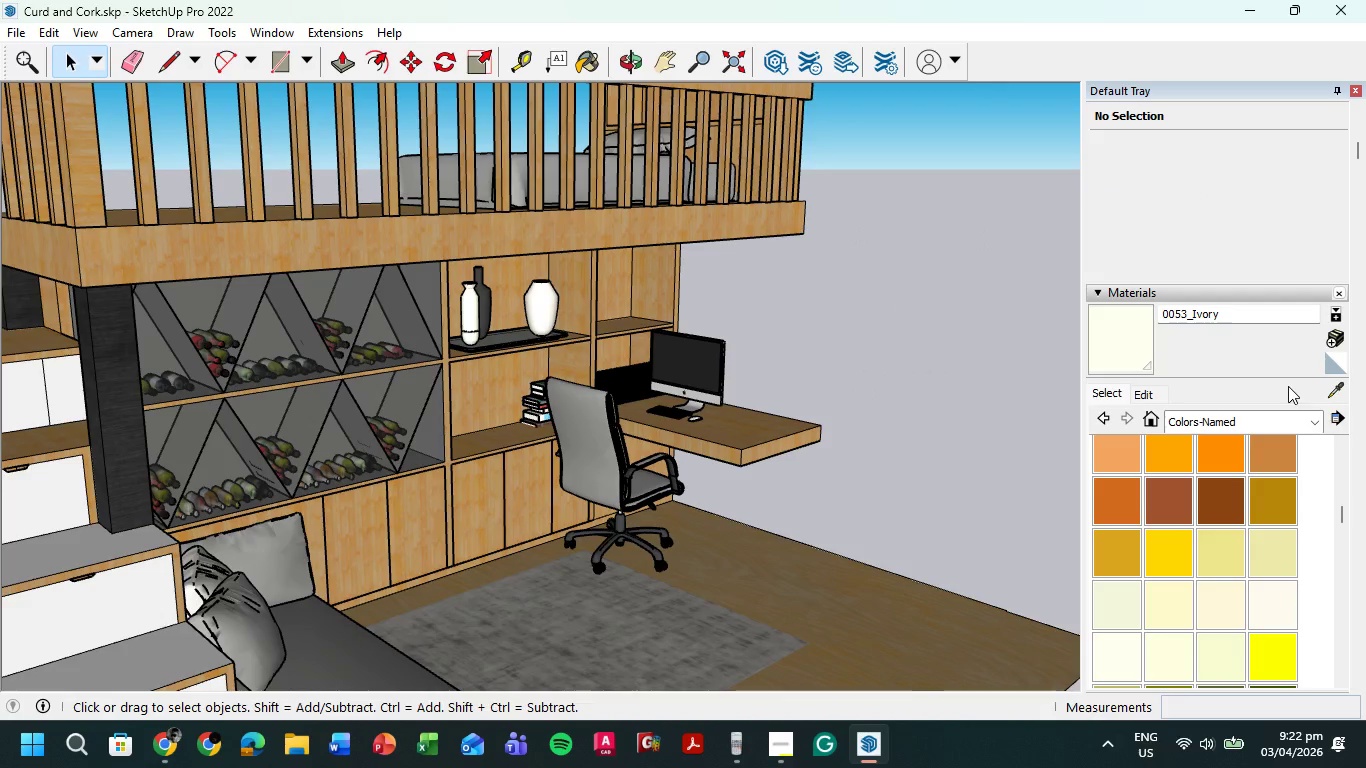 
wait(5.12)
 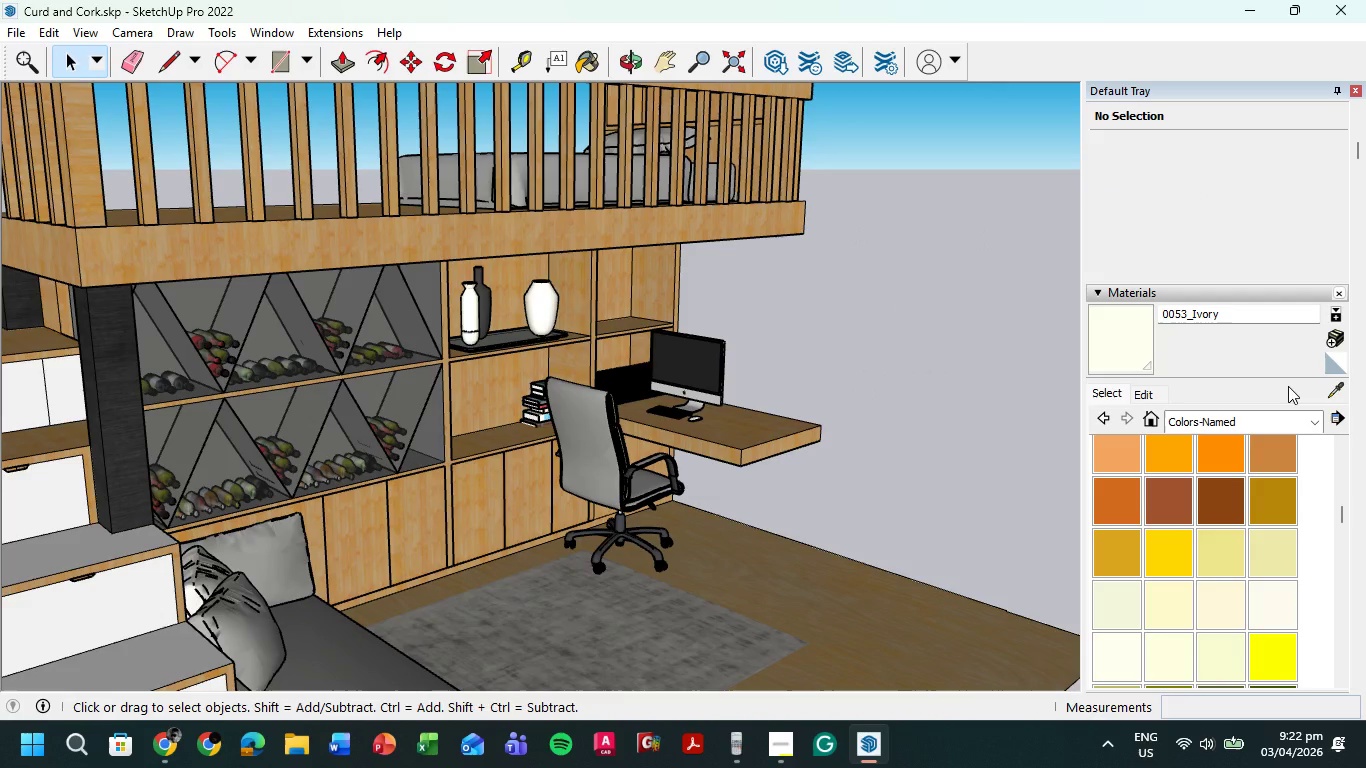 
scroll: coordinate [362, 411], scroll_direction: up, amount: 15.0
 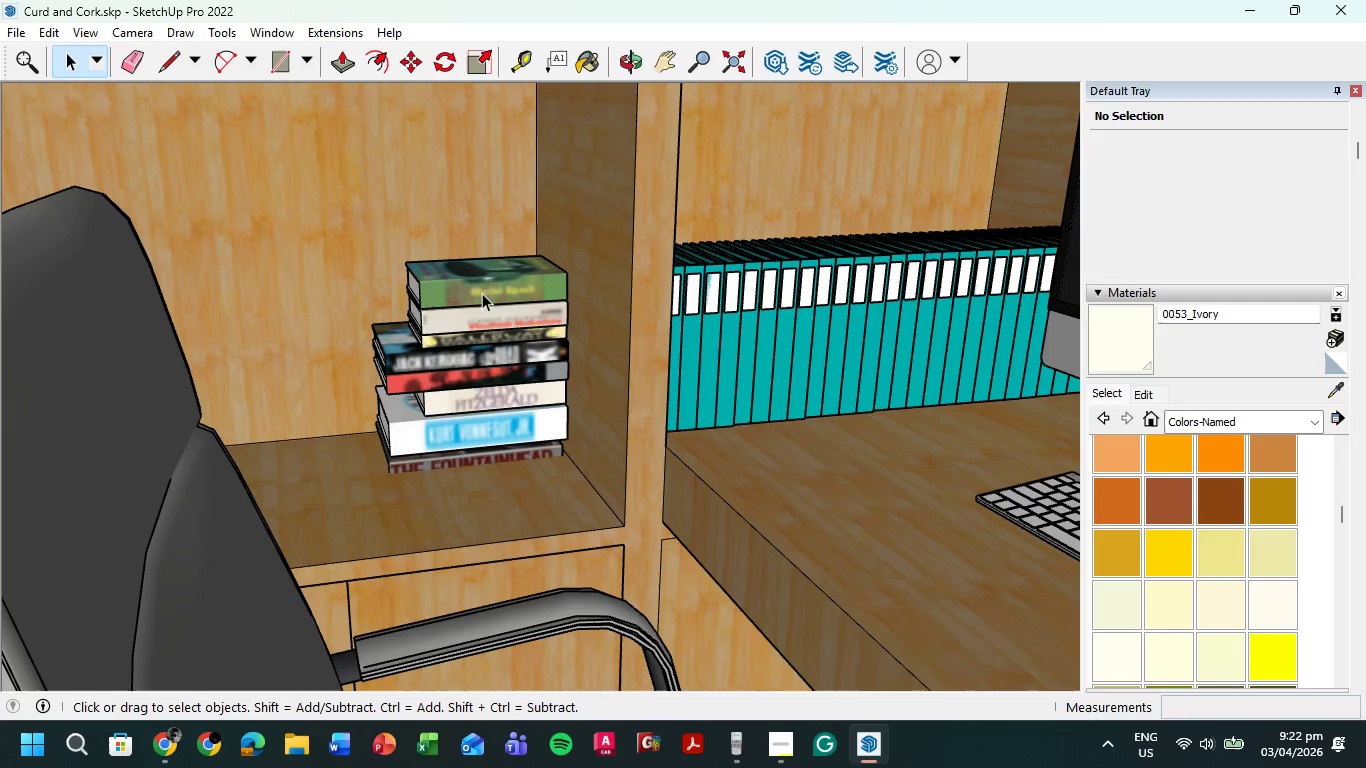 
left_click_drag(start_coordinate=[491, 281], to_coordinate=[434, 451])
 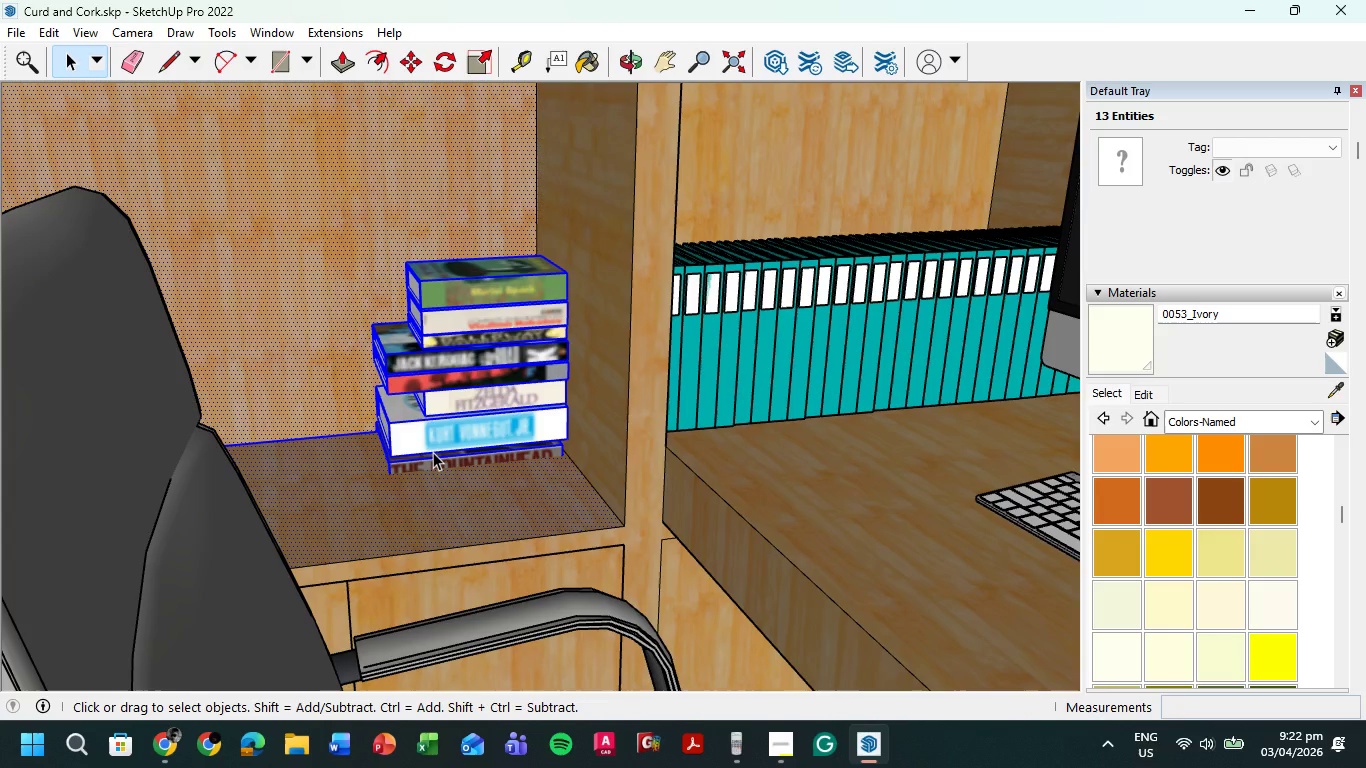 
hold_key(key=ShiftLeft, duration=1.75)
left_click([344, 326])
 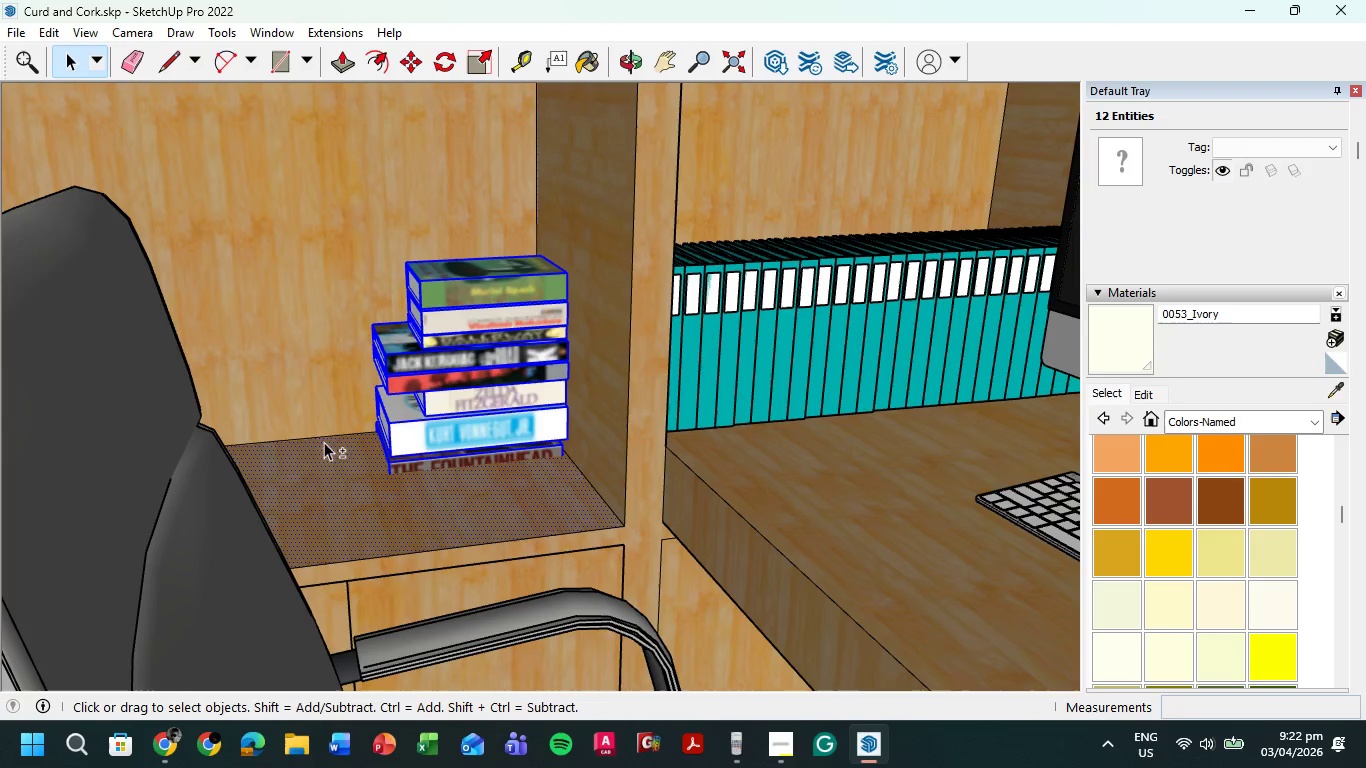 
double_click([329, 472])
 